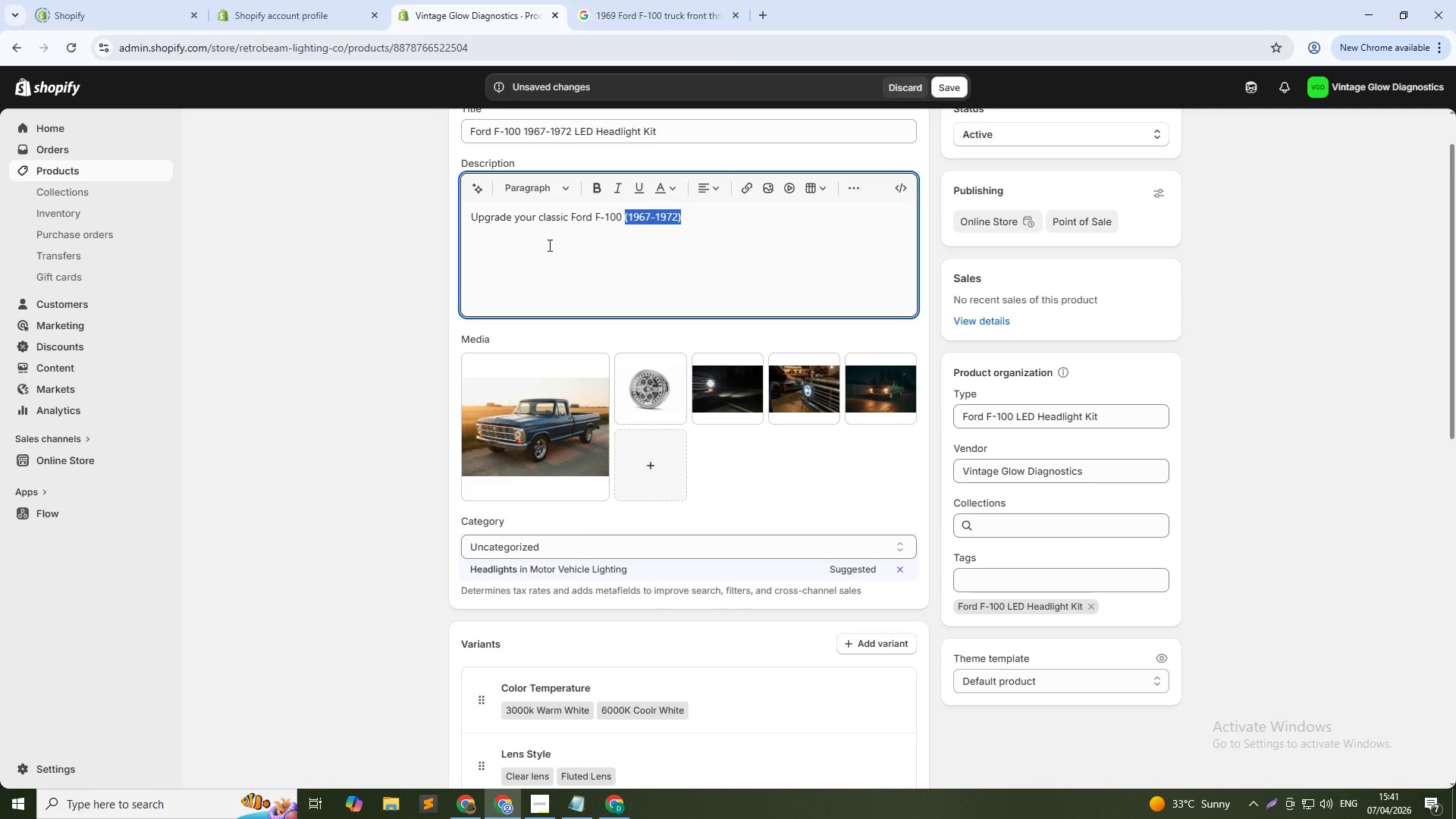 
key(Control+Shift+ArrowLeft)
 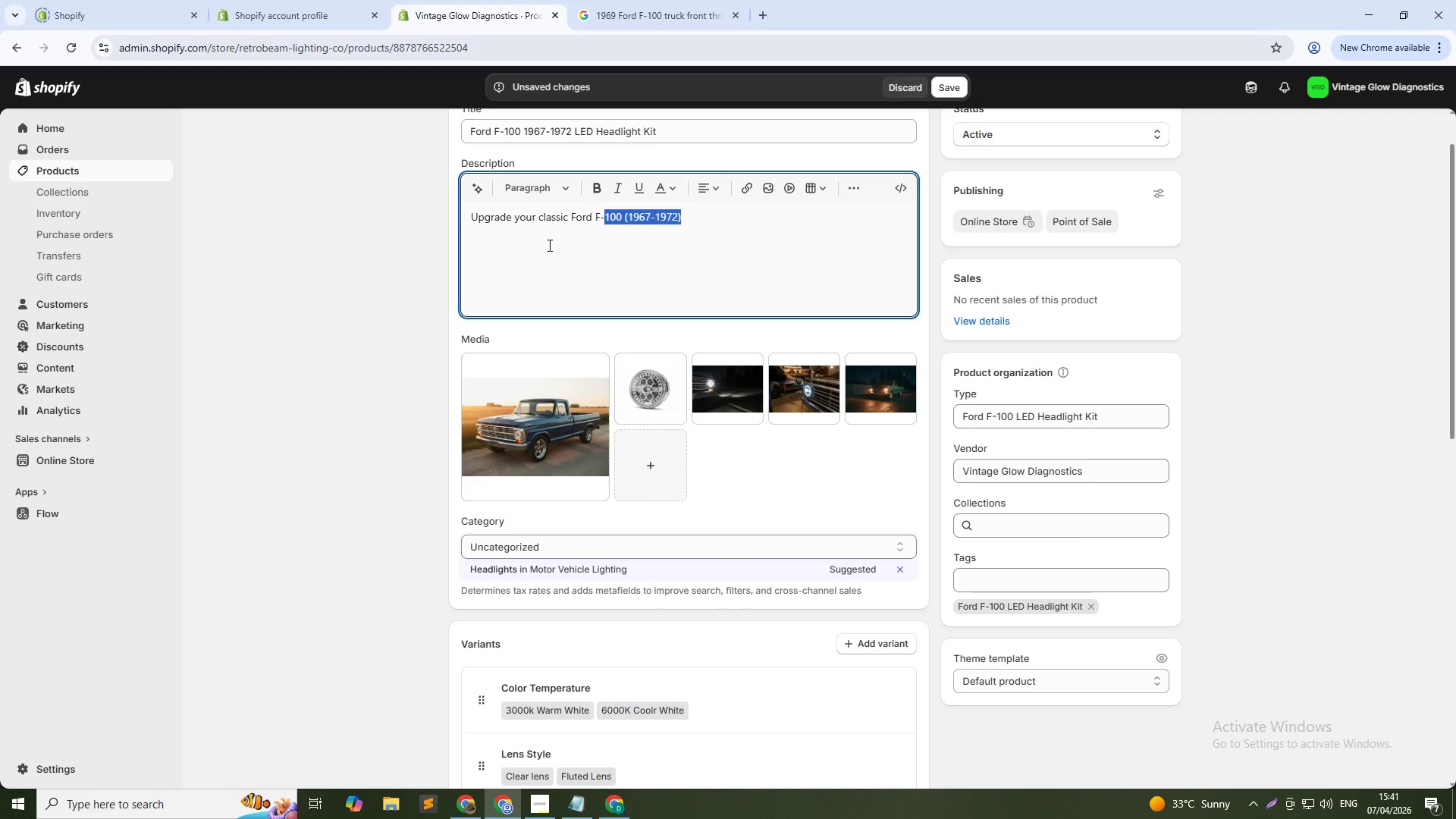 
key(Control+Shift+ArrowLeft)
 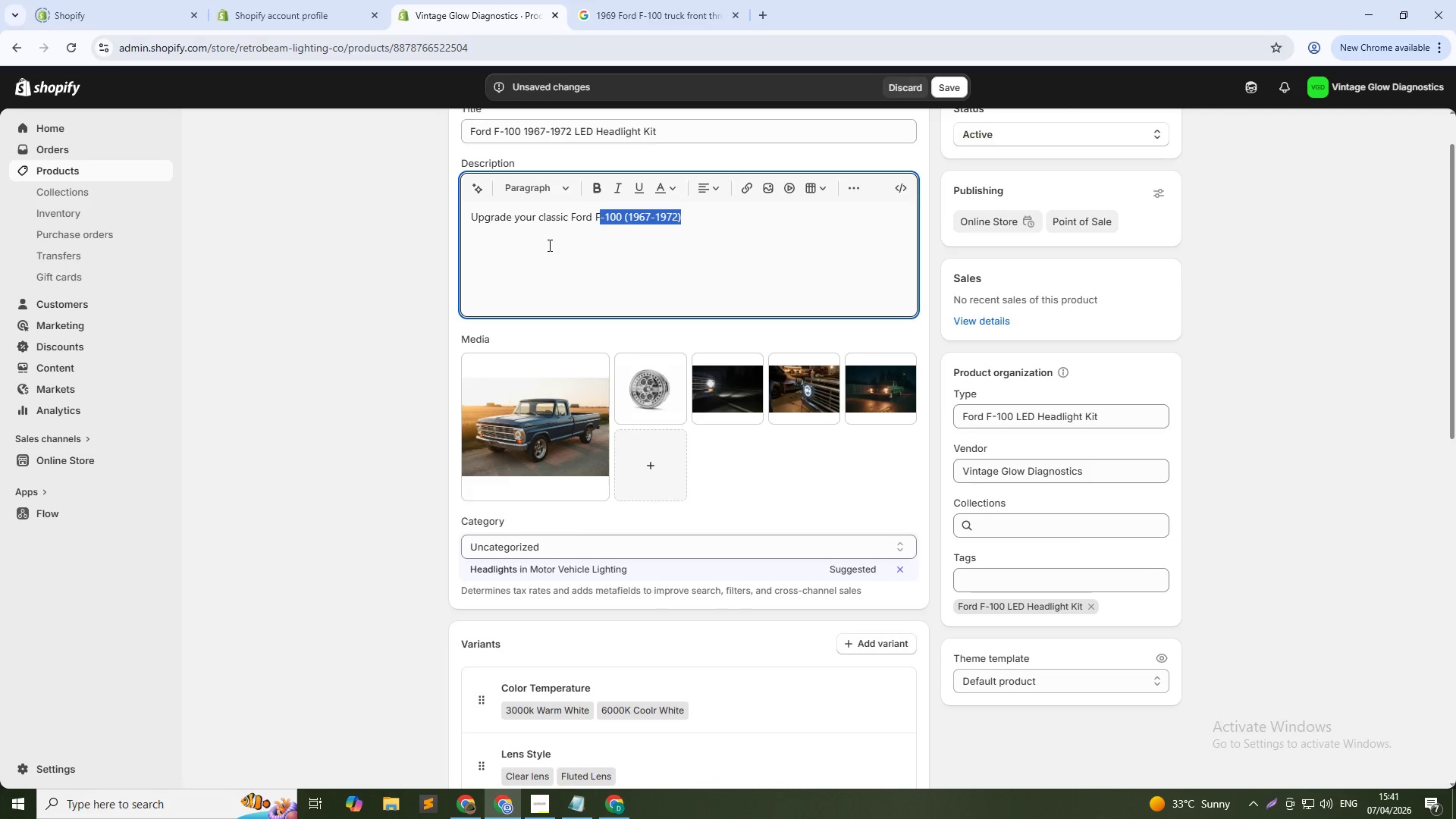 
key(Control+Shift+ArrowLeft)
 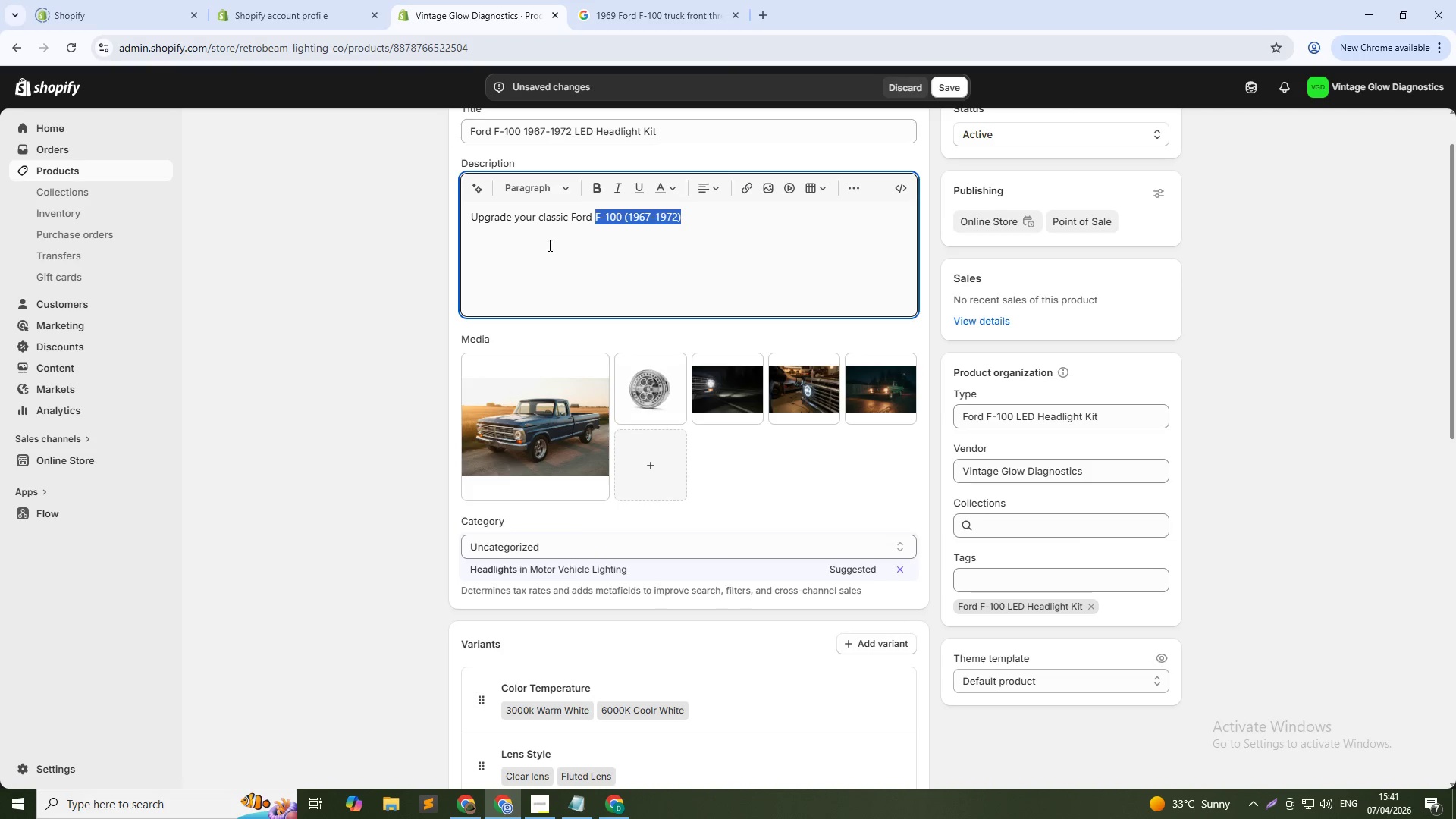 
key(Control+Shift+ArrowLeft)
 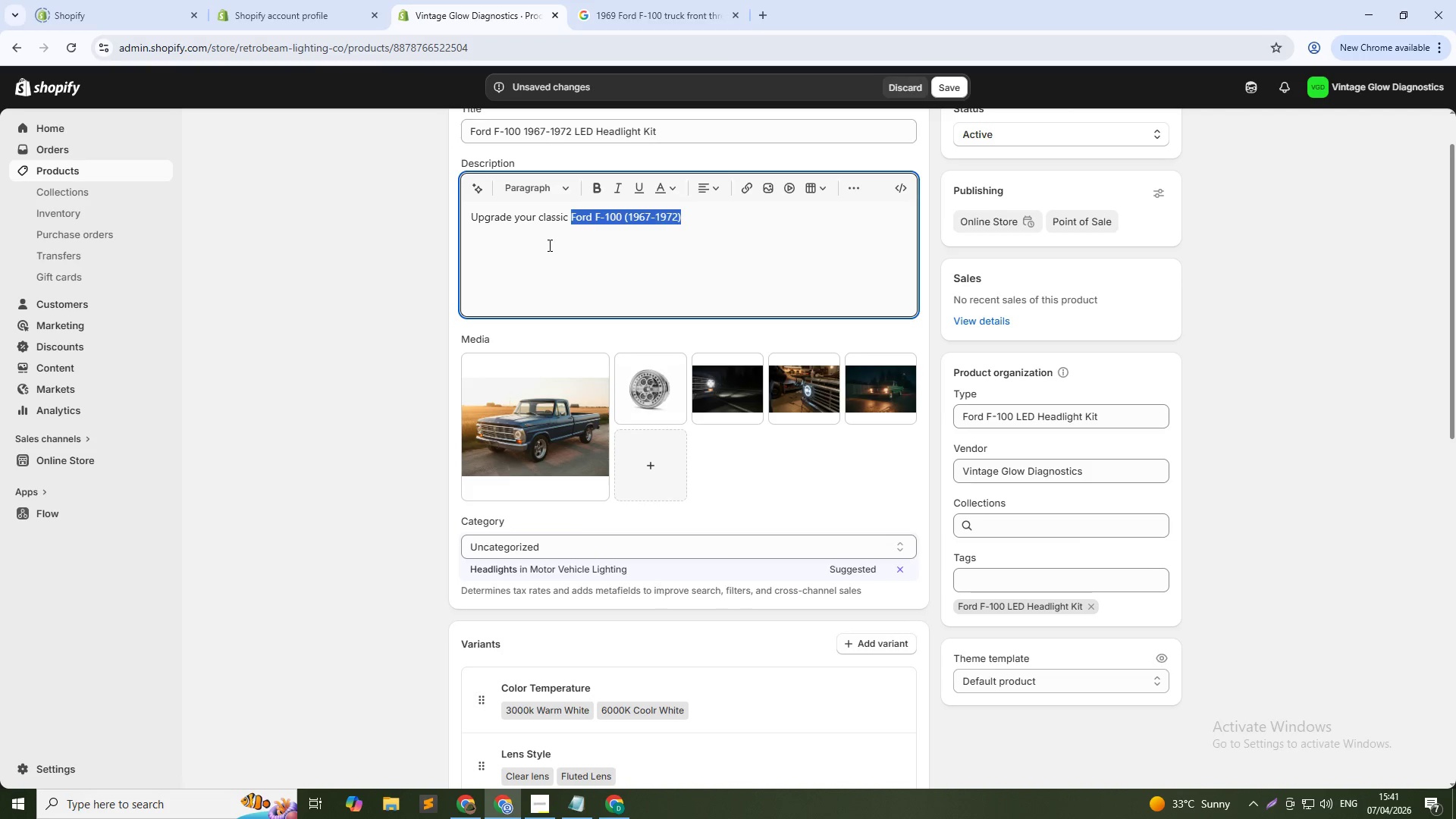 
key(Control+B)
 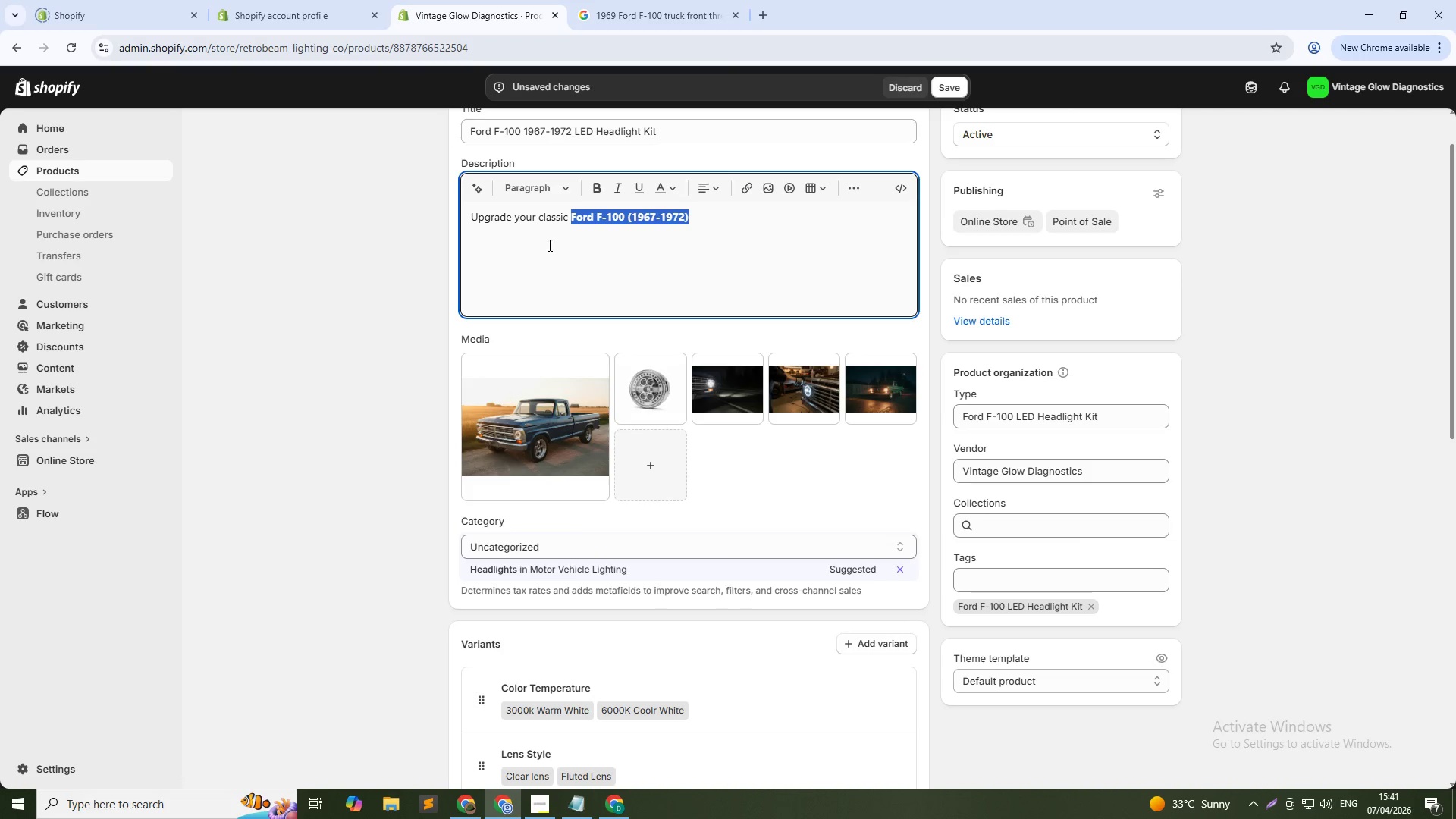 
key(ArrowRight)
 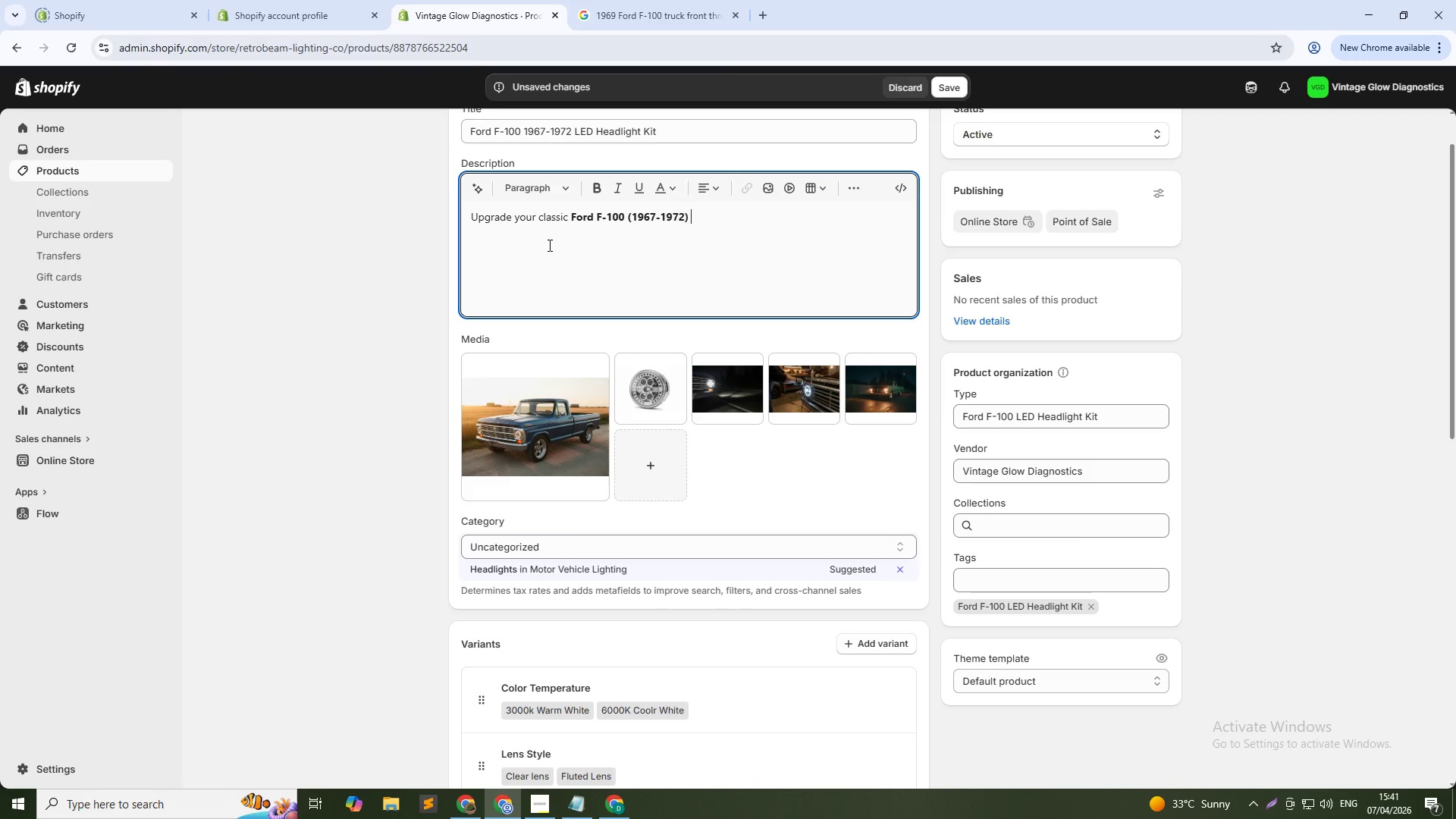 
key(Space)
 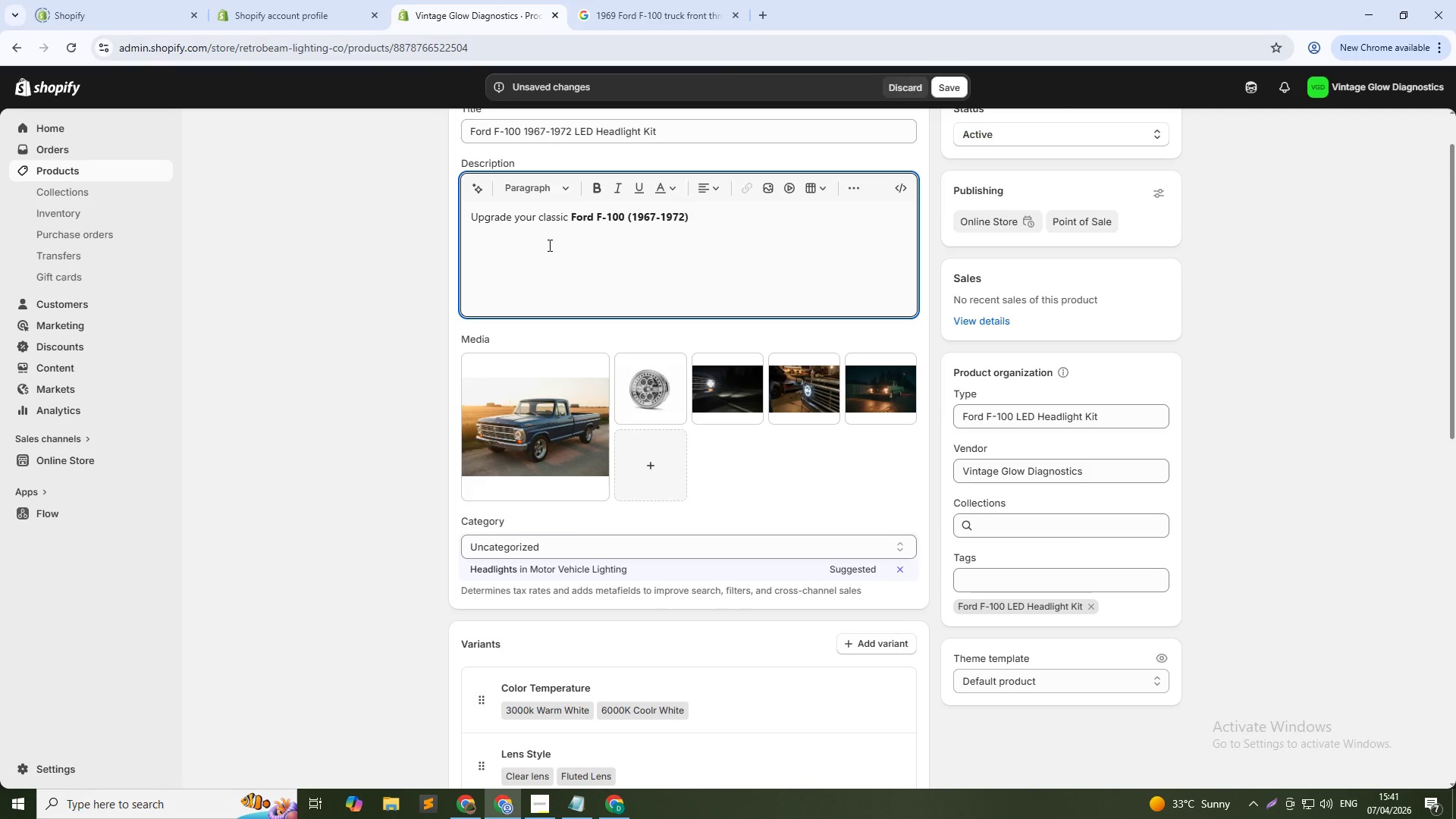 
key(Control+B)
 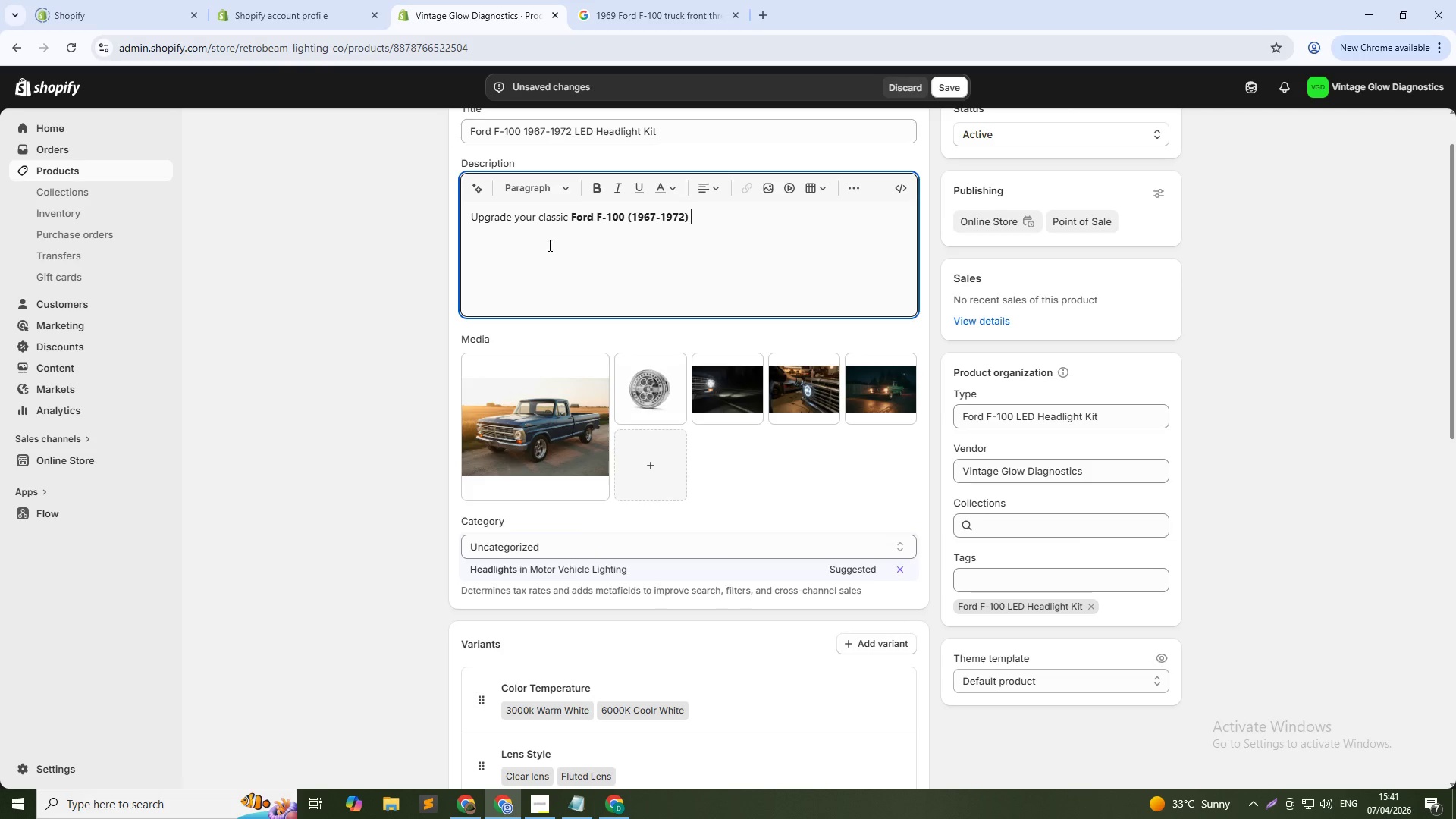 
type(with this high )
key(Backspace)
type(-performance LED He)
key(Backspace)
key(Backspace)
type(headlight kit, designed to deliver modern brightness while preserviin)
key(Backspace)
key(Backspace)
type(g)
key(Backspace)
type(ng the truck's vintage appeal.)
 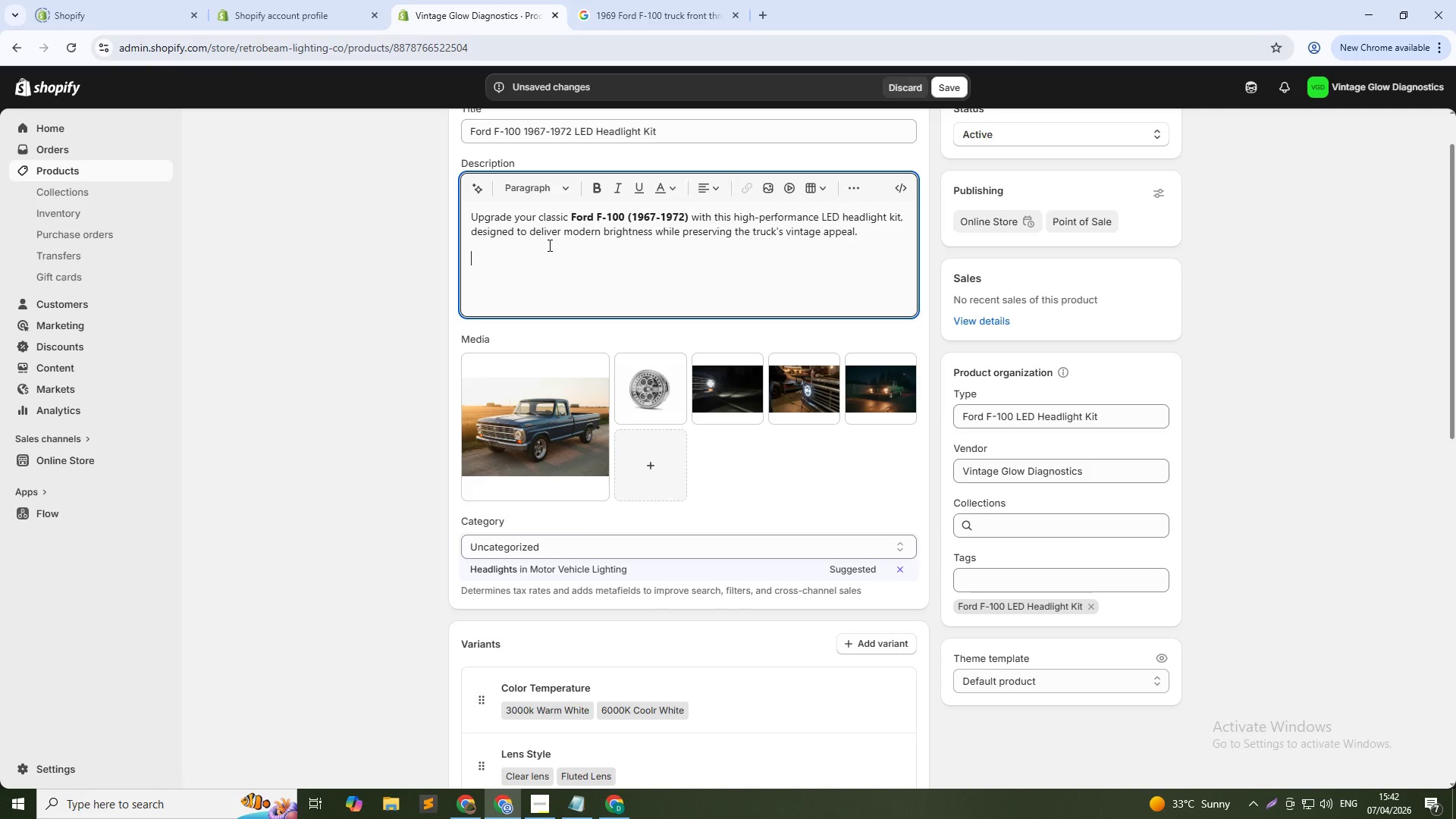 
 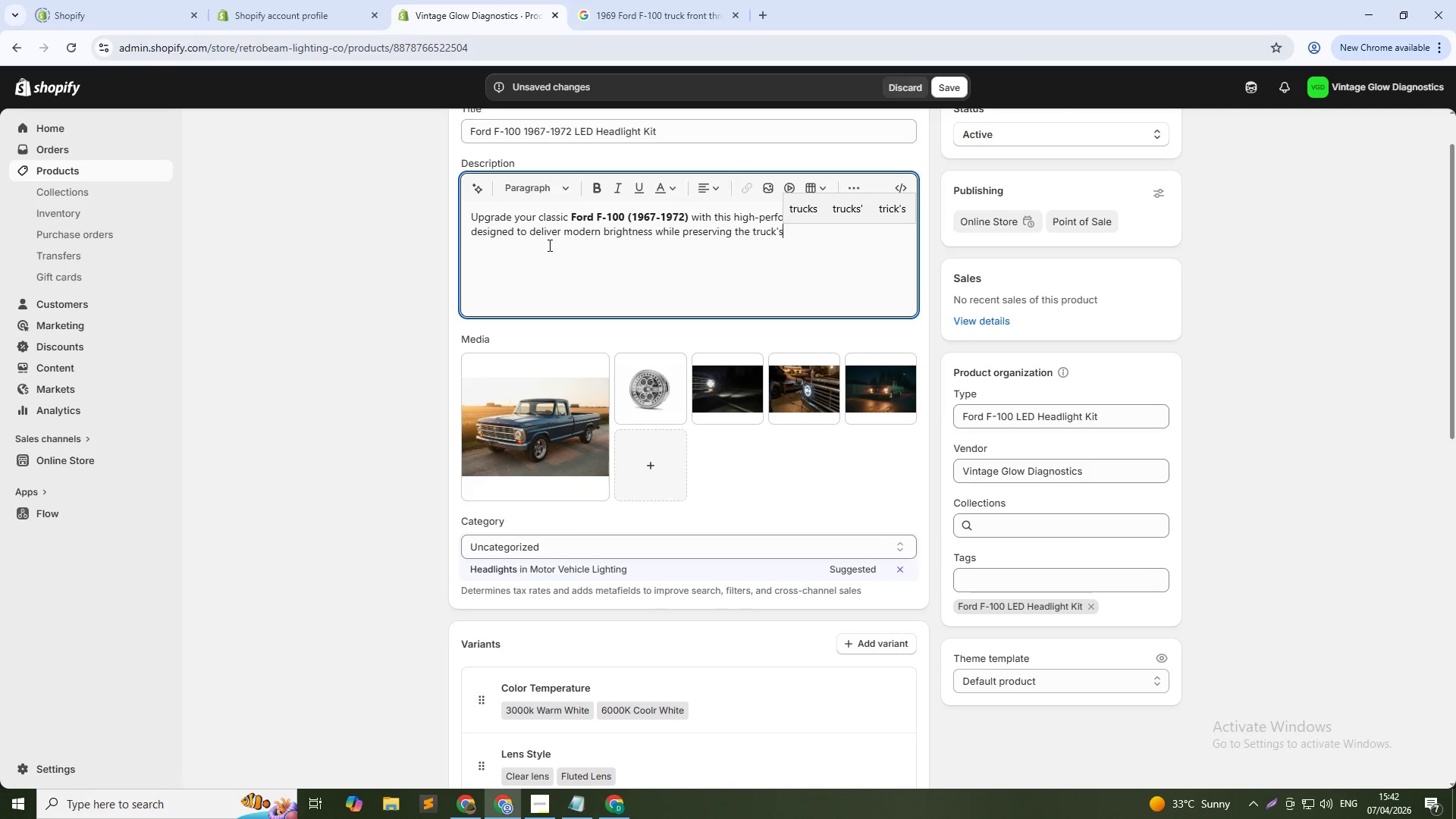 
key(Enter)
 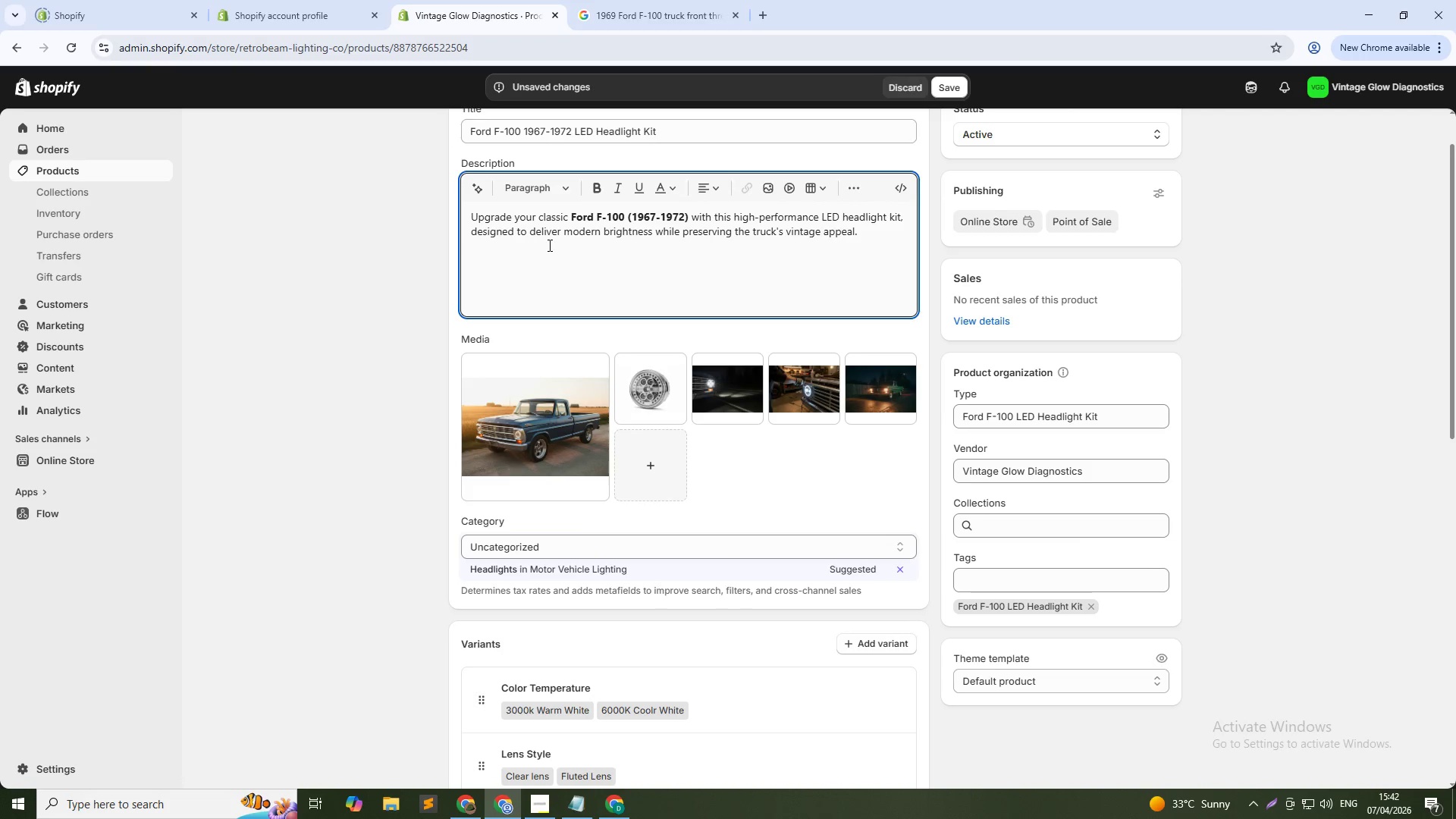 
type(This plug-and )
key(Backspace)
type(-play solution replaces old sealed beam headlights with advanced LED technology, offering a brighter ad)
key(Backspace)
type(nd more focused beam pattern for safar night driving. Installation is quick and simply with no modifications)
 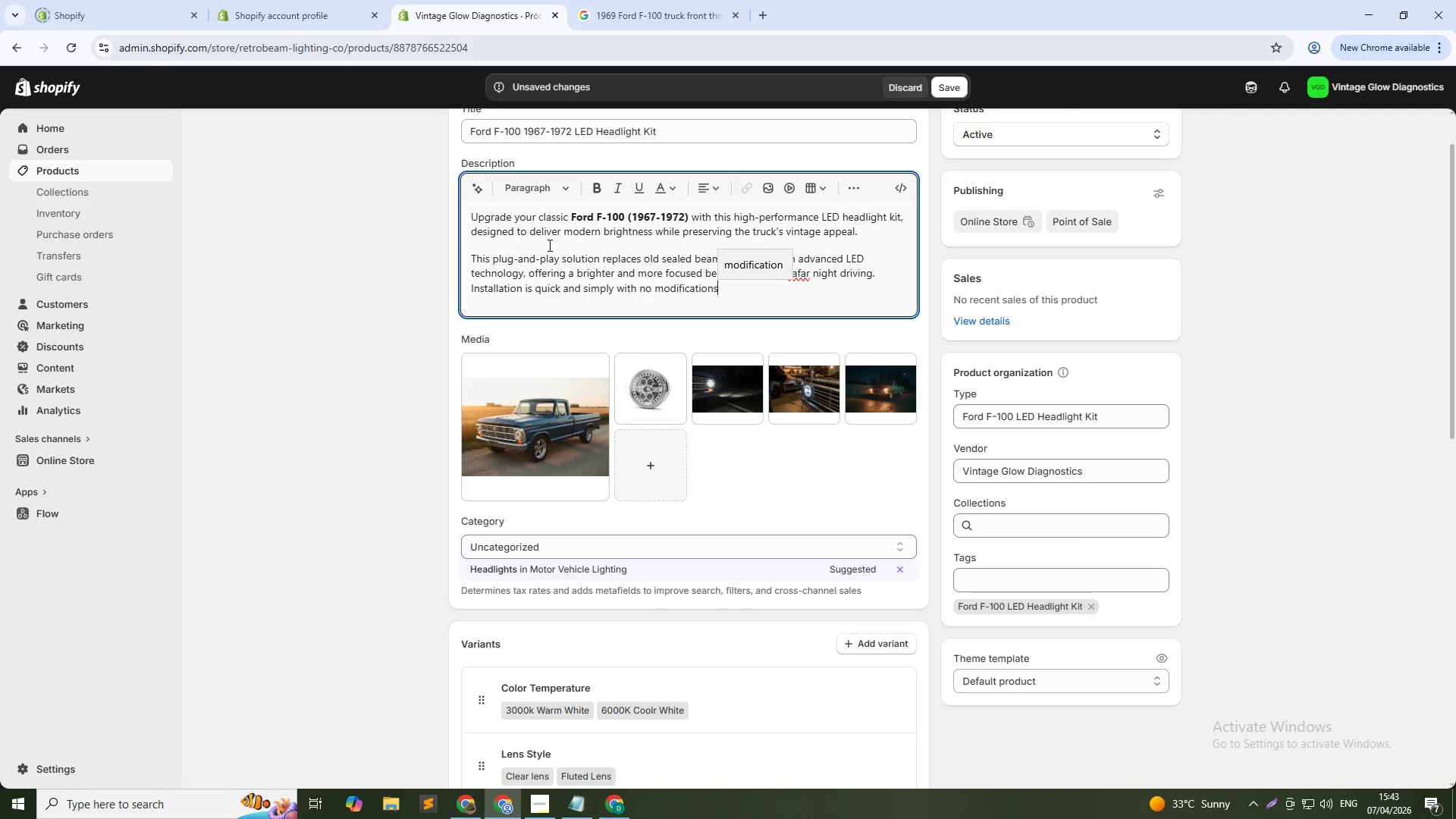 
type( reui)
key(Backspace)
key(Backspace)
type(quired.)
 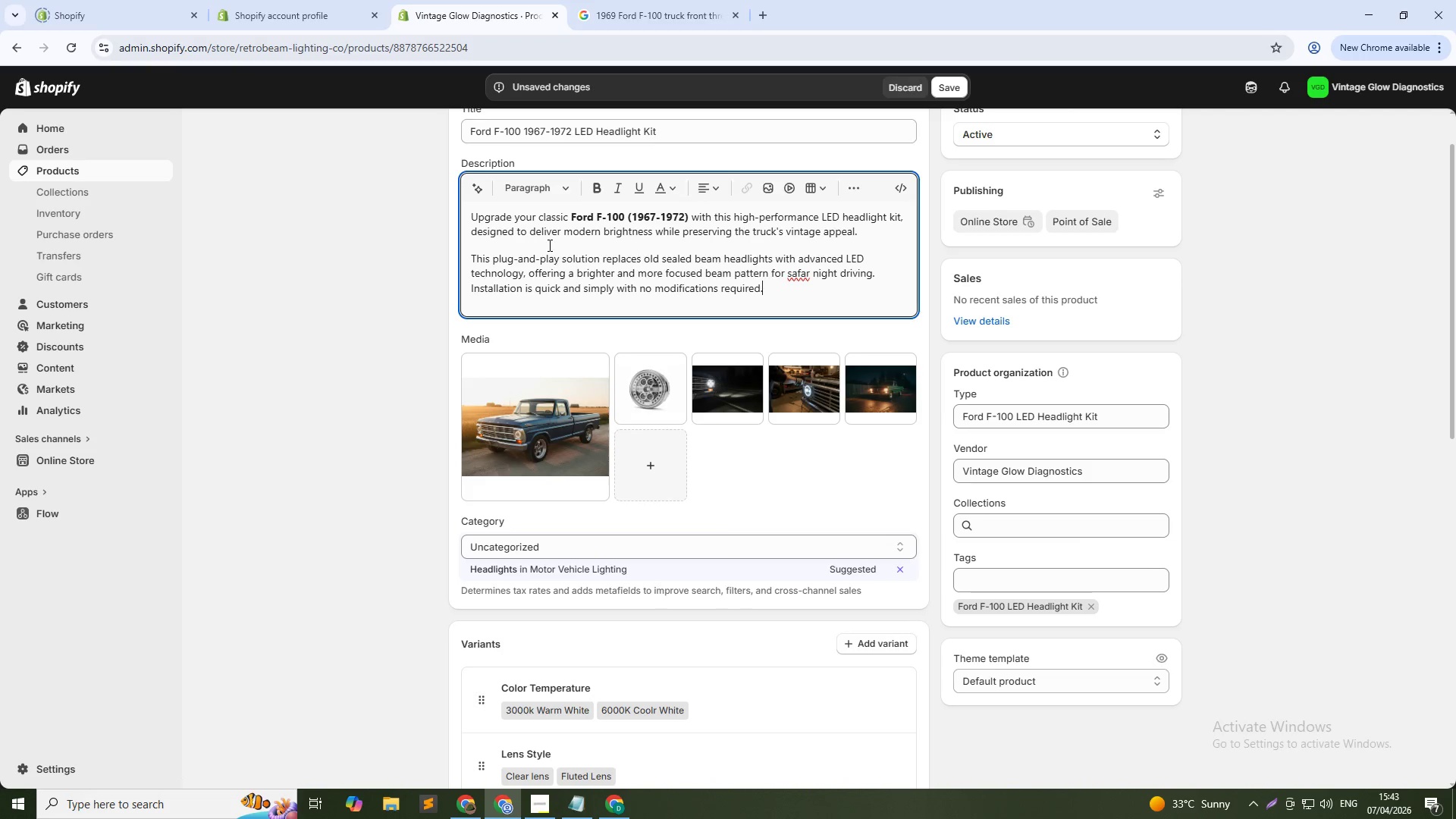 
key(ArrowUp)
 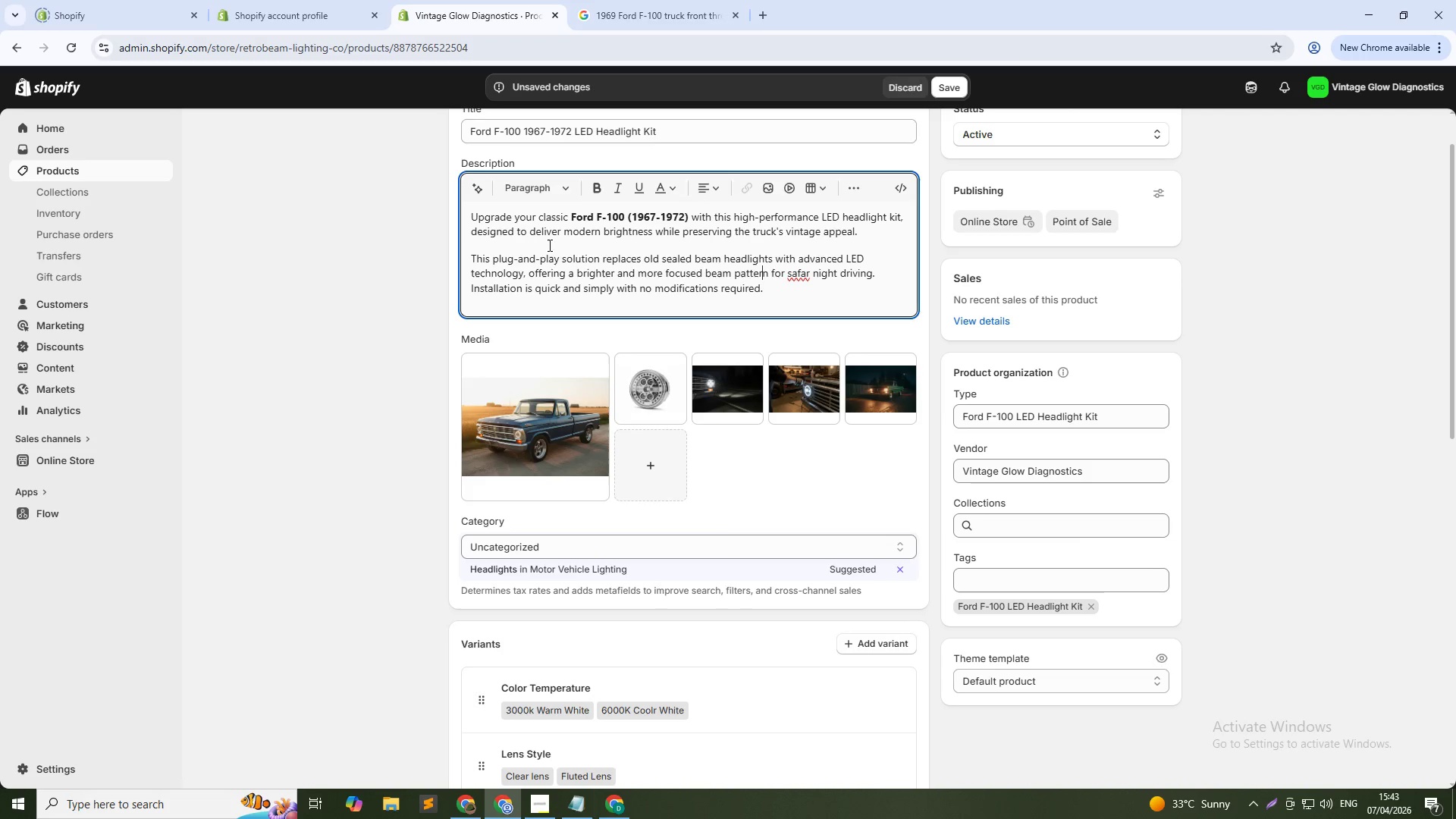 
key(ArrowRight)
 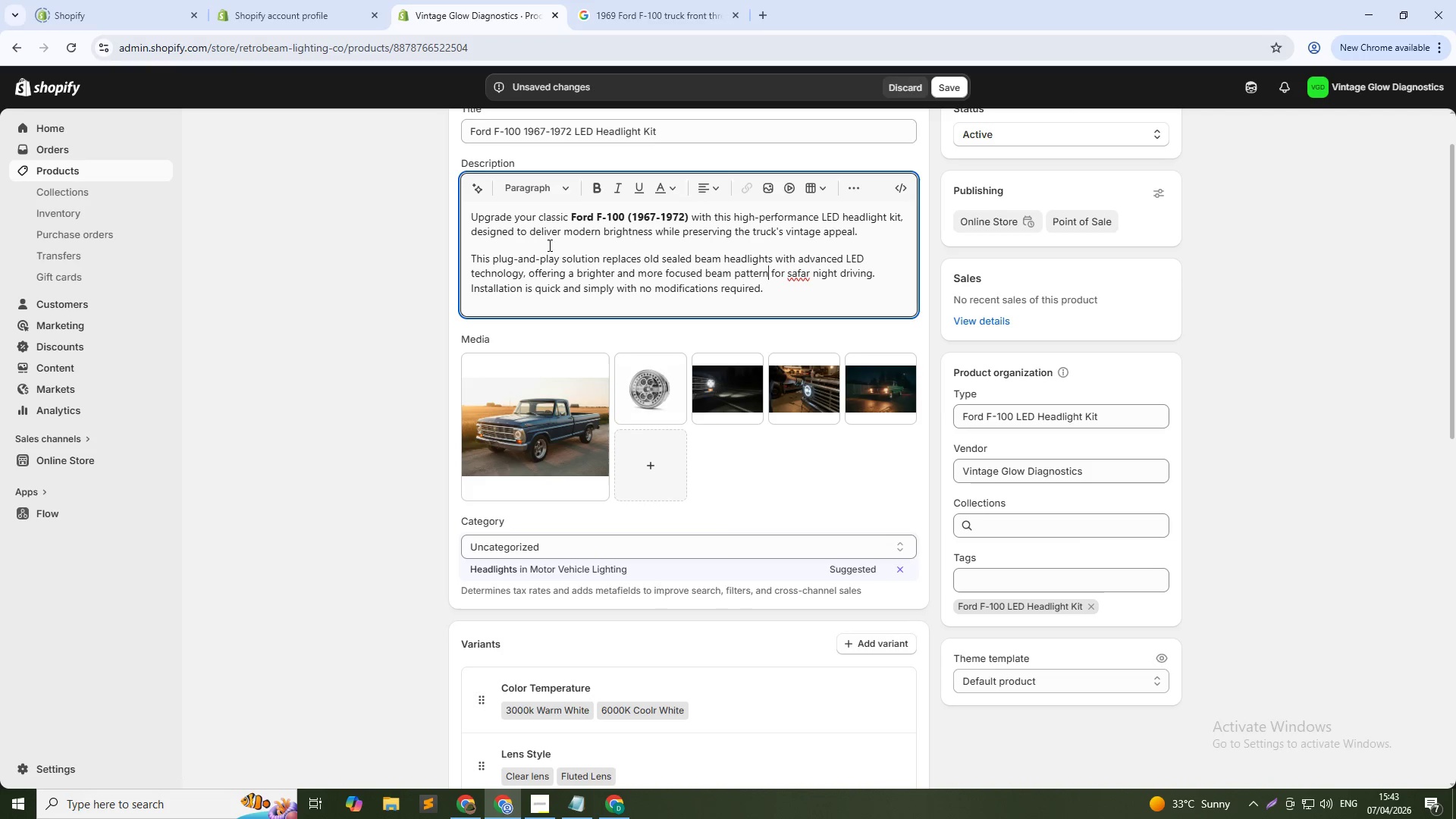 
key(ArrowRight)
 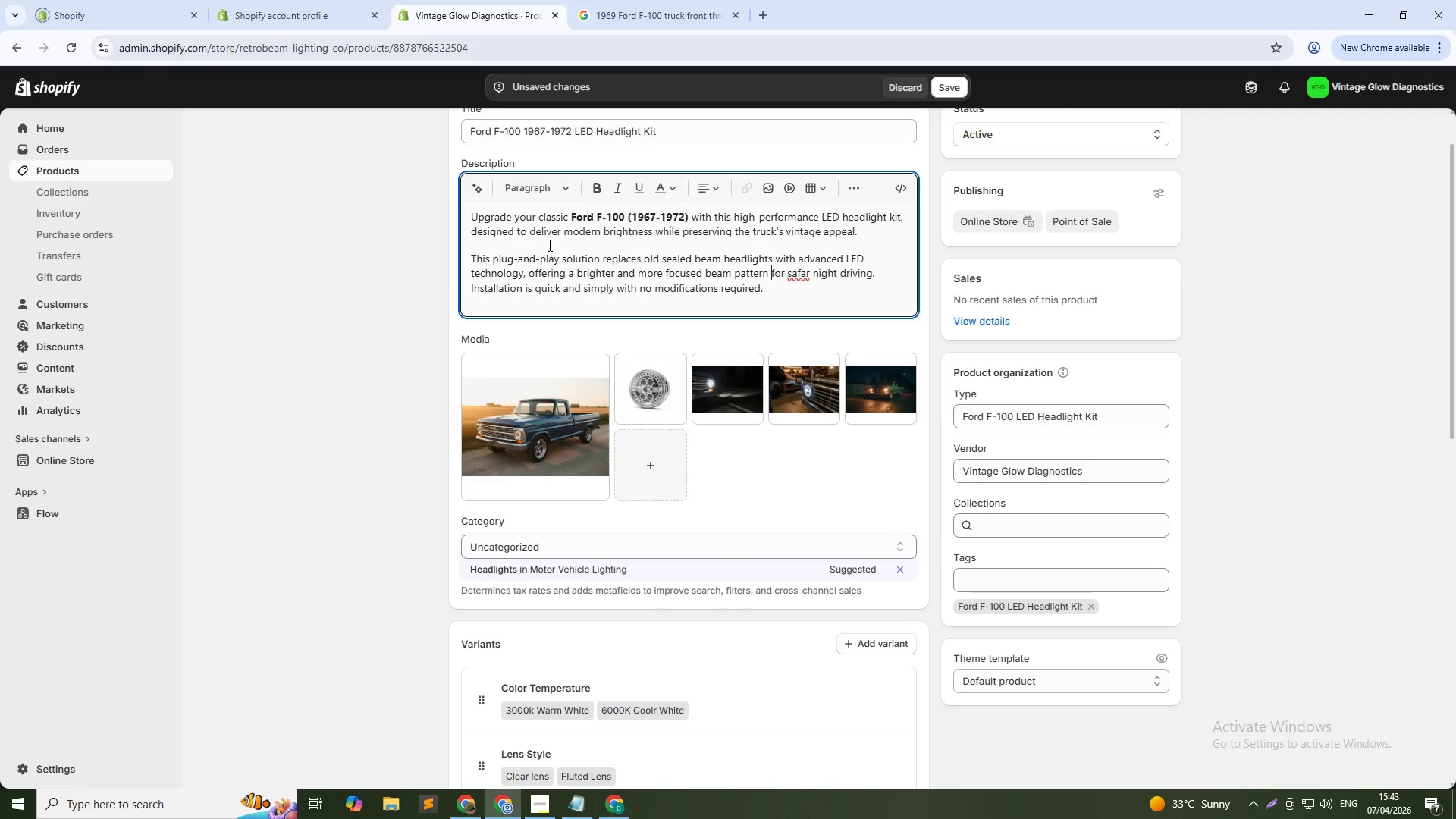 
key(ArrowRight)
 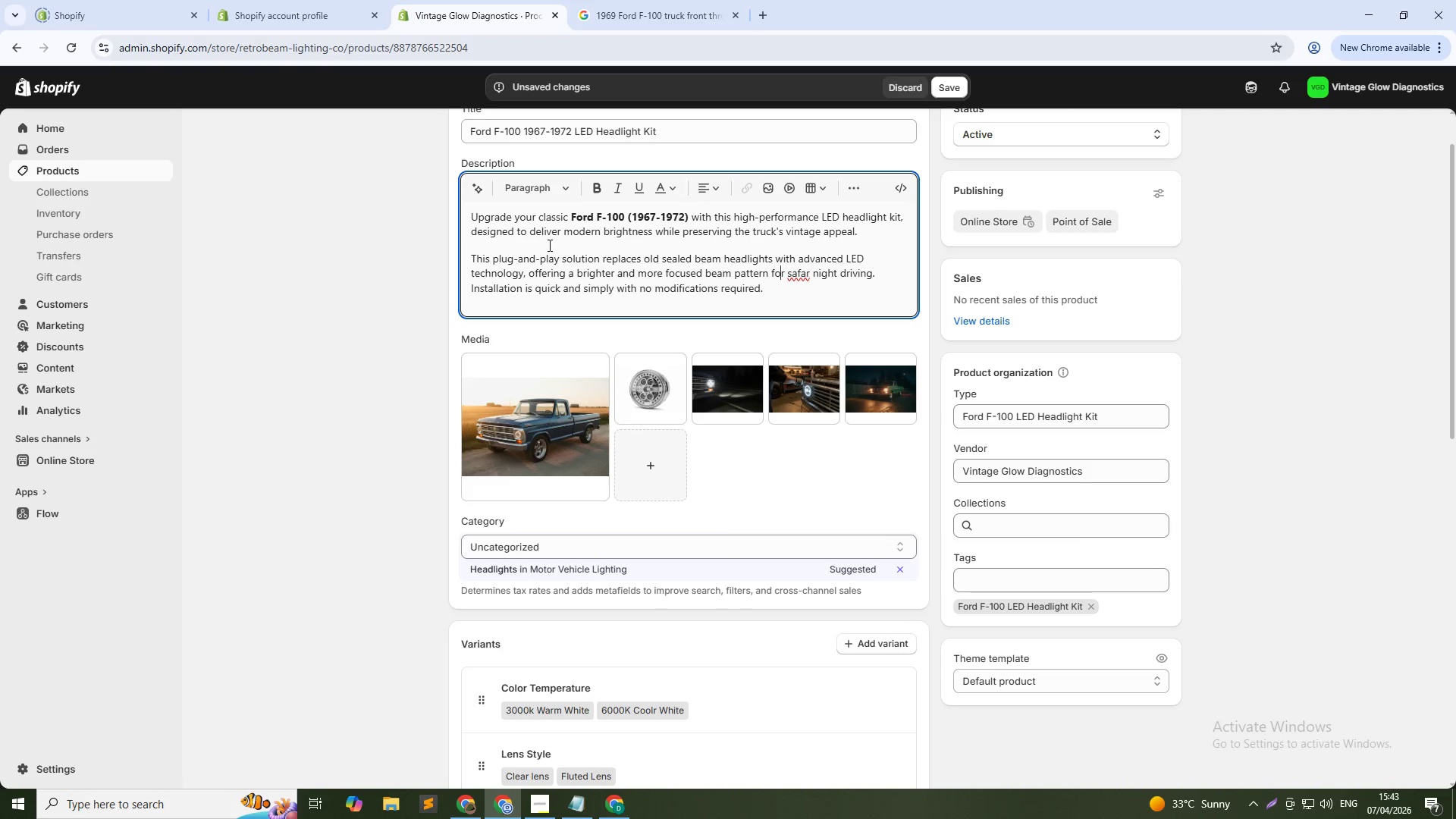 
key(ArrowRight)
 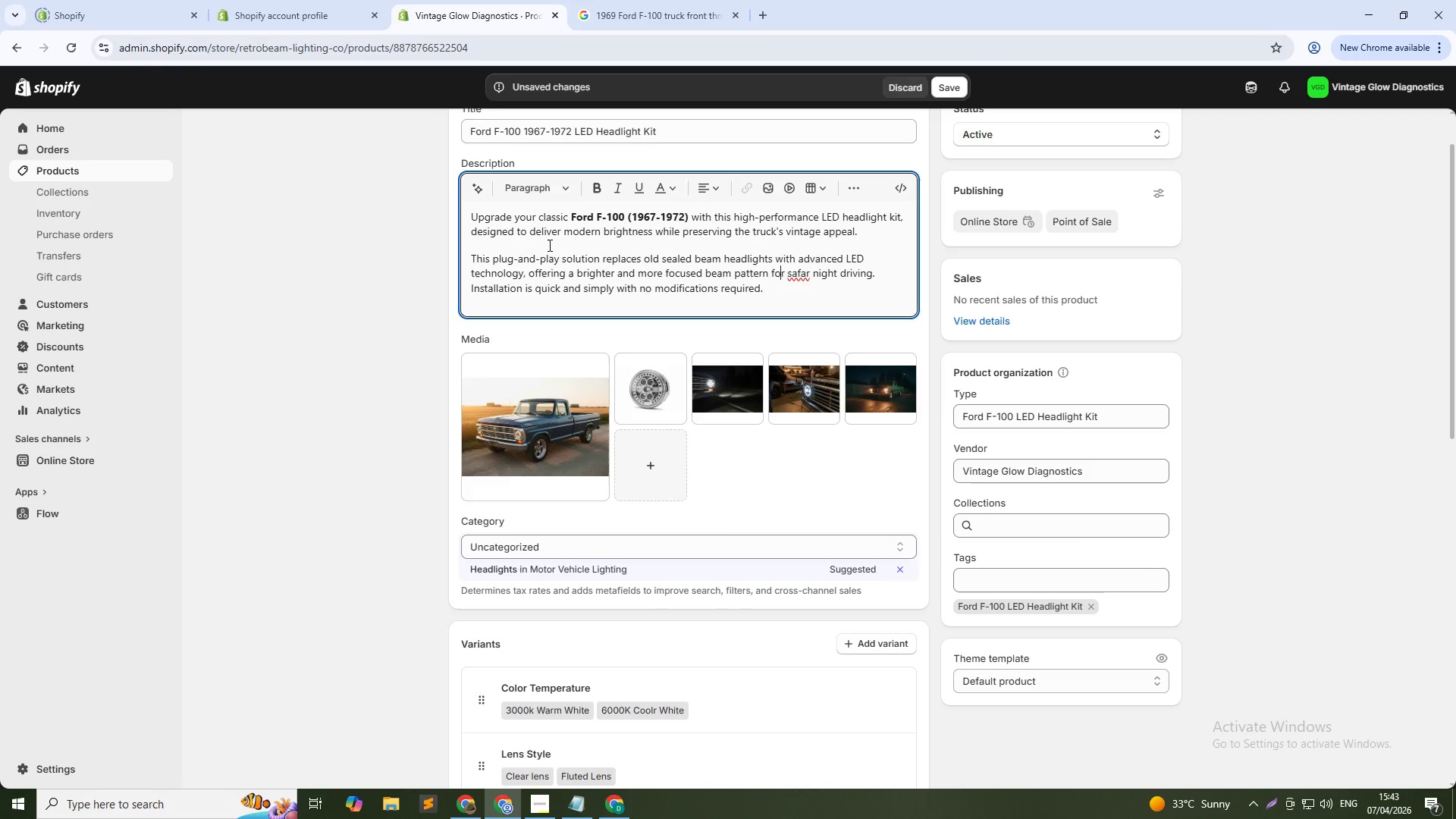 
key(ArrowRight)
 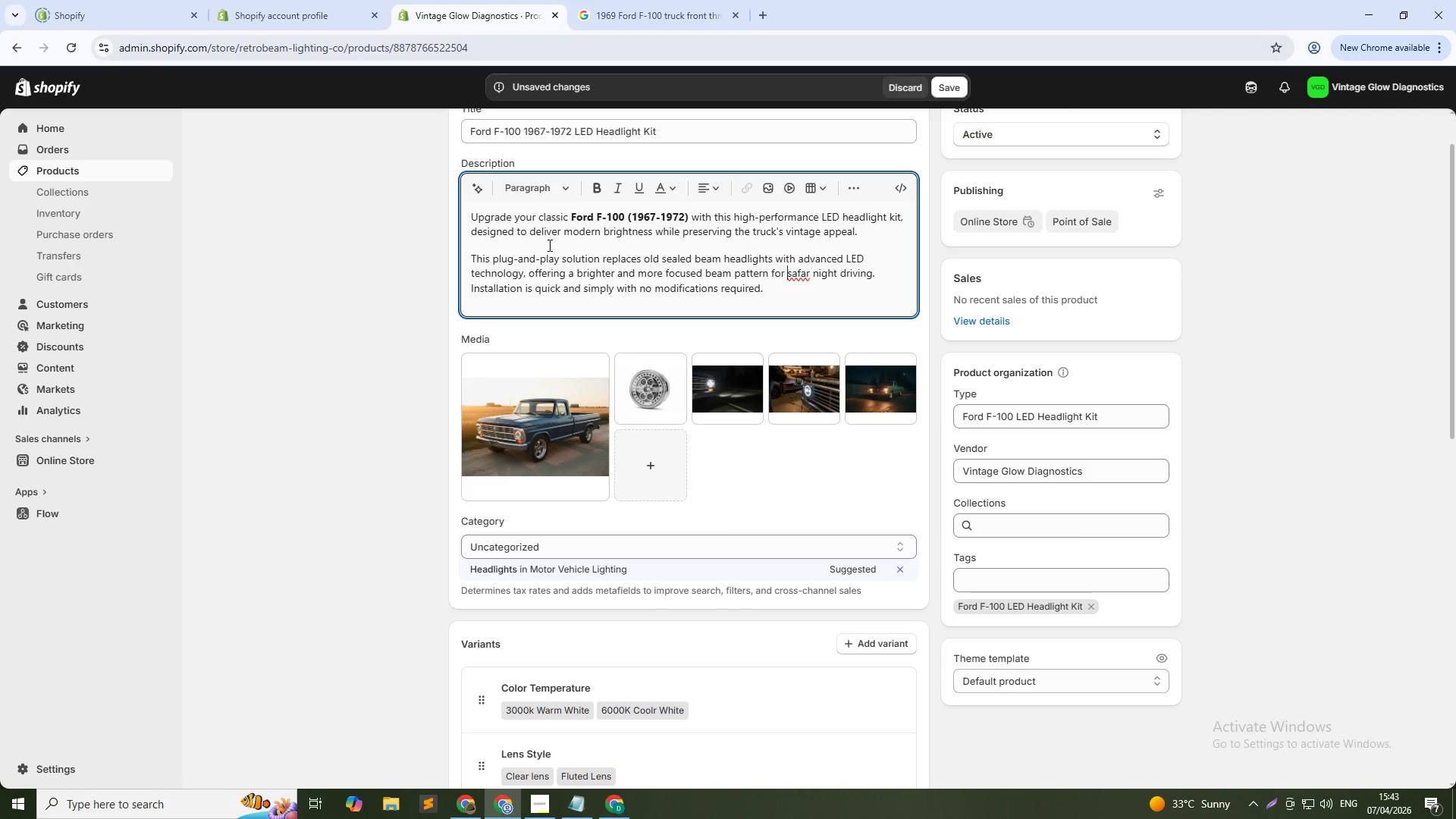 
key(ArrowRight)
 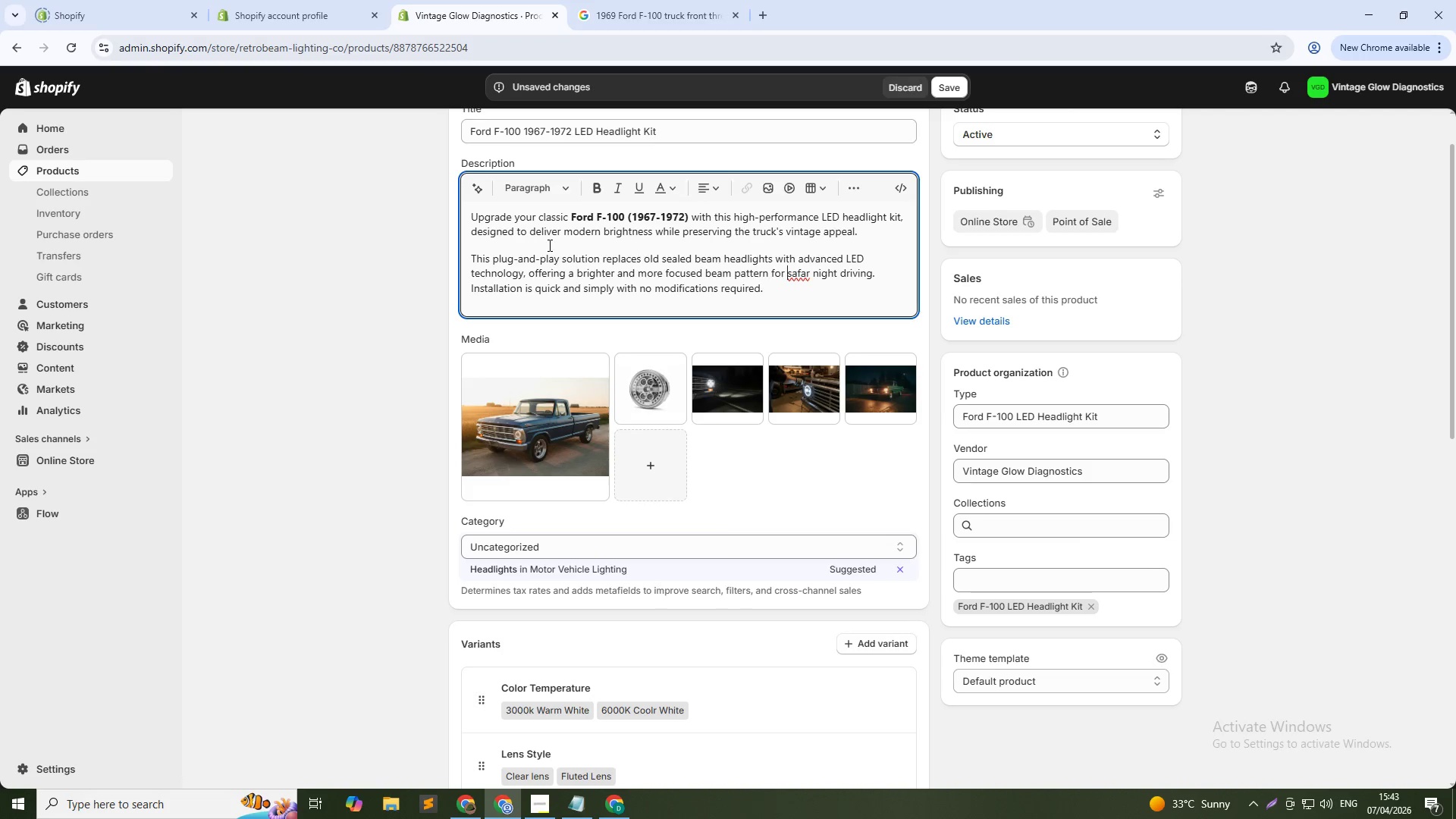 
key(ArrowRight)
 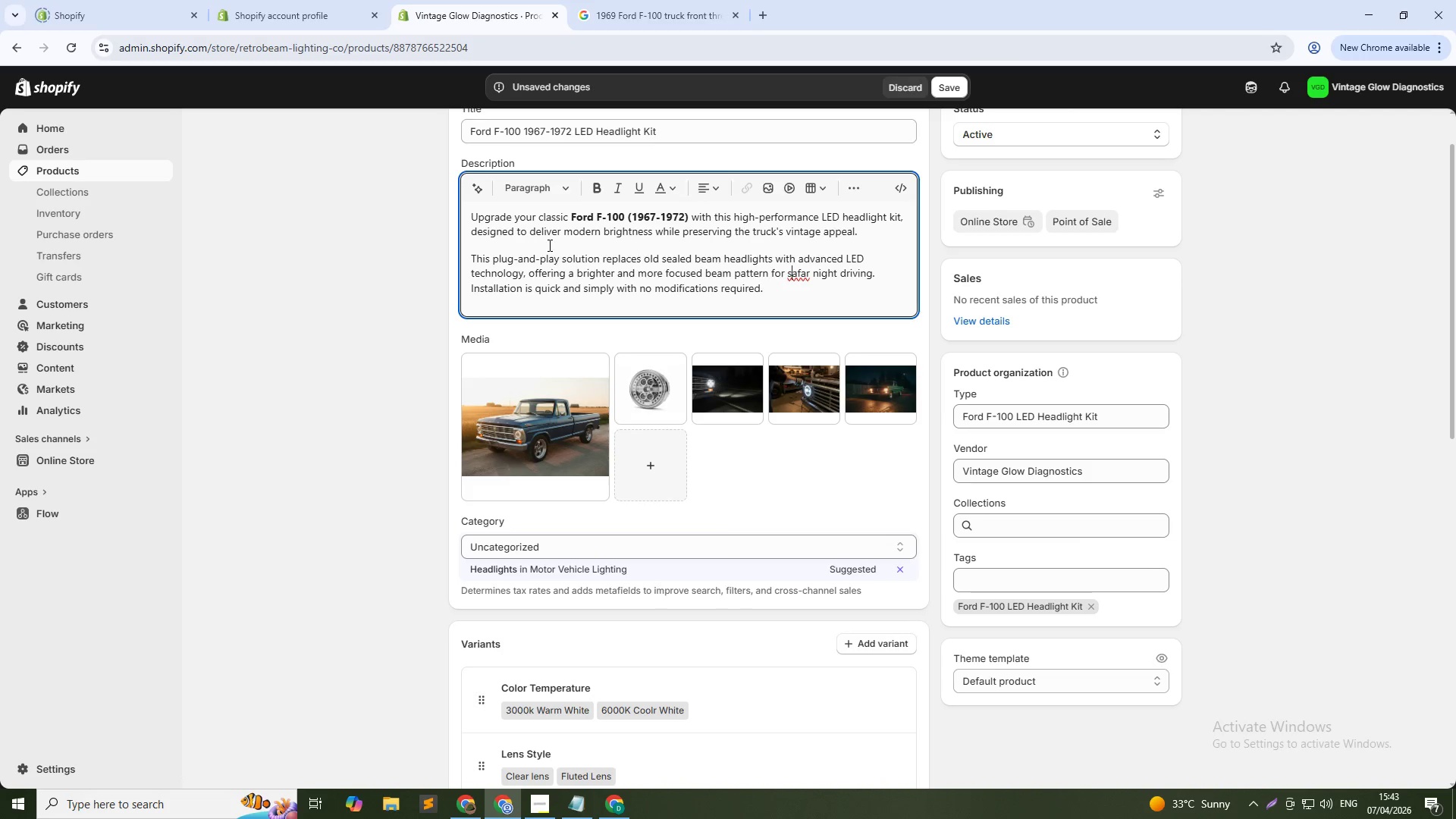 
key(ArrowRight)
 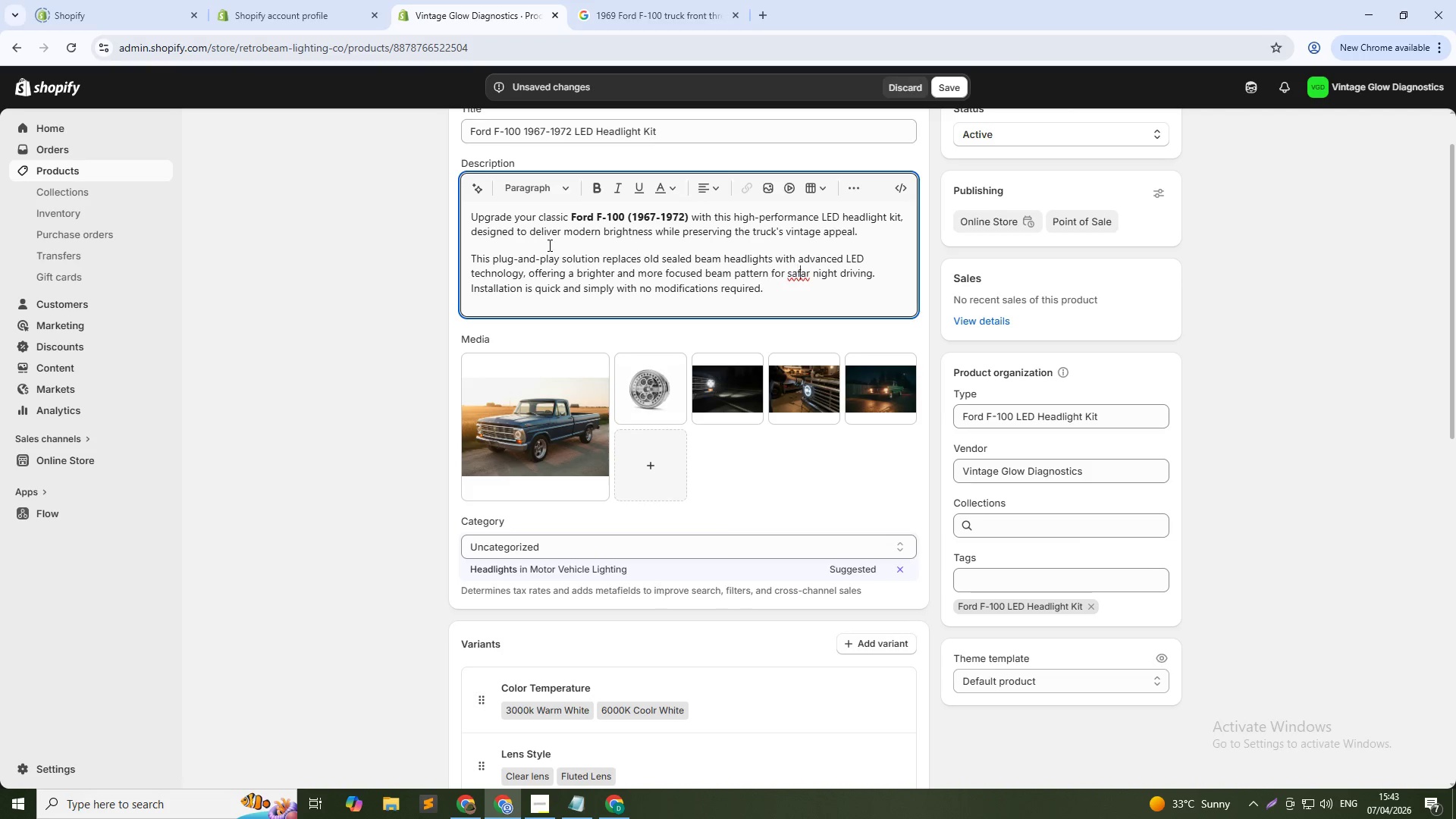 
key(ArrowRight)
 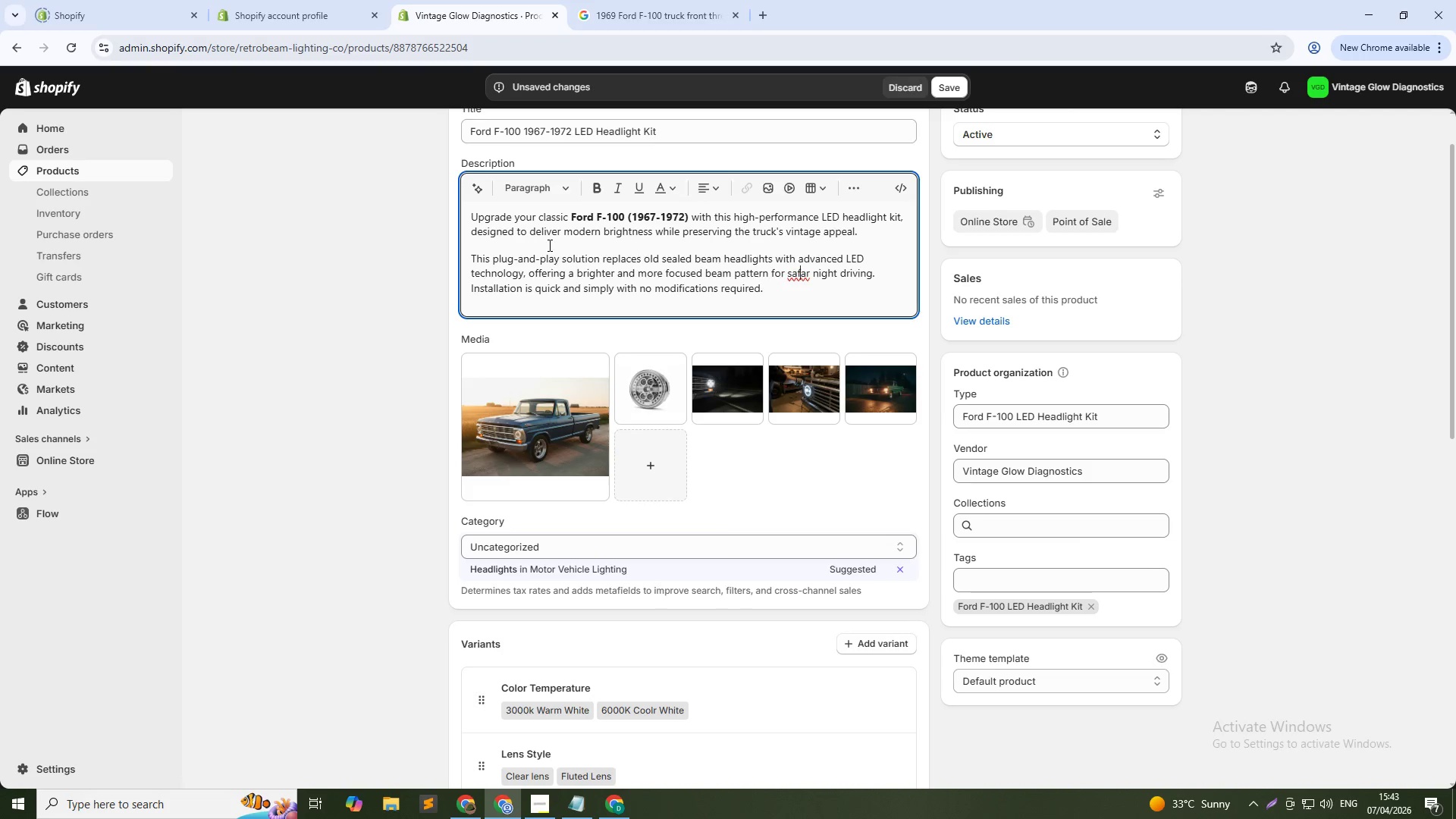 
key(ArrowRight)
 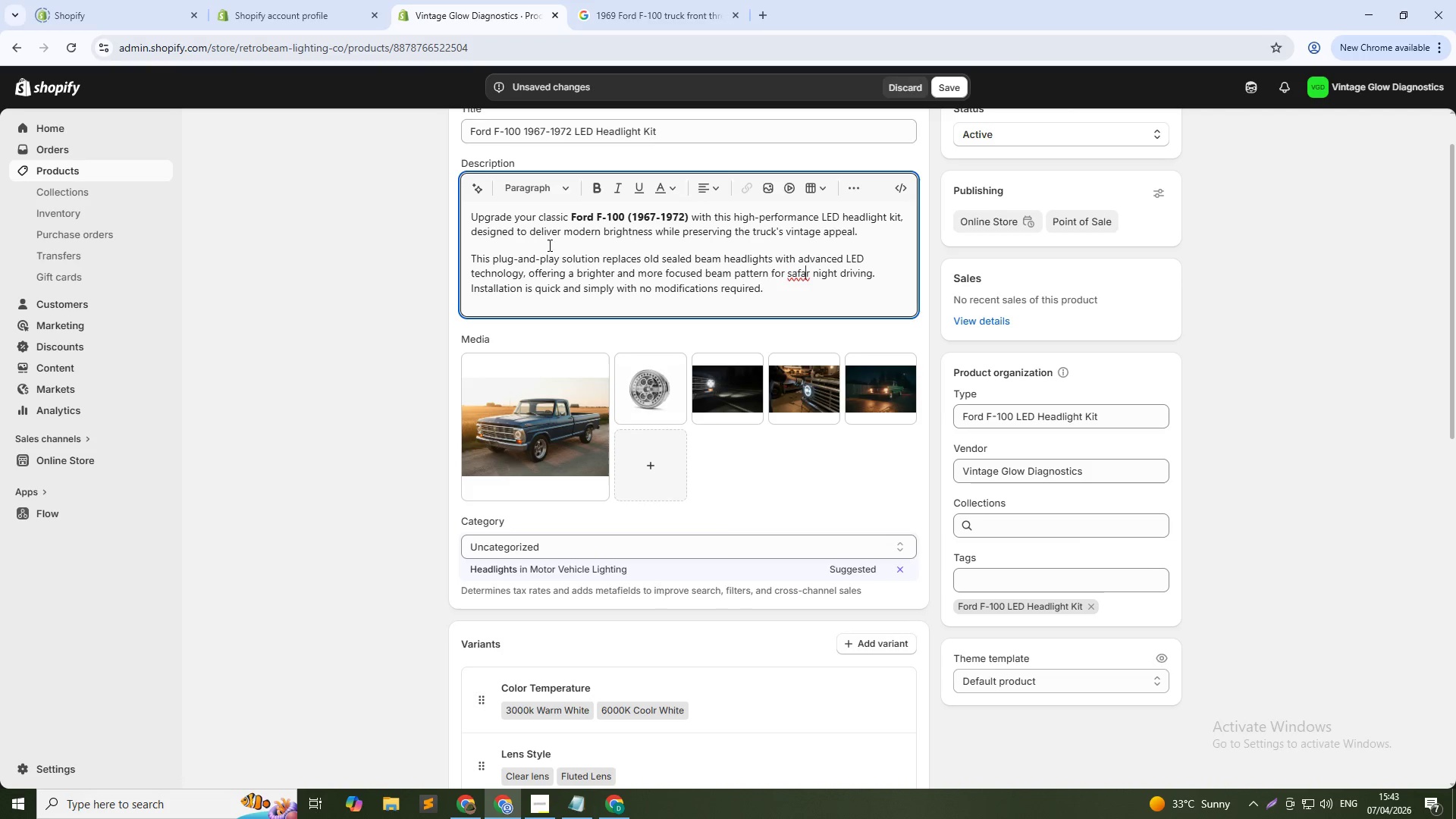 
key(Backspace)
 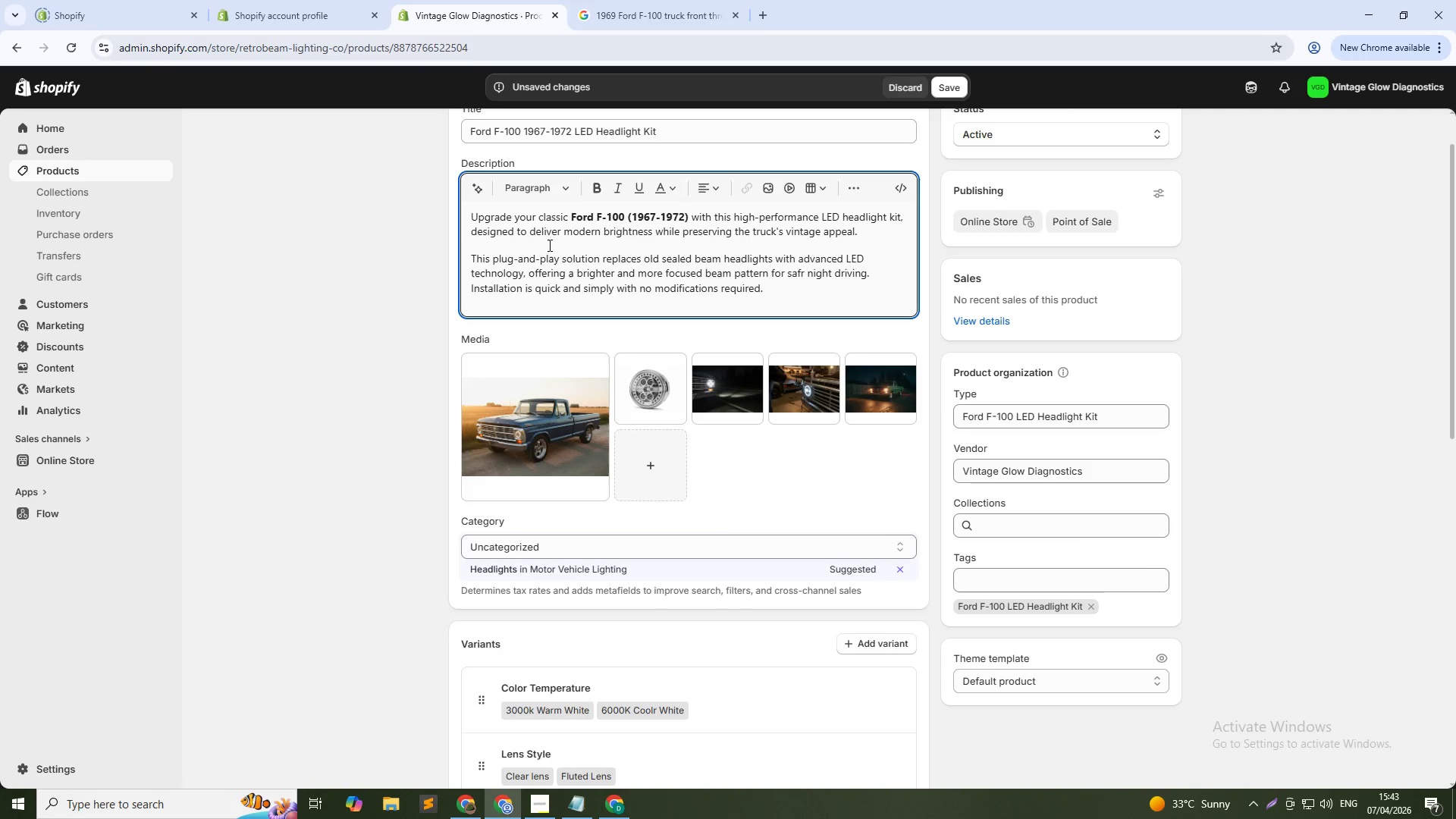 
key(E)
 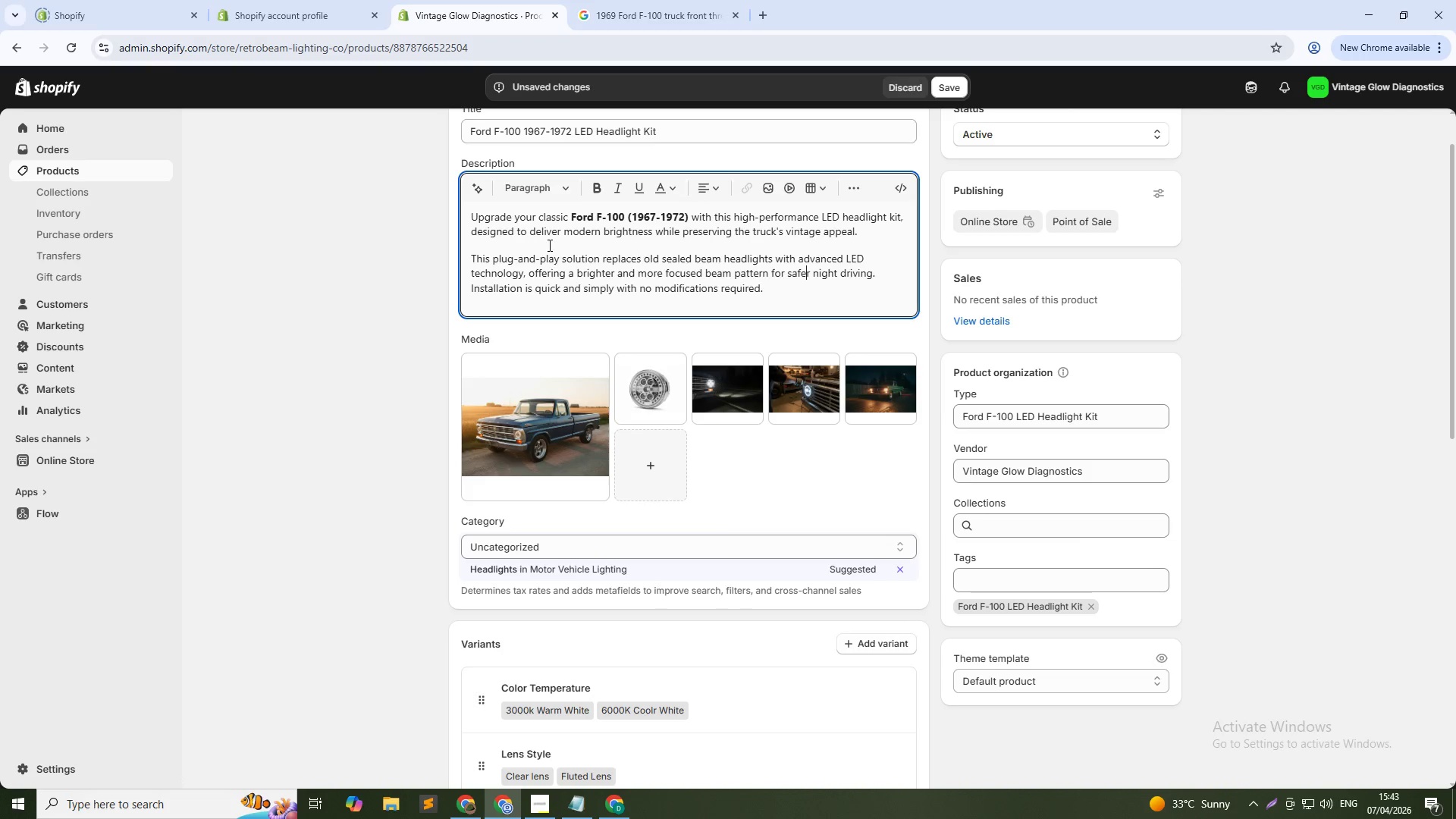 
key(ArrowDown)
 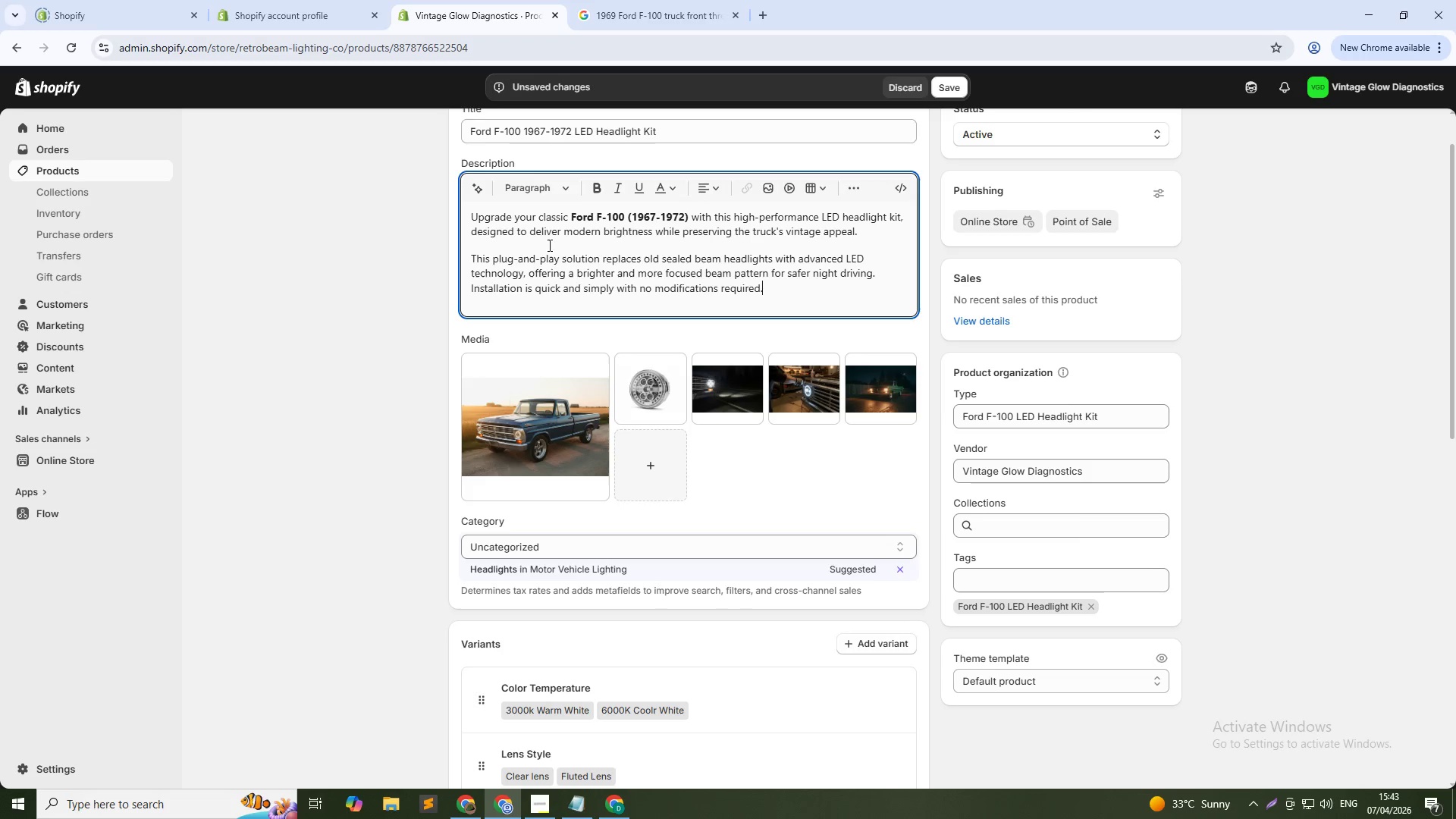 
key(Enter)
 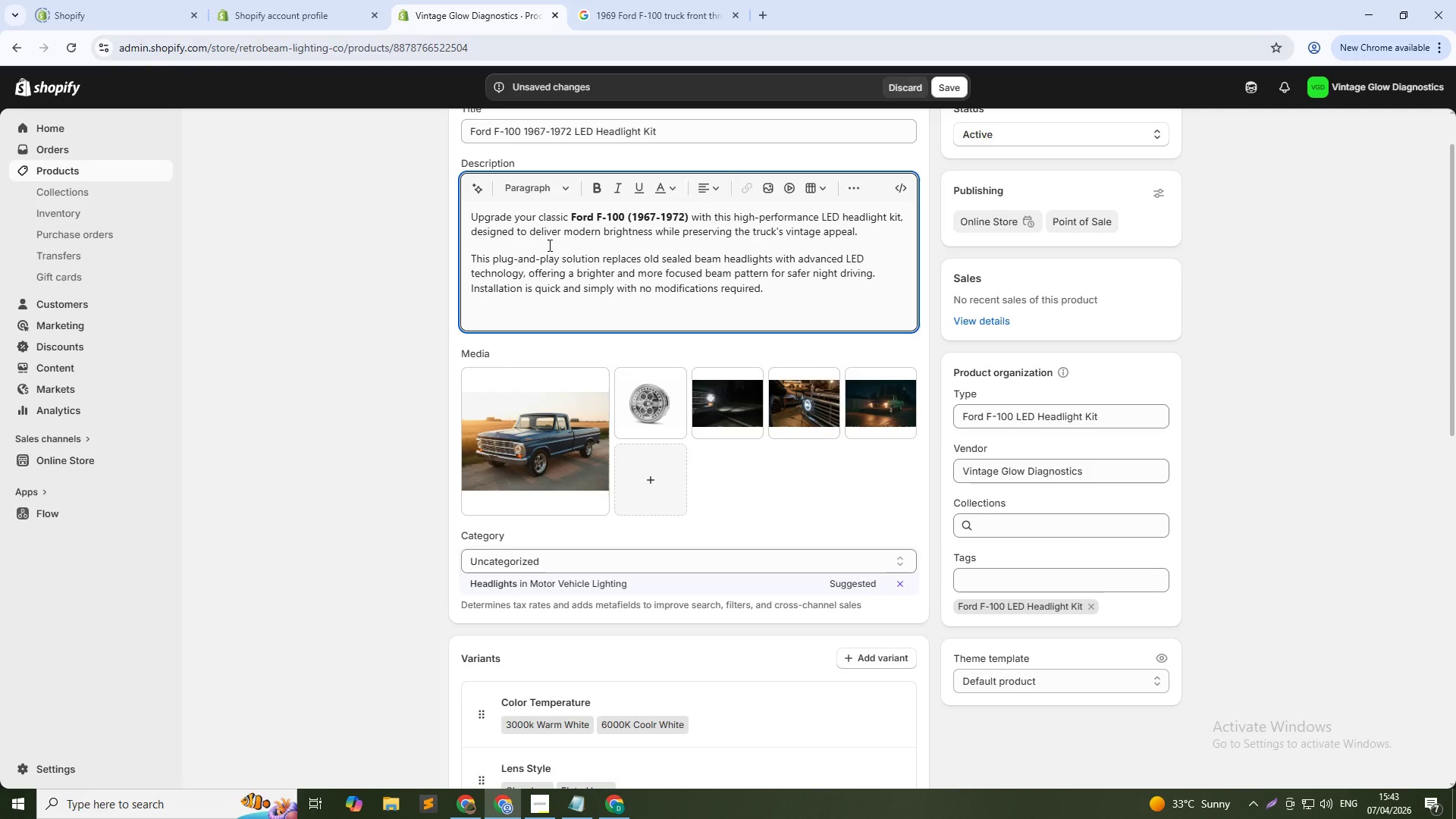 
type(Built with durable materials ans)
key(Backspace)
type(d precision-engineered optics, this kit ensures long-lasting performance in all driving cod)
key(Backspace)
type(nditions. Customize your setup with different color temperature and lens styles to match o)
key(Backspace)
type(your truck's look and functionality.)
 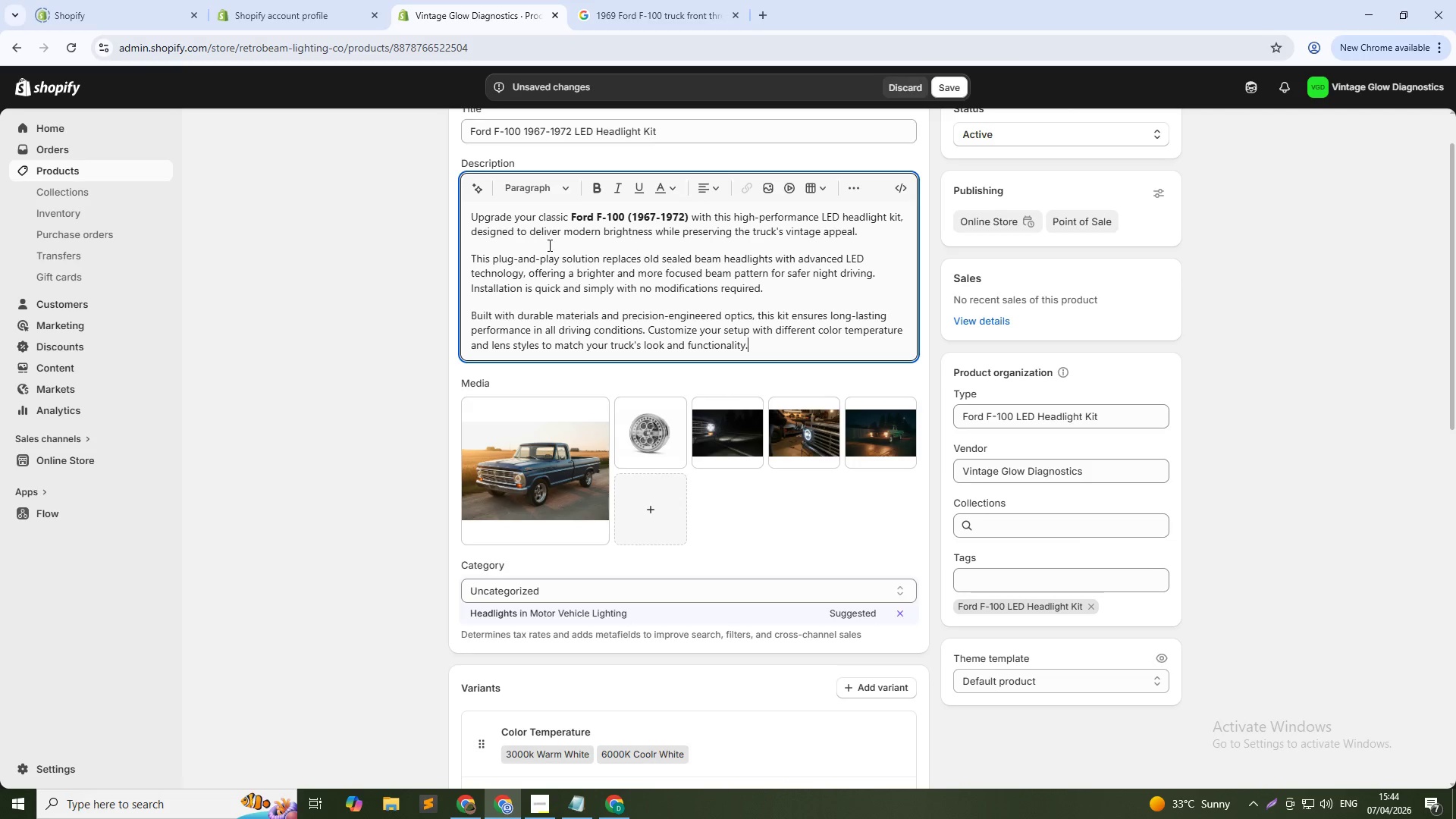 
key(Enter)
 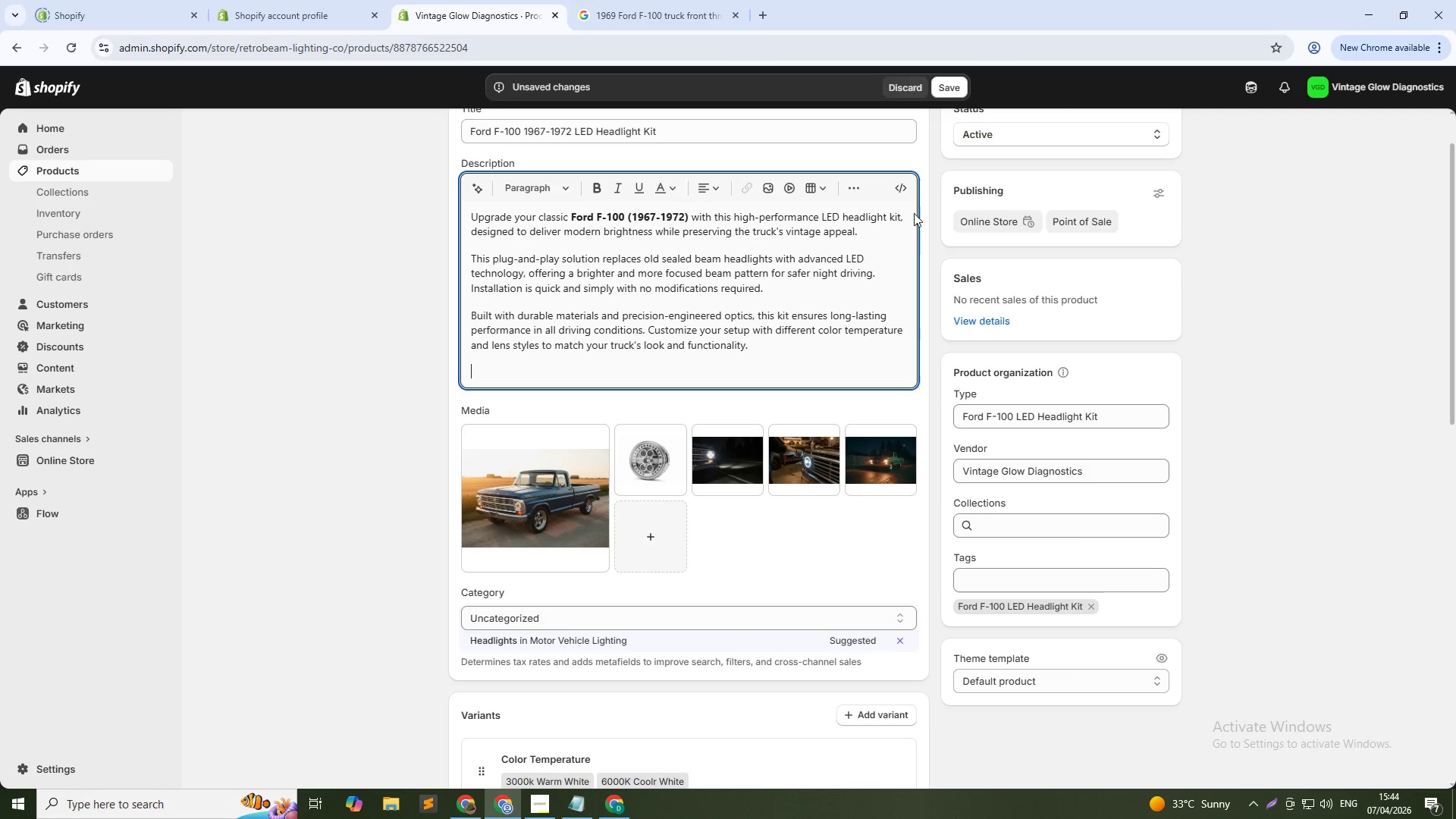 
left_click([902, 187])
 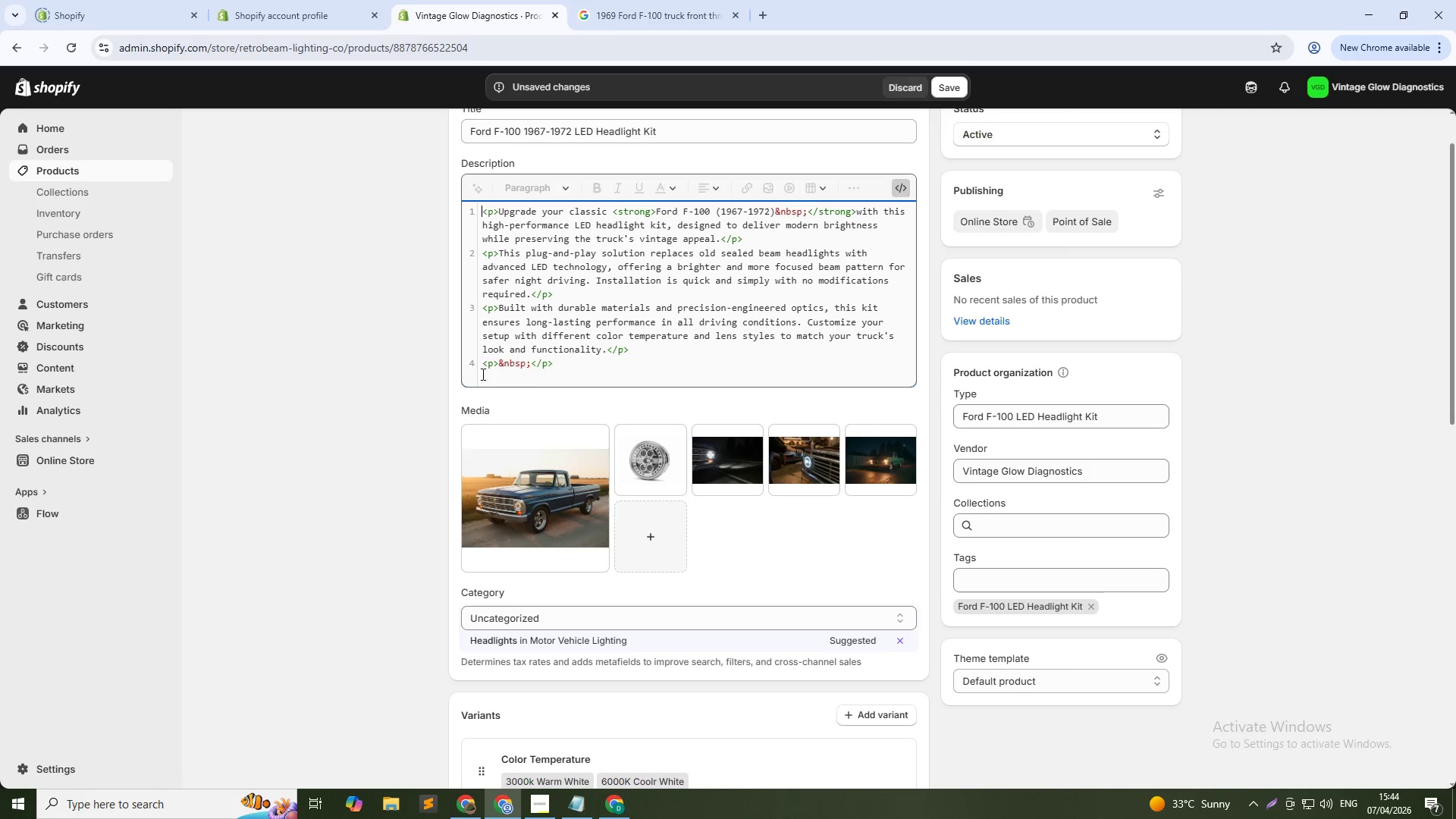 
left_click([511, 376])
 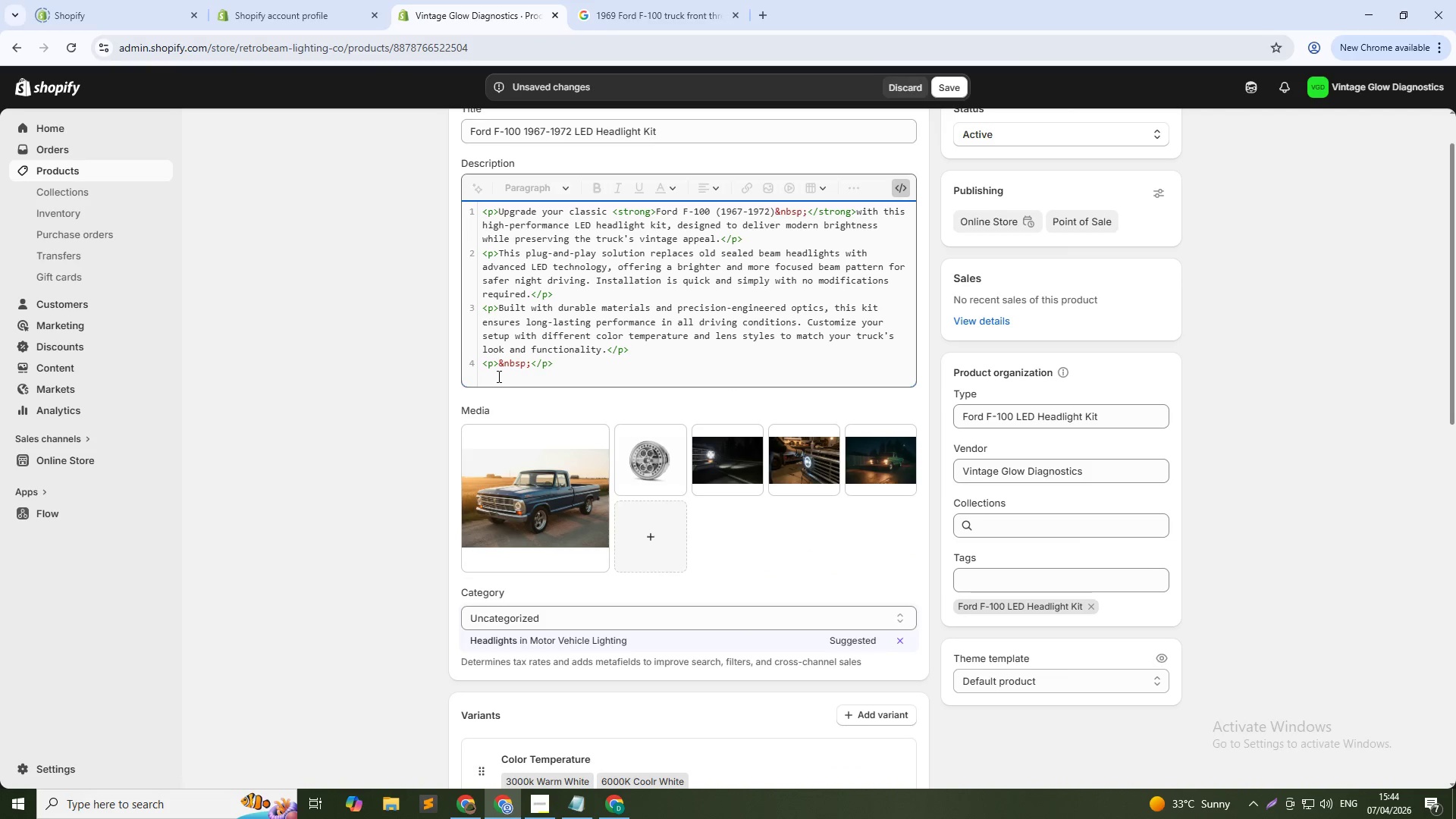 
key(NumpadEnter)
 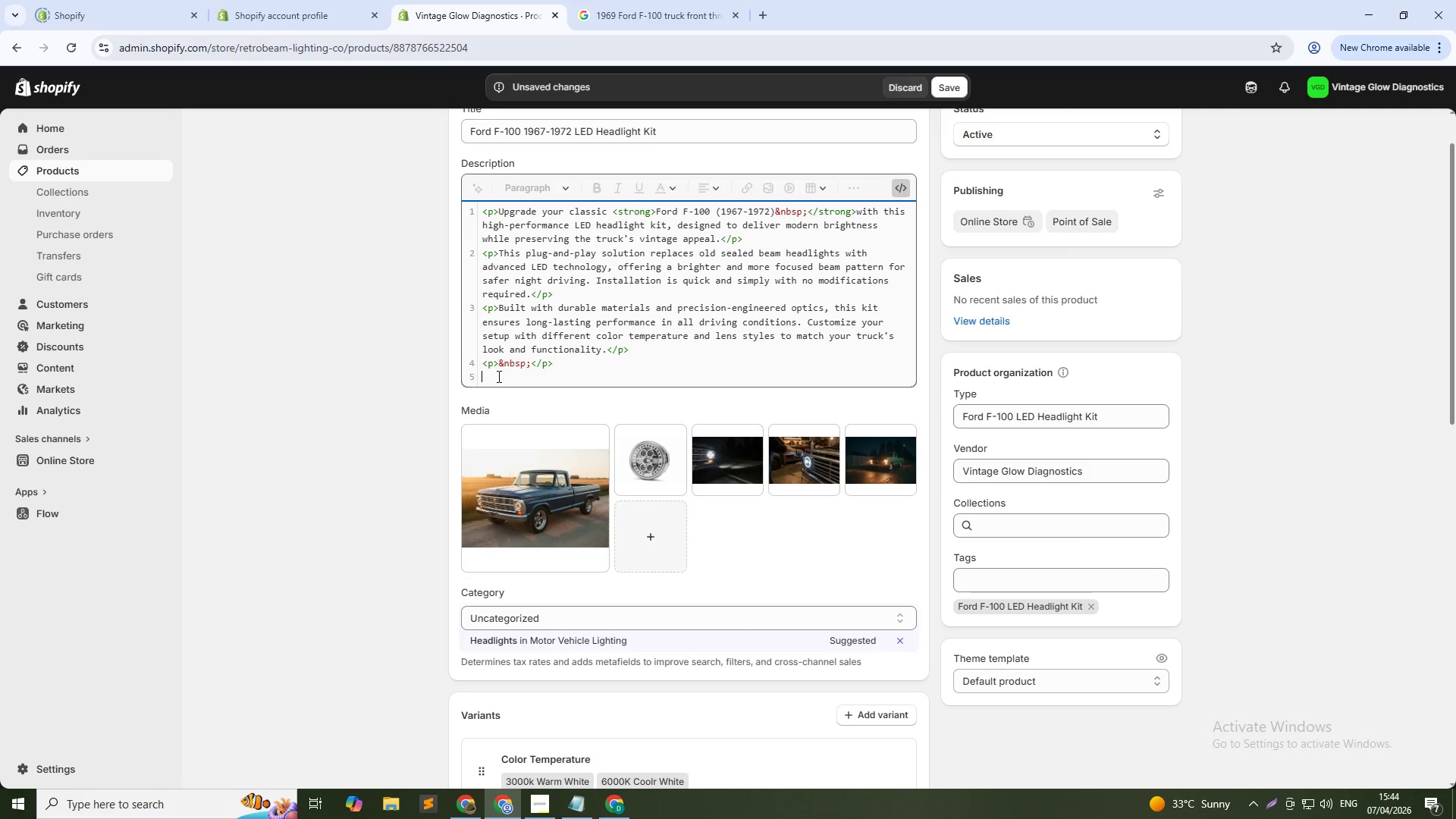 
key(Meta+V)
 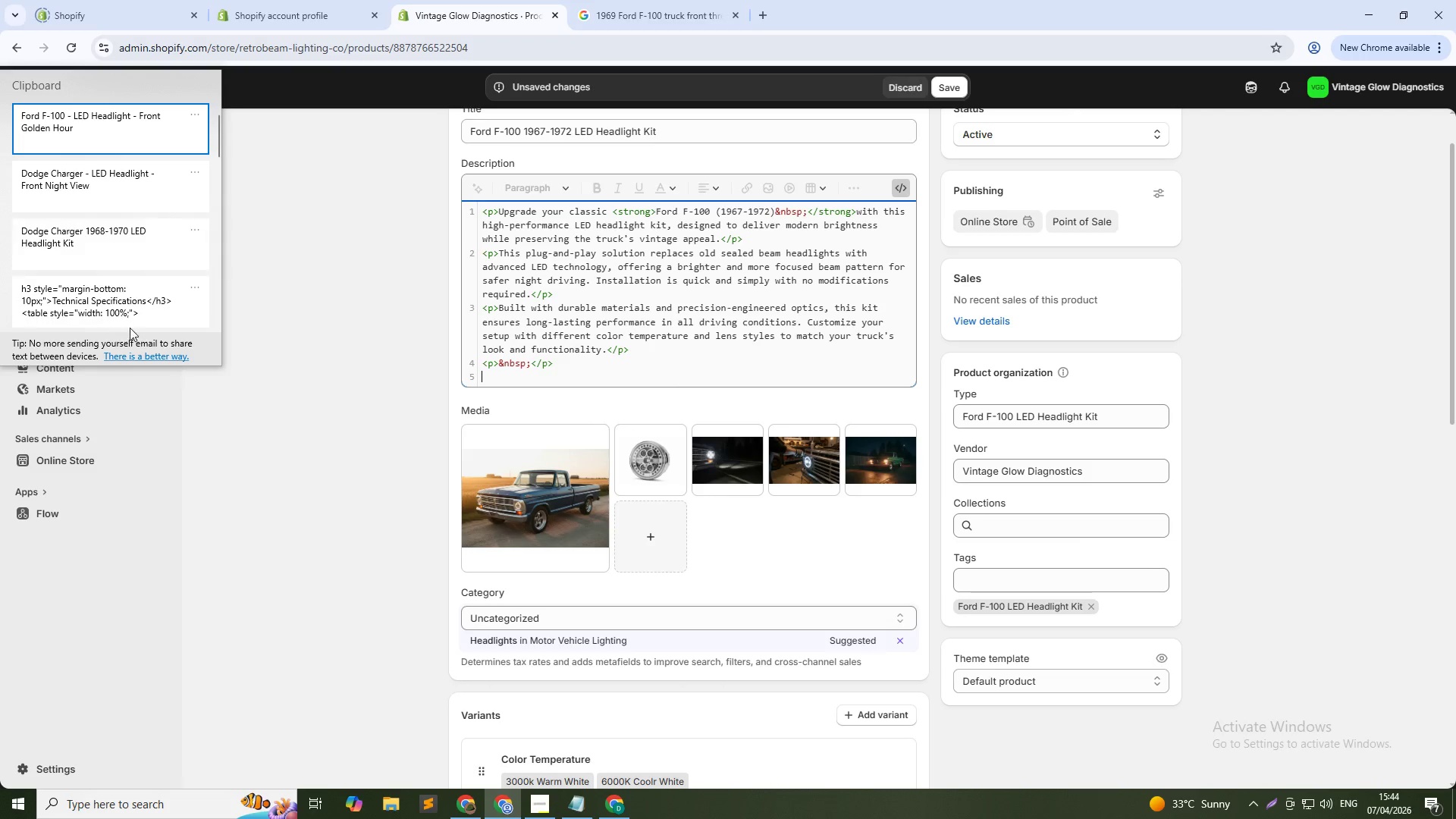 
left_click([127, 307])
 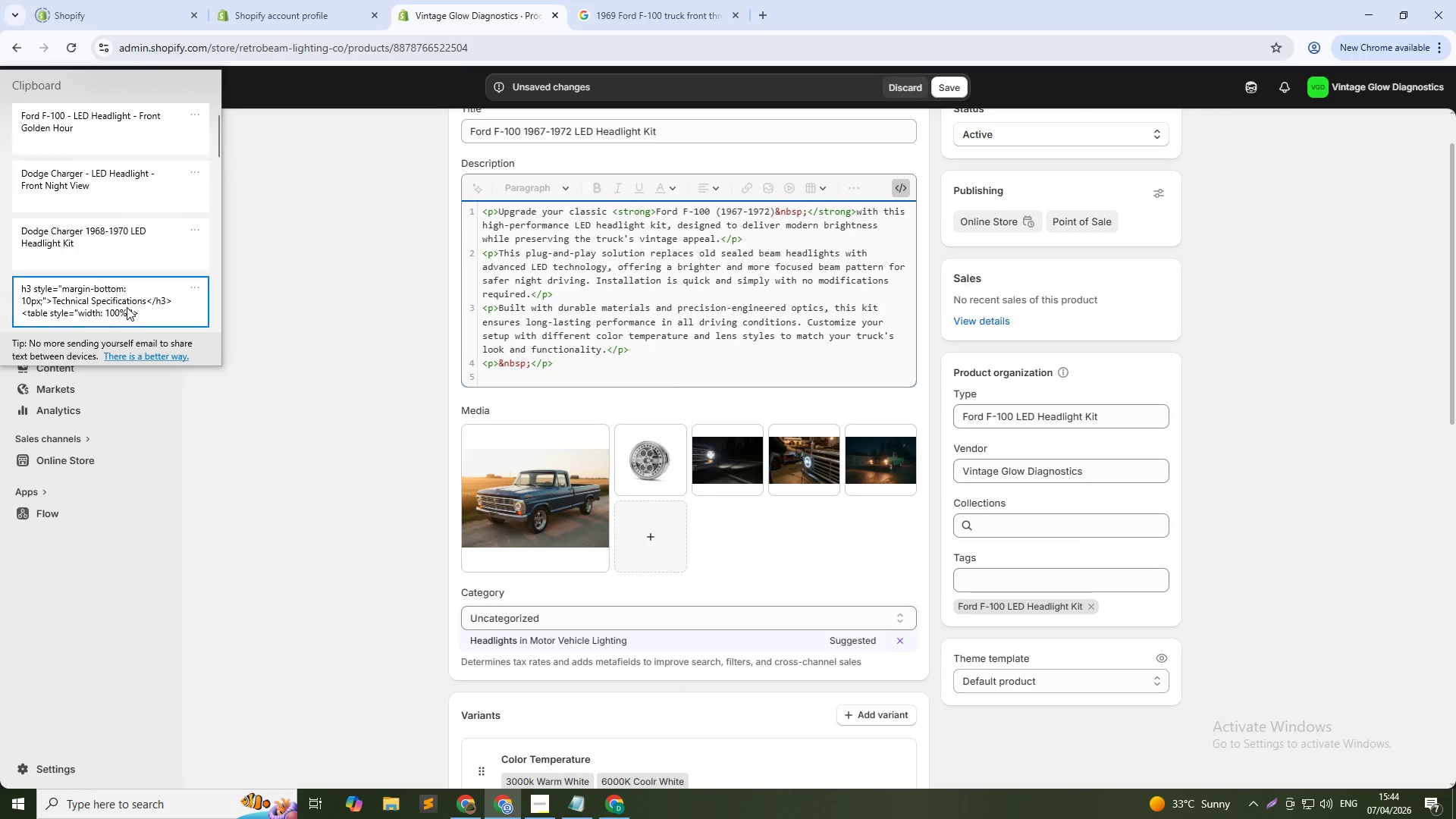 
key(Control+ControlLeft)
 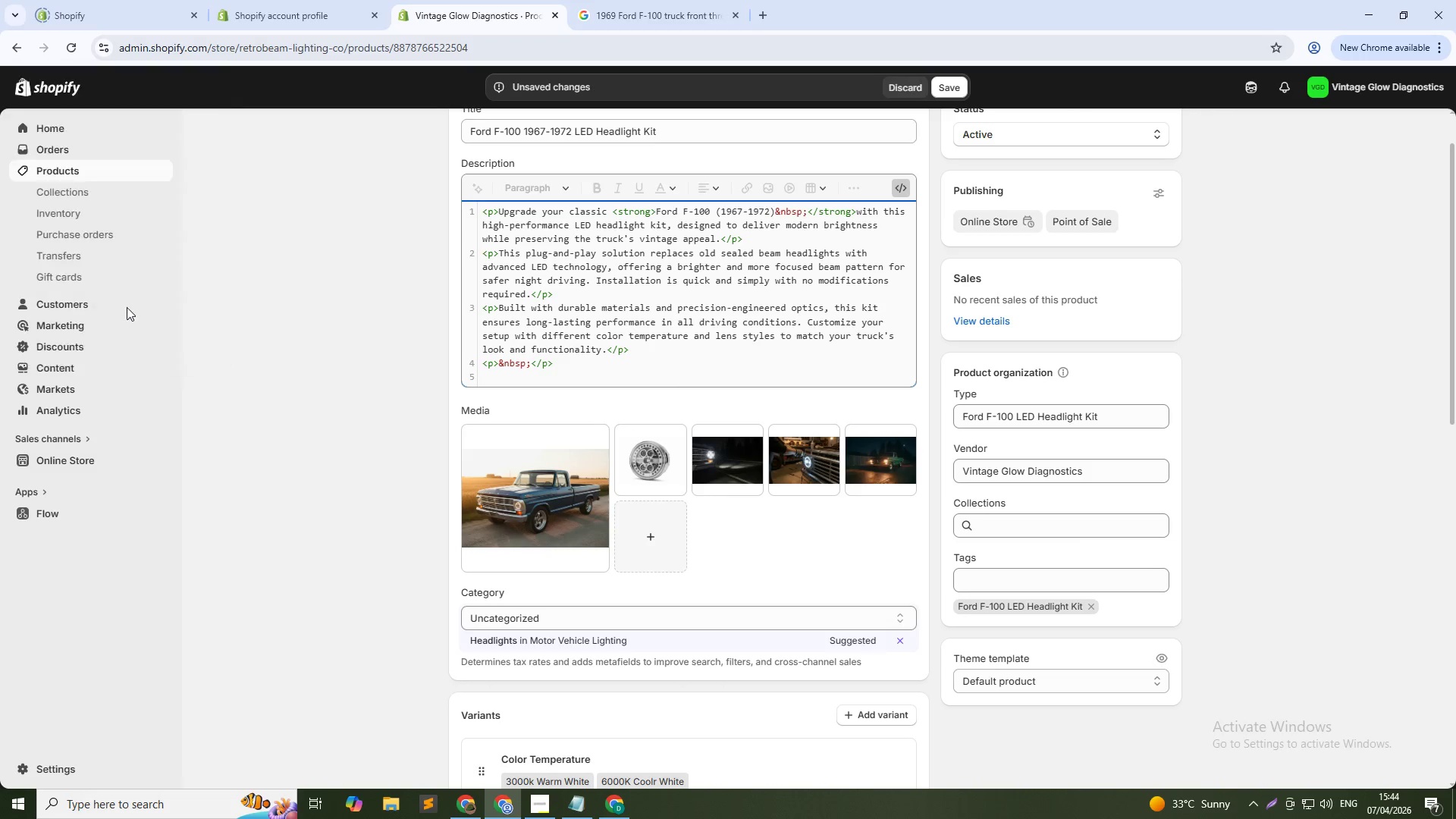 
scroll: coordinate [492, 262], scroll_direction: up, amount: 2.0
 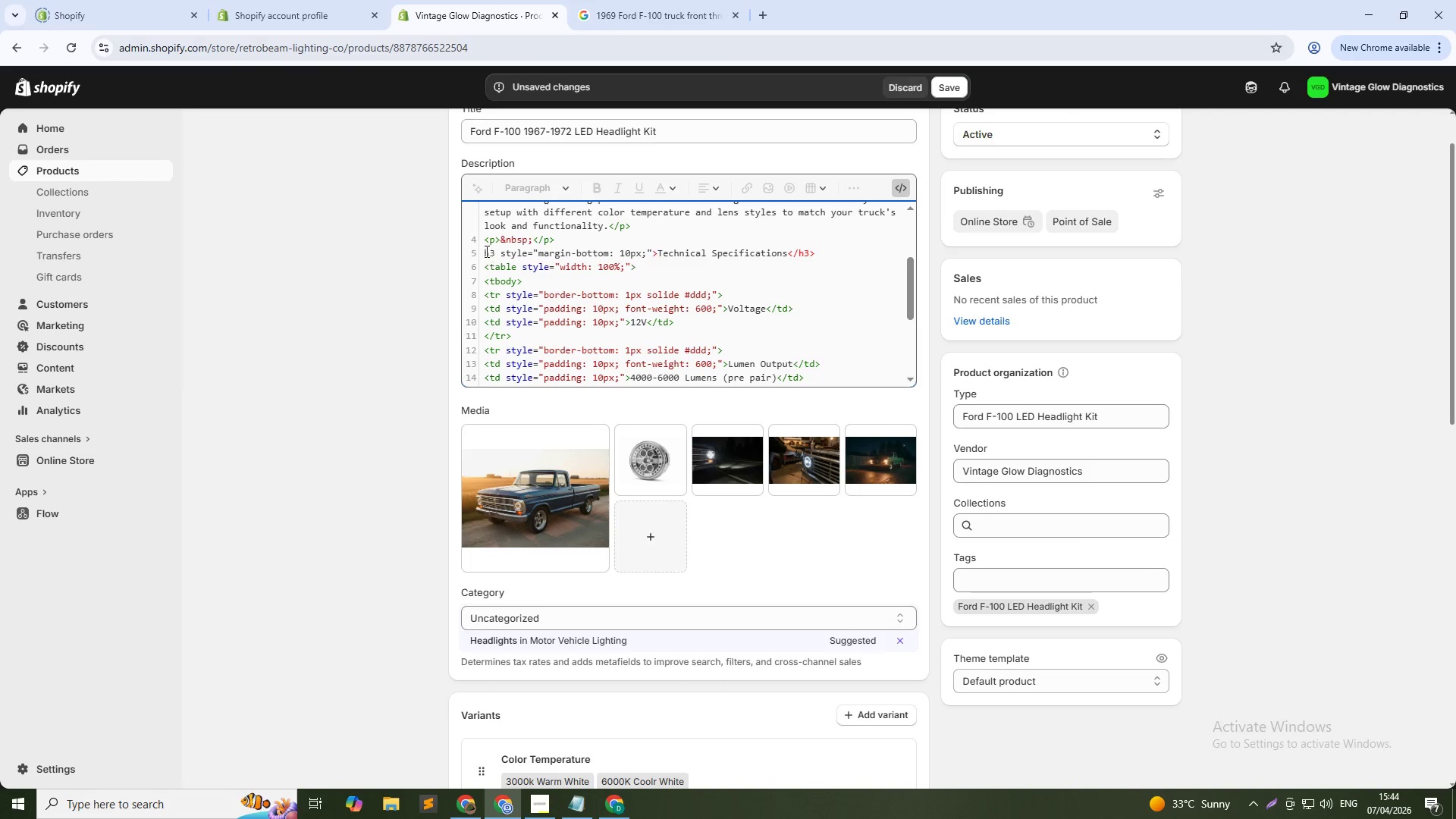 
left_click([485, 251])
 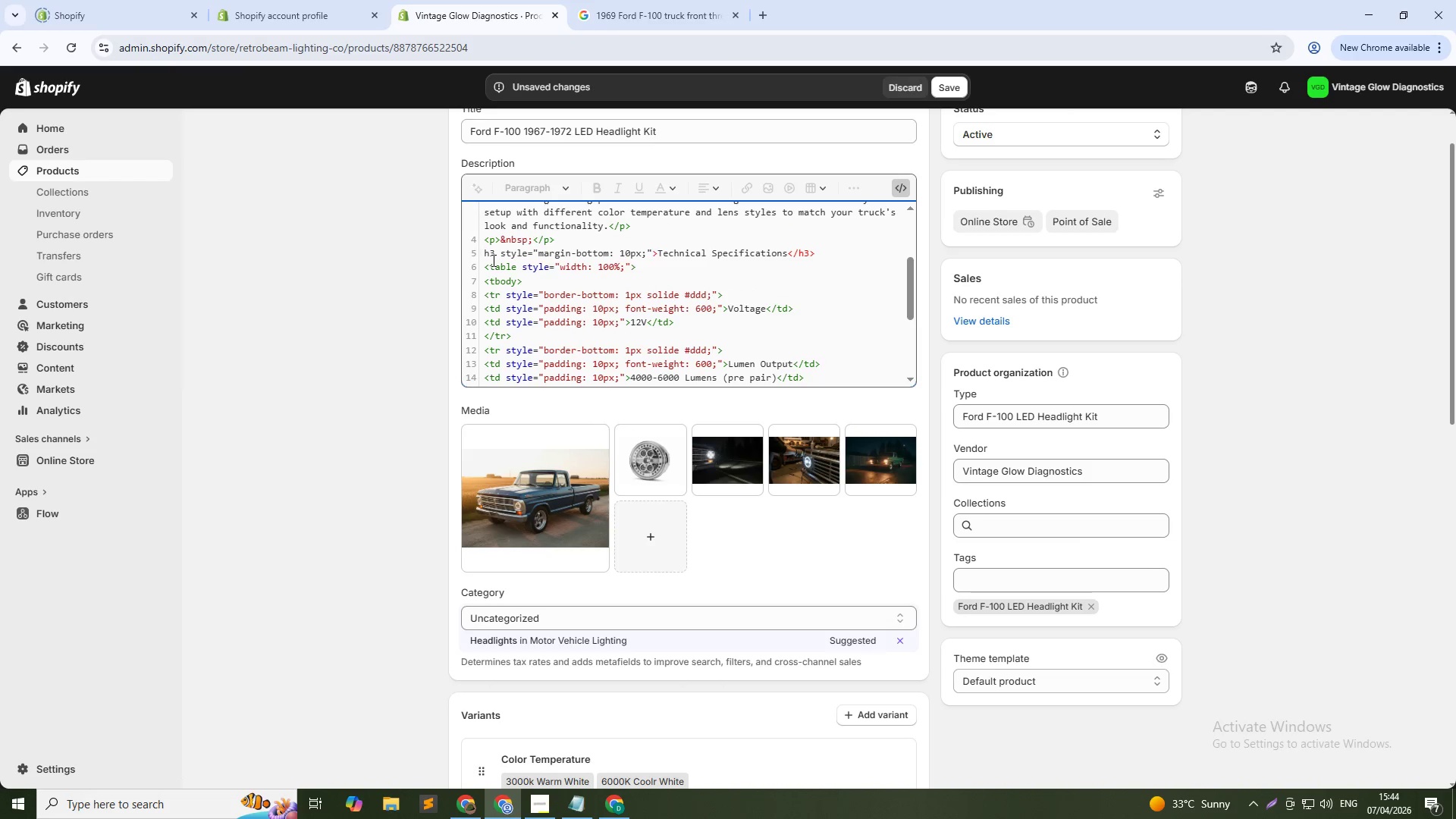 
key(Shift+Comma)
 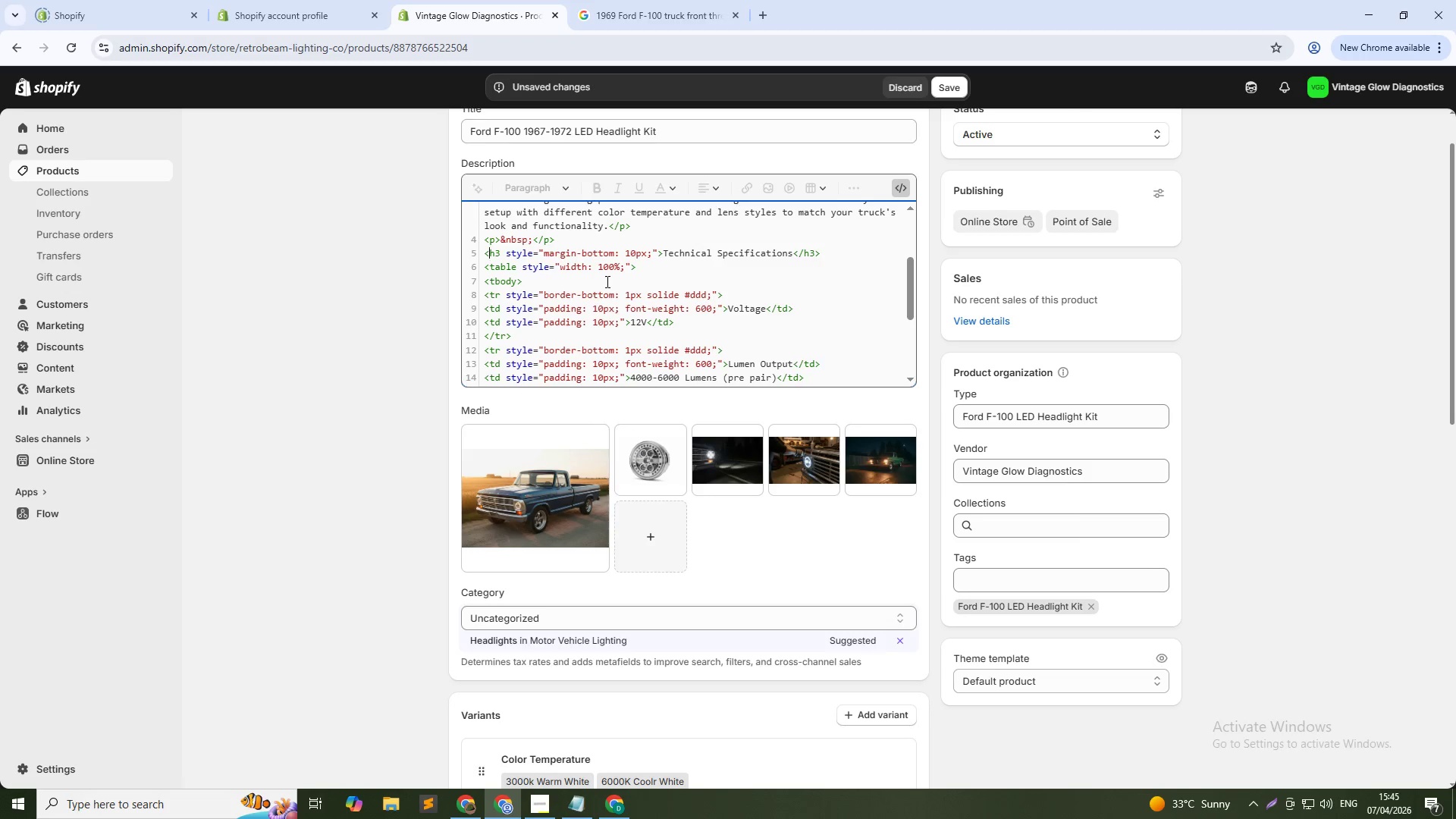 
wait(11.16)
 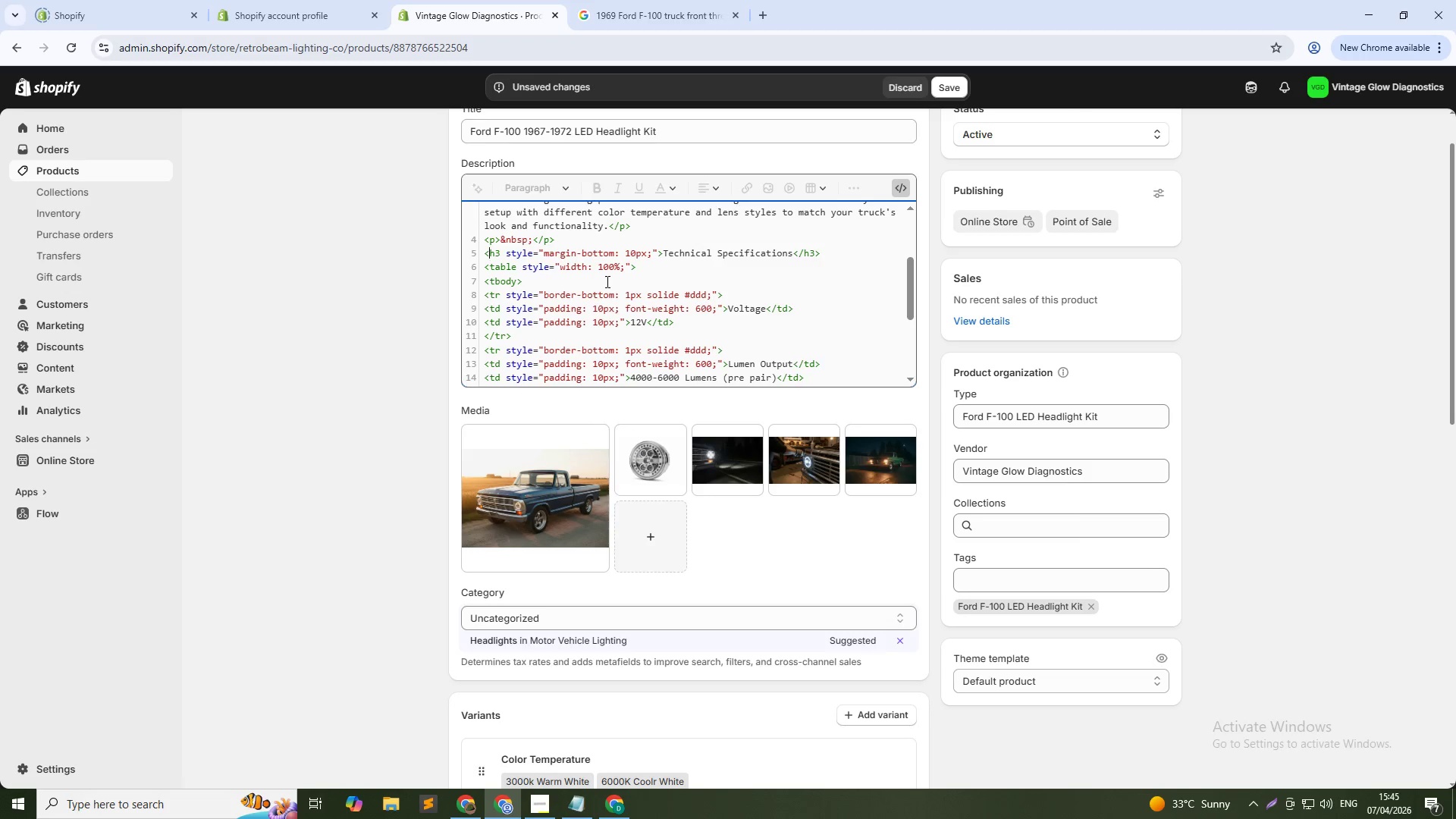 
left_click([646, 325])
 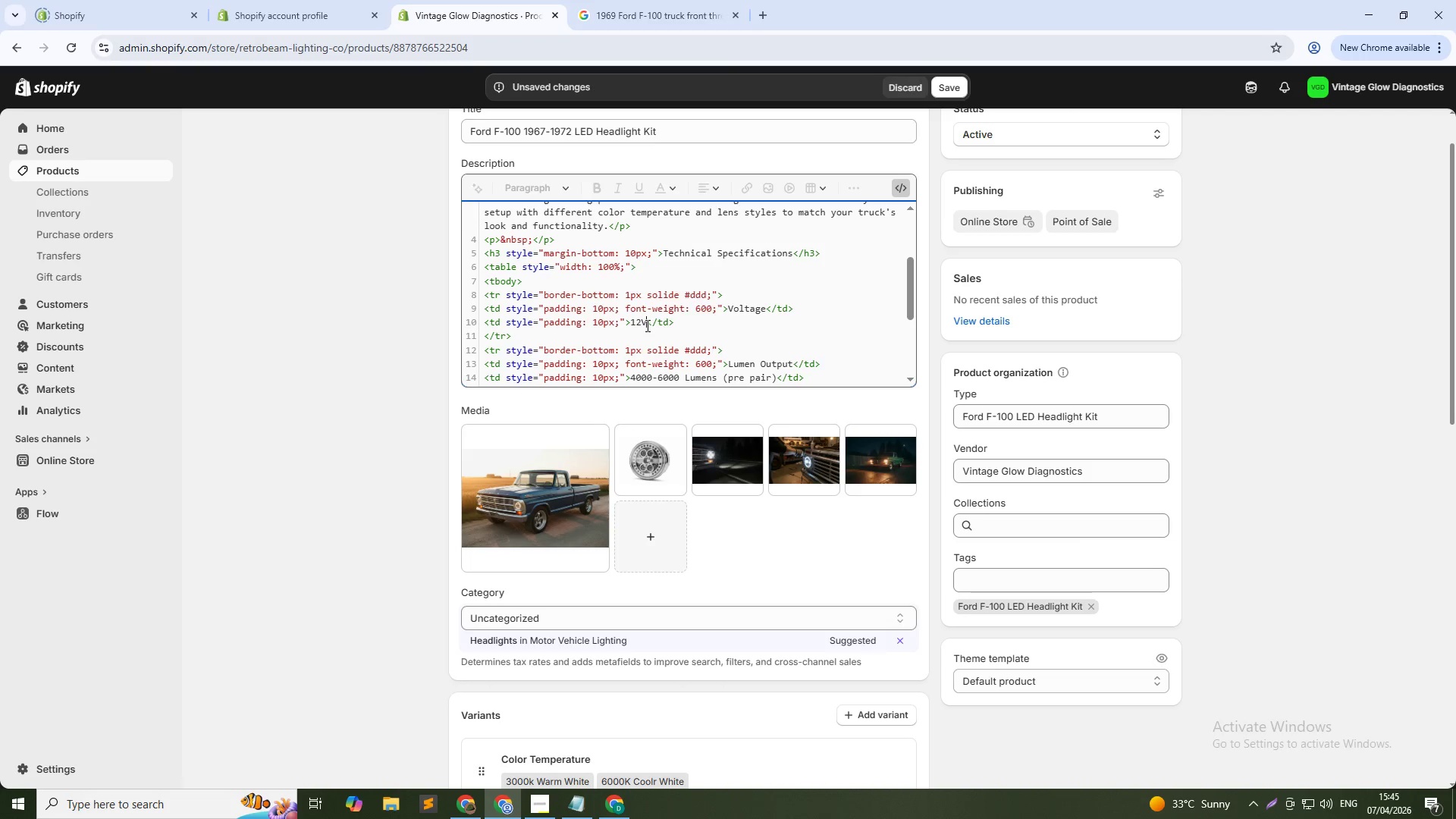 
type( DC)
 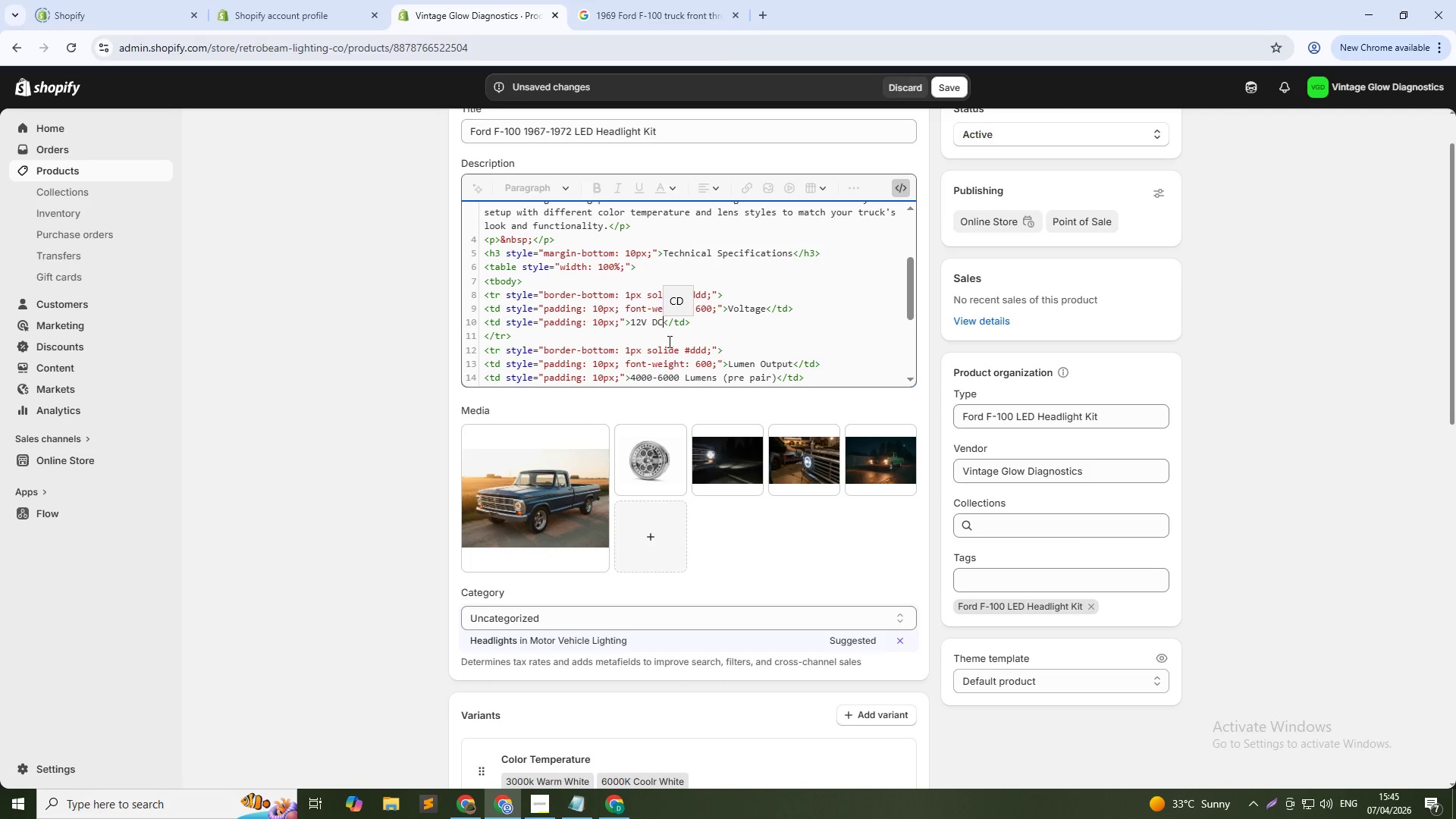 
left_click_drag(start_coordinate=[632, 378], to_coordinate=[776, 375])
 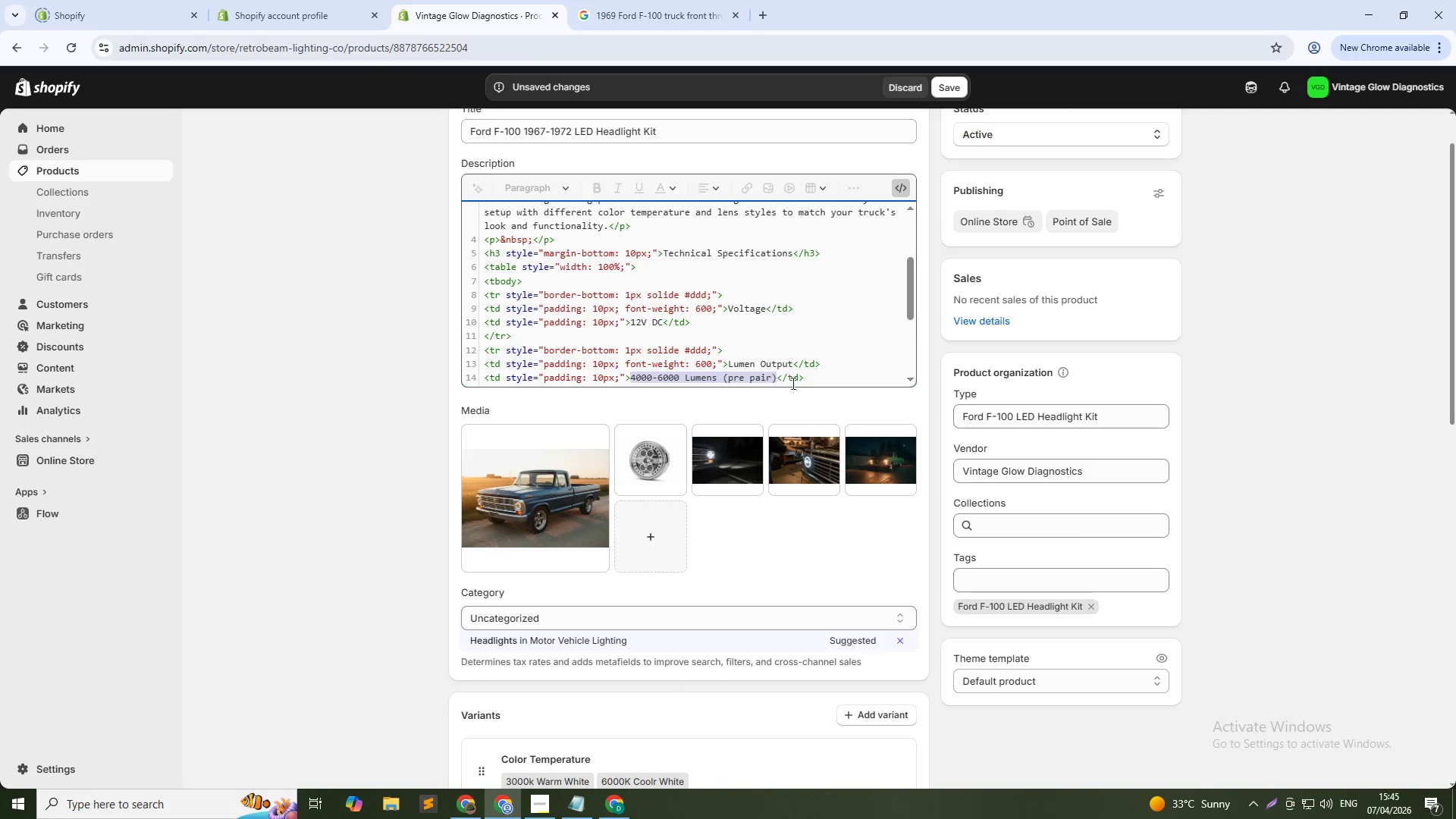 
hold_key(key=ShiftLeft, duration=0.53)
 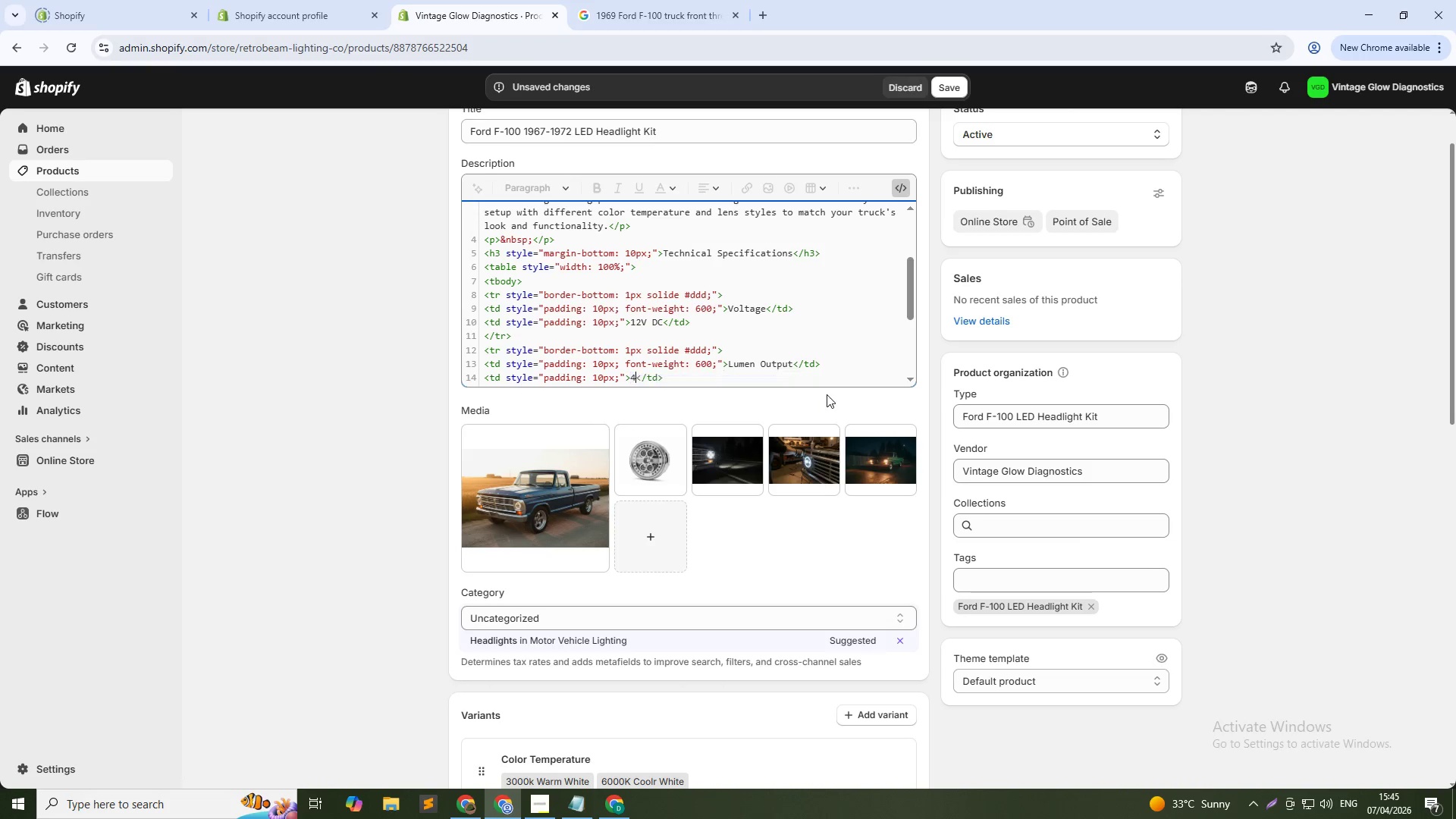 
type(40000 im)
key(Backspace)
key(Backspace)
type(IM)
 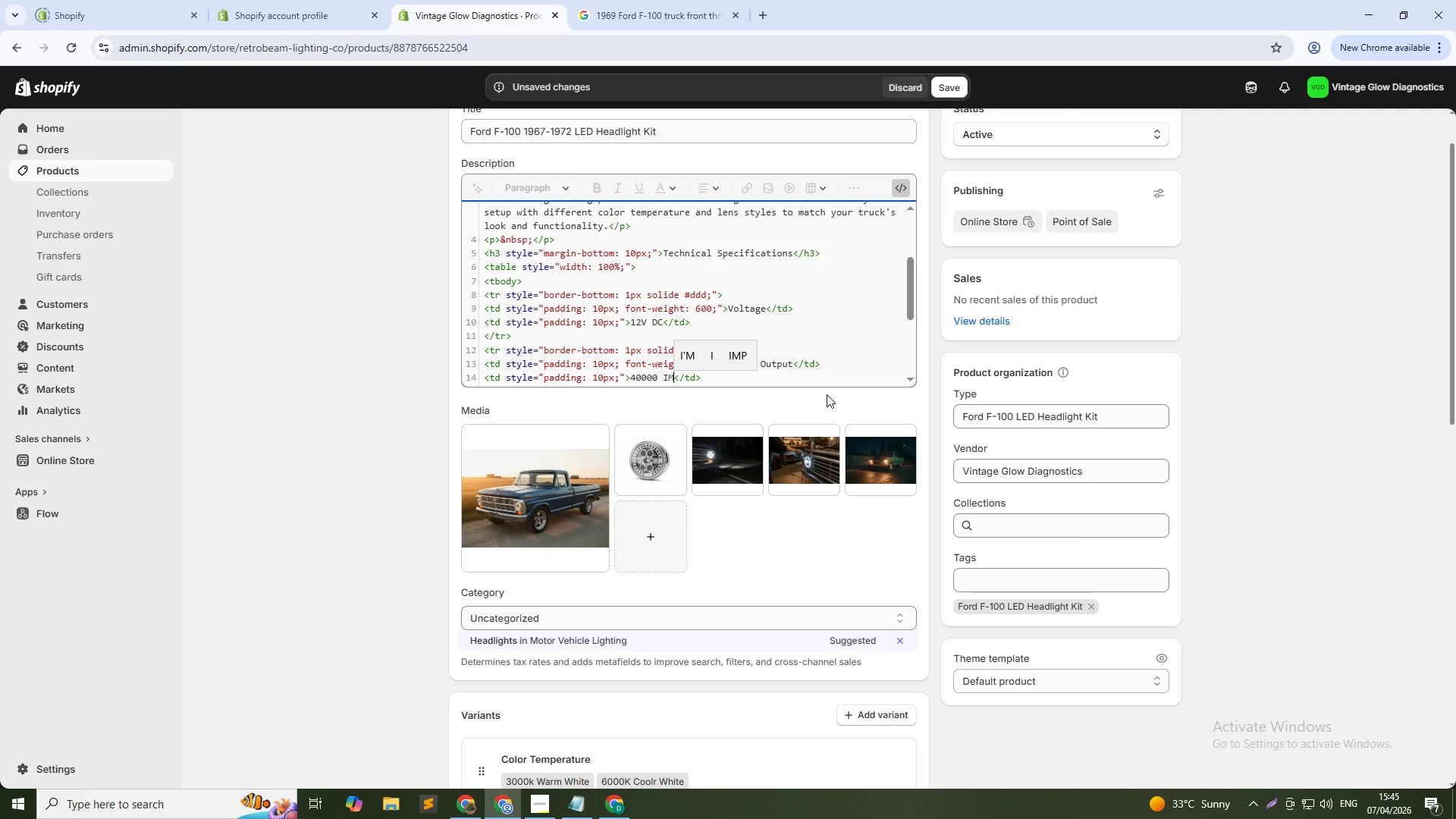 
scroll: coordinate [804, 349], scroll_direction: down, amount: 1.0
 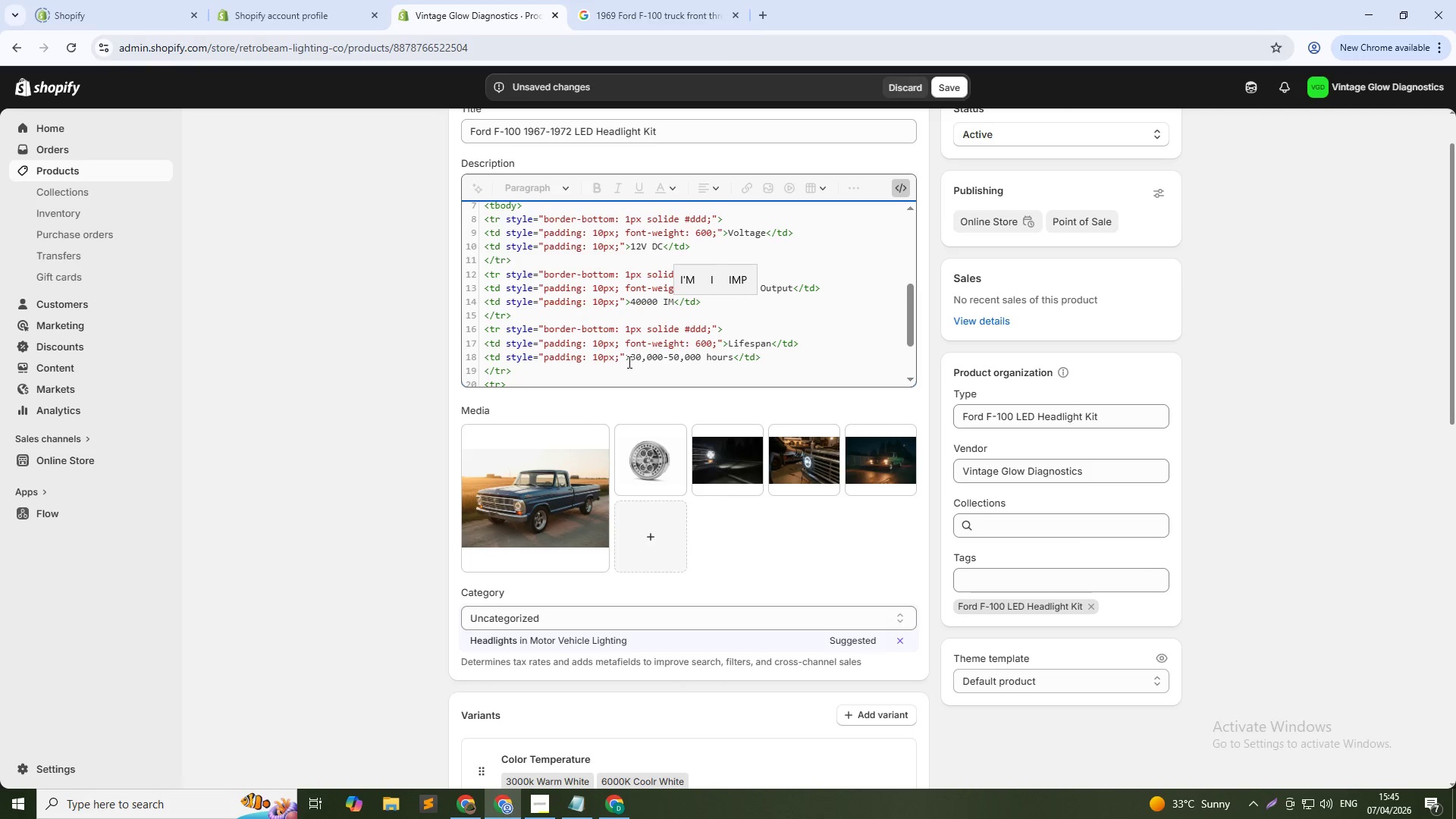 
left_click_drag(start_coordinate=[629, 361], to_coordinate=[673, 356])
 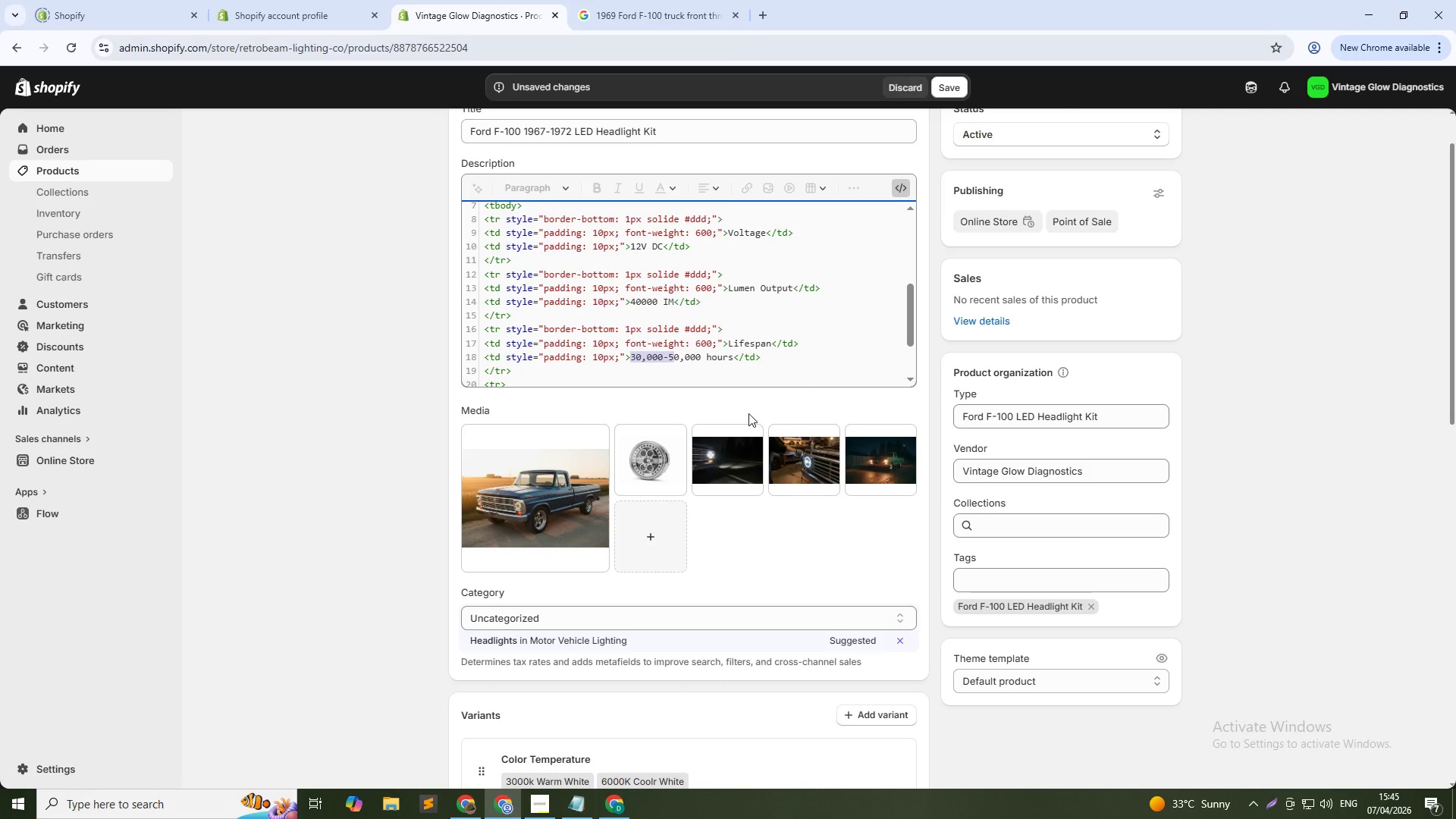 
key(Shift+ShiftRight)
 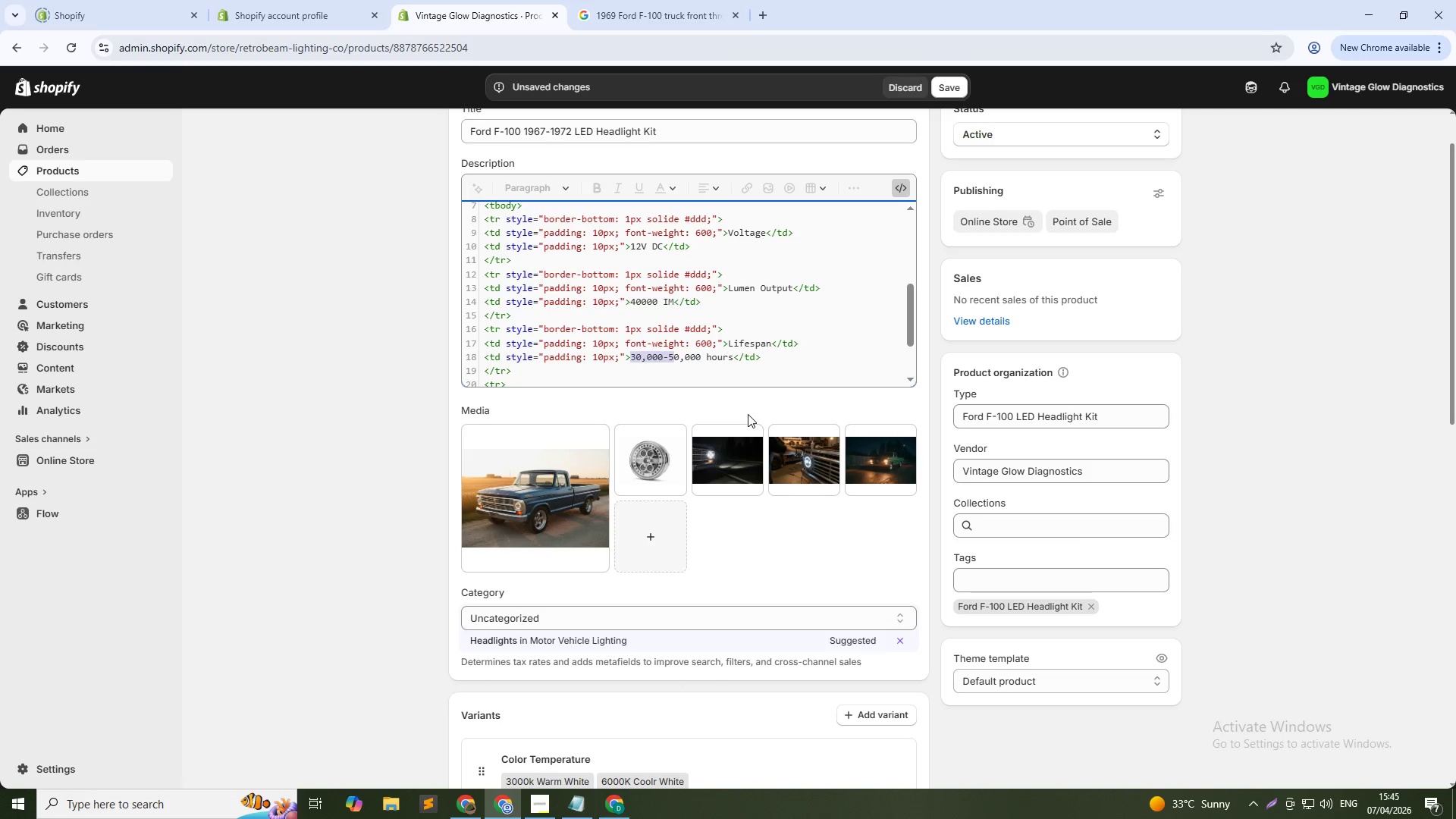 
key(Shift+ArrowLeft)
 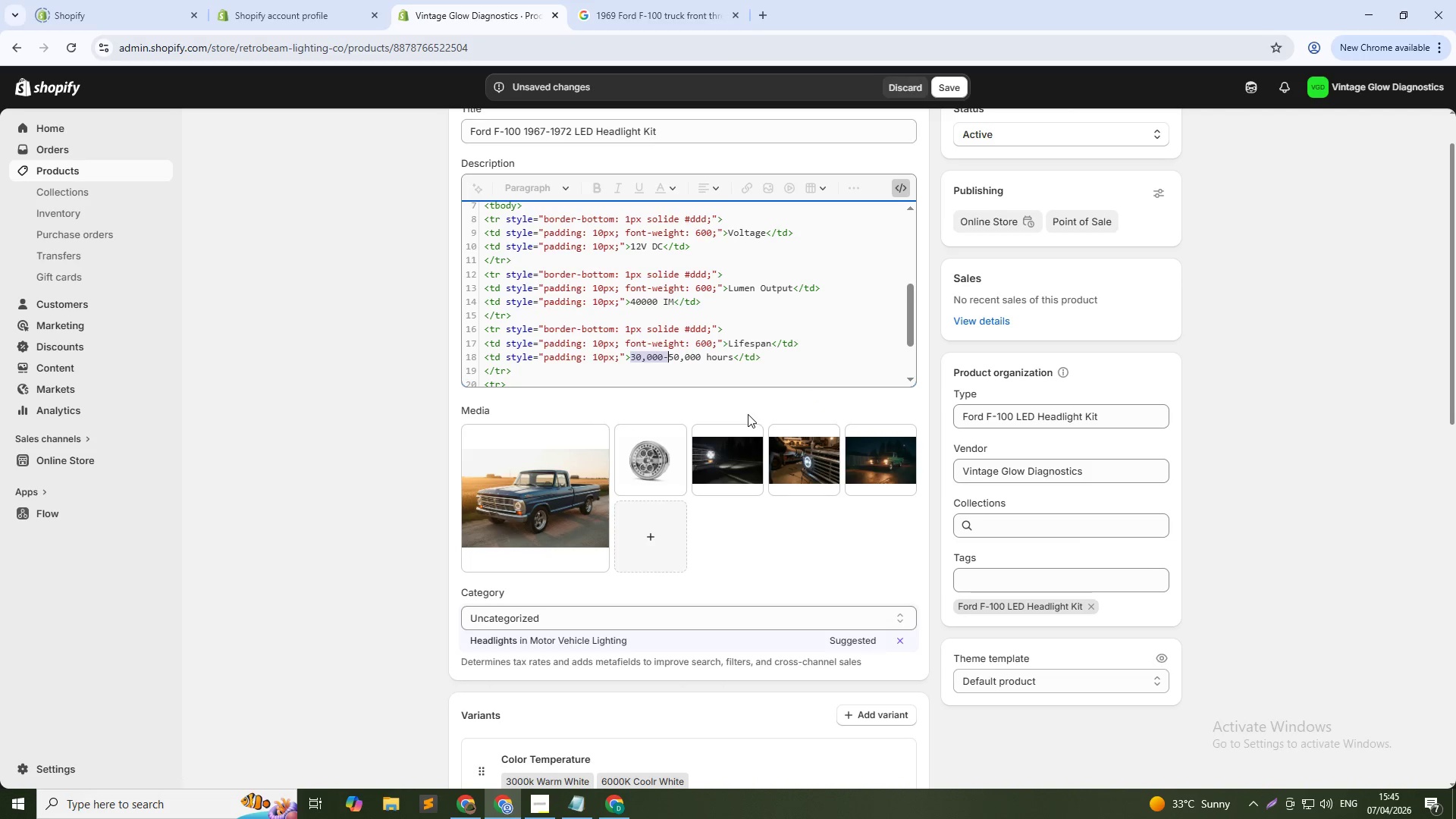 
key(Backspace)
 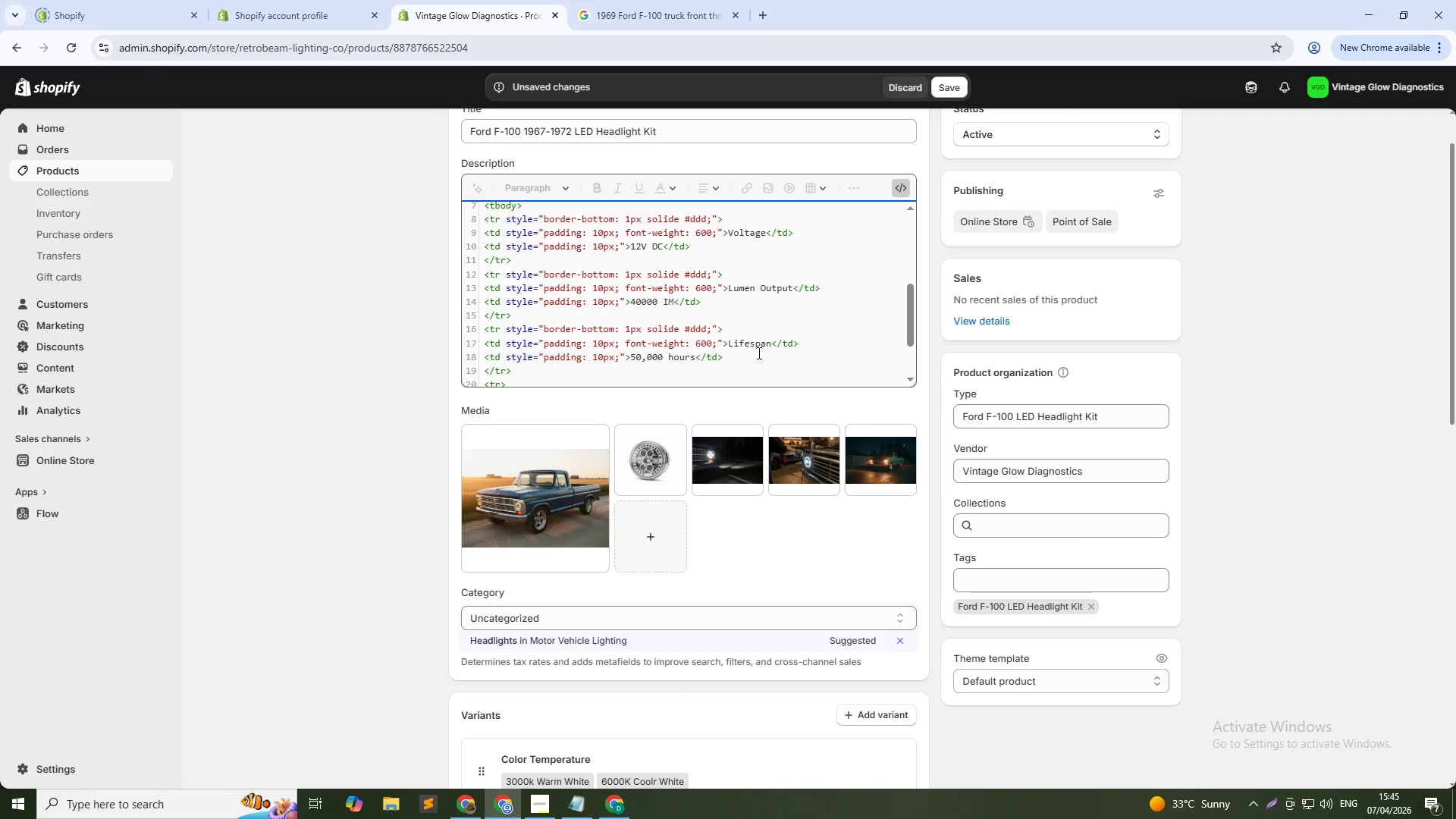 
scroll: coordinate [762, 340], scroll_direction: down, amount: 2.0
 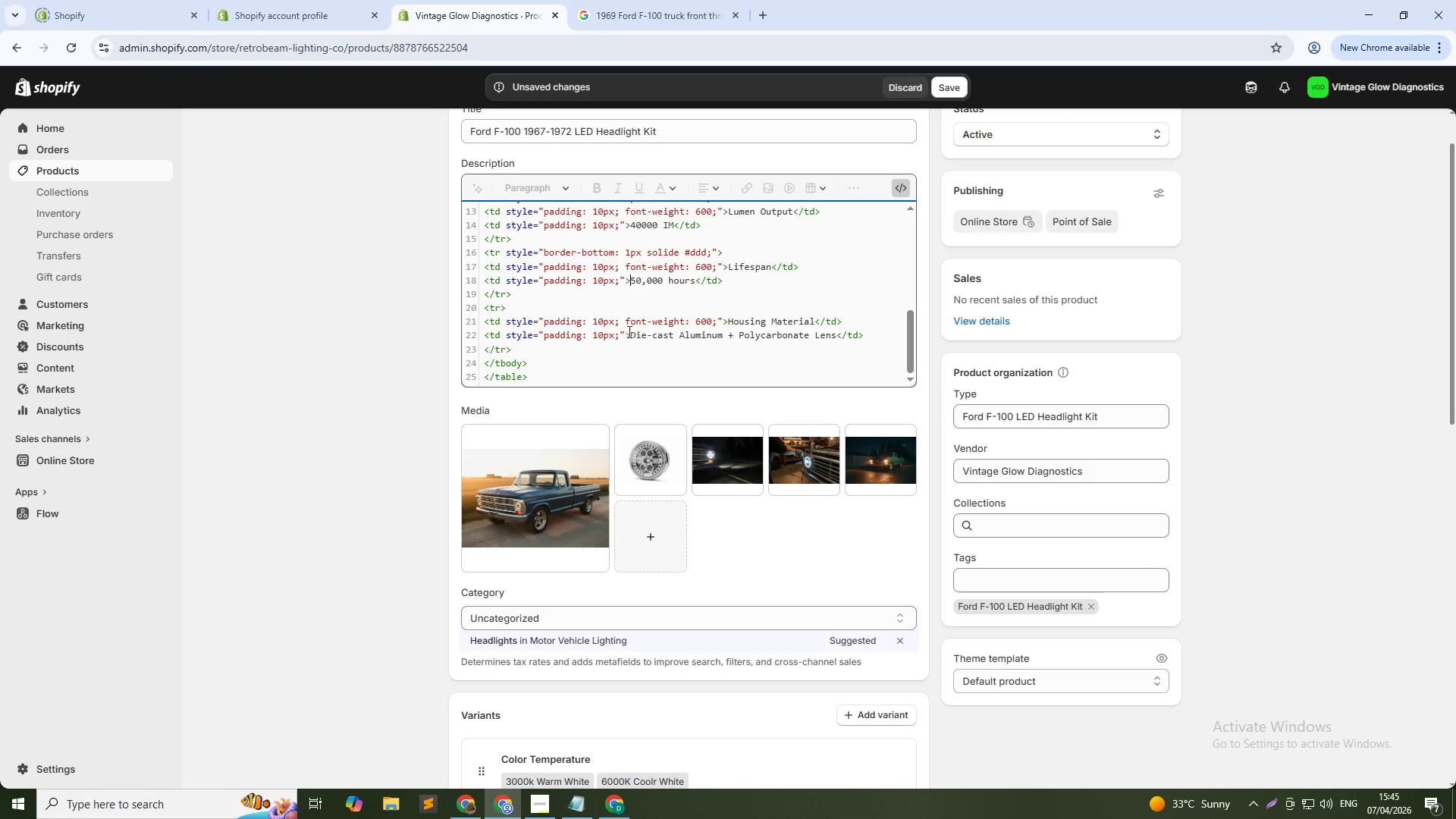 
left_click_drag(start_coordinate=[631, 332], to_coordinate=[839, 335])
 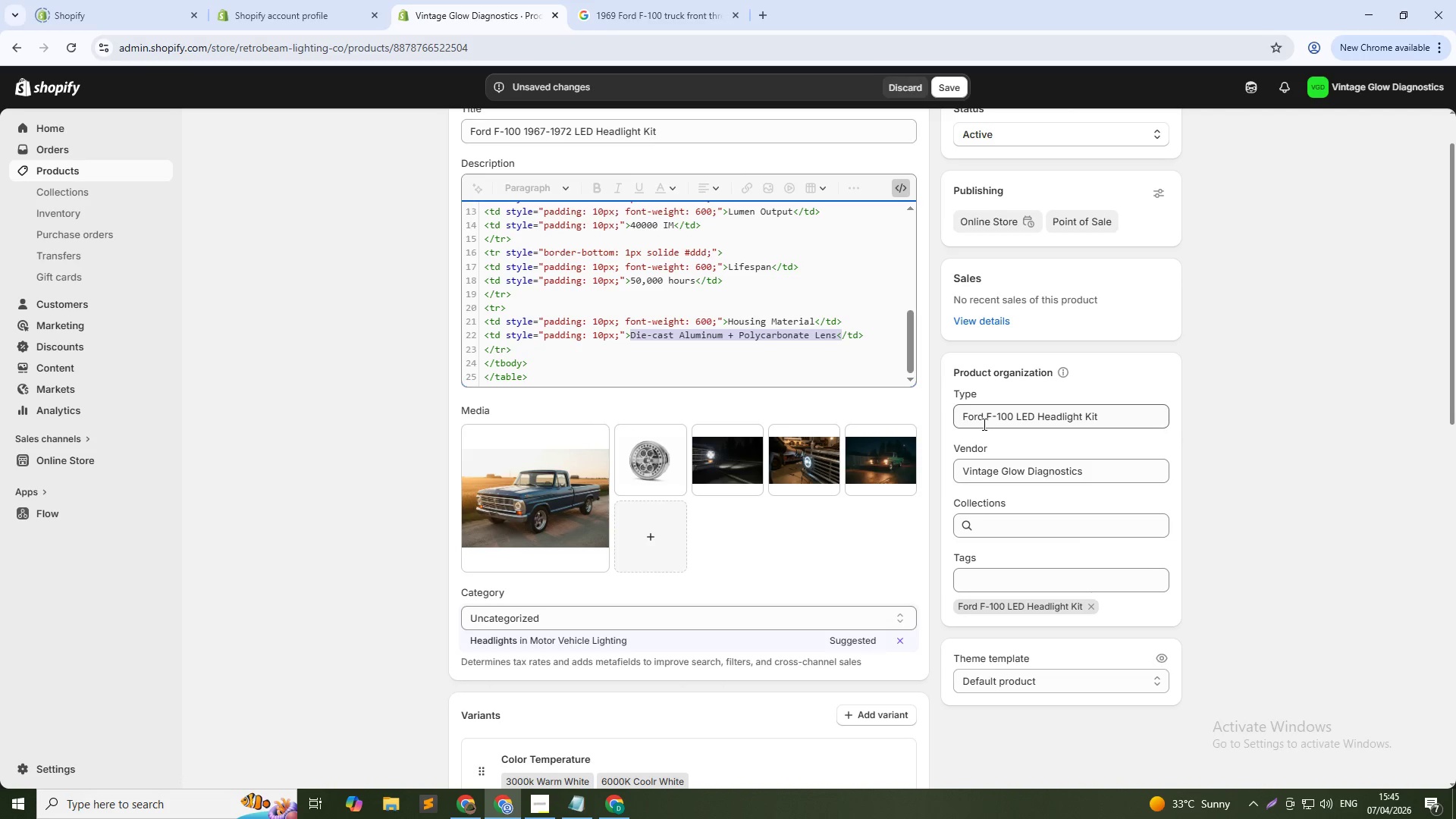 
key(Shift+ArrowLeft)
 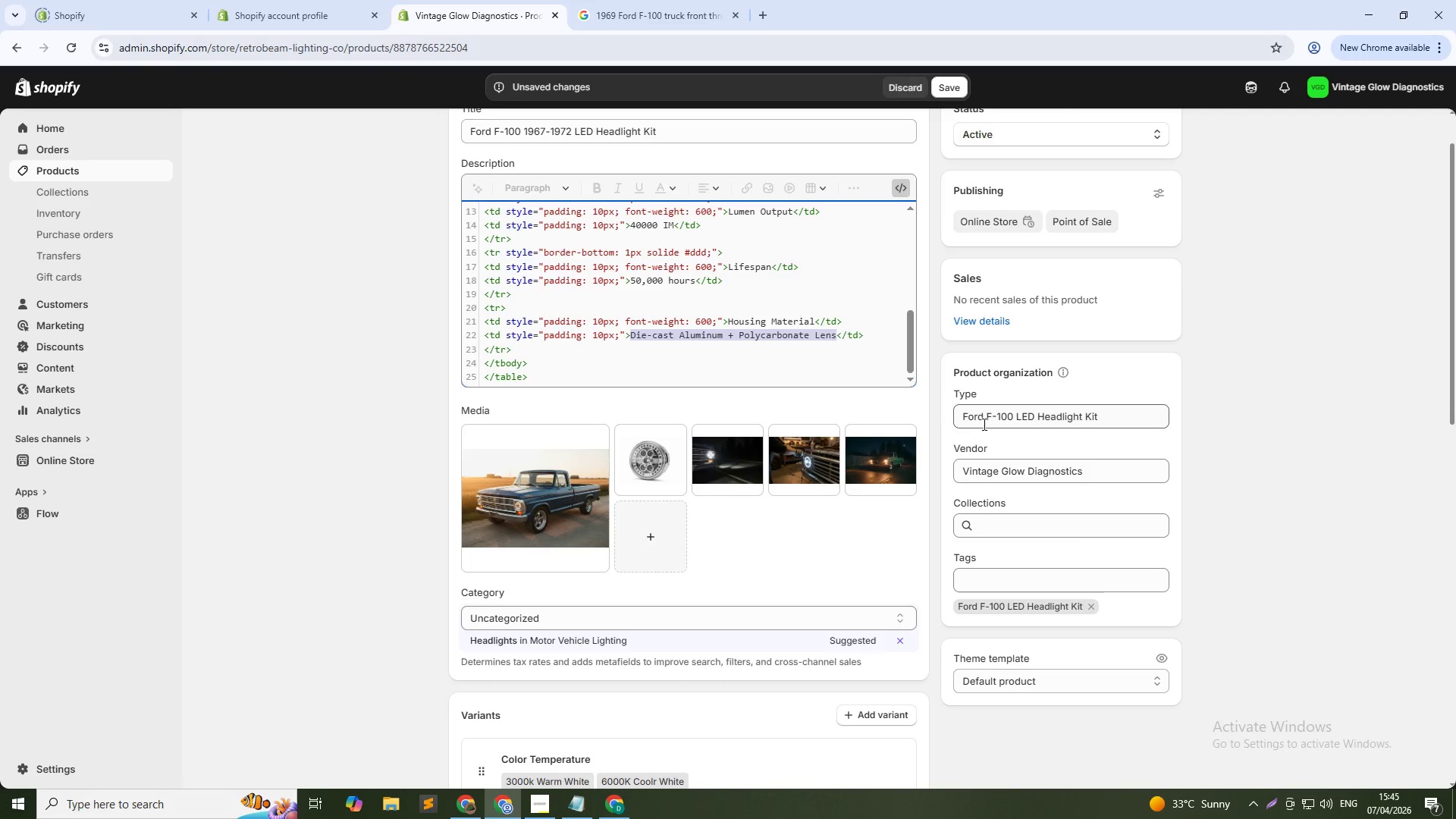 
type(Polycarbonate housing i)
key(Backspace)
type(with aluminum heat sink)
 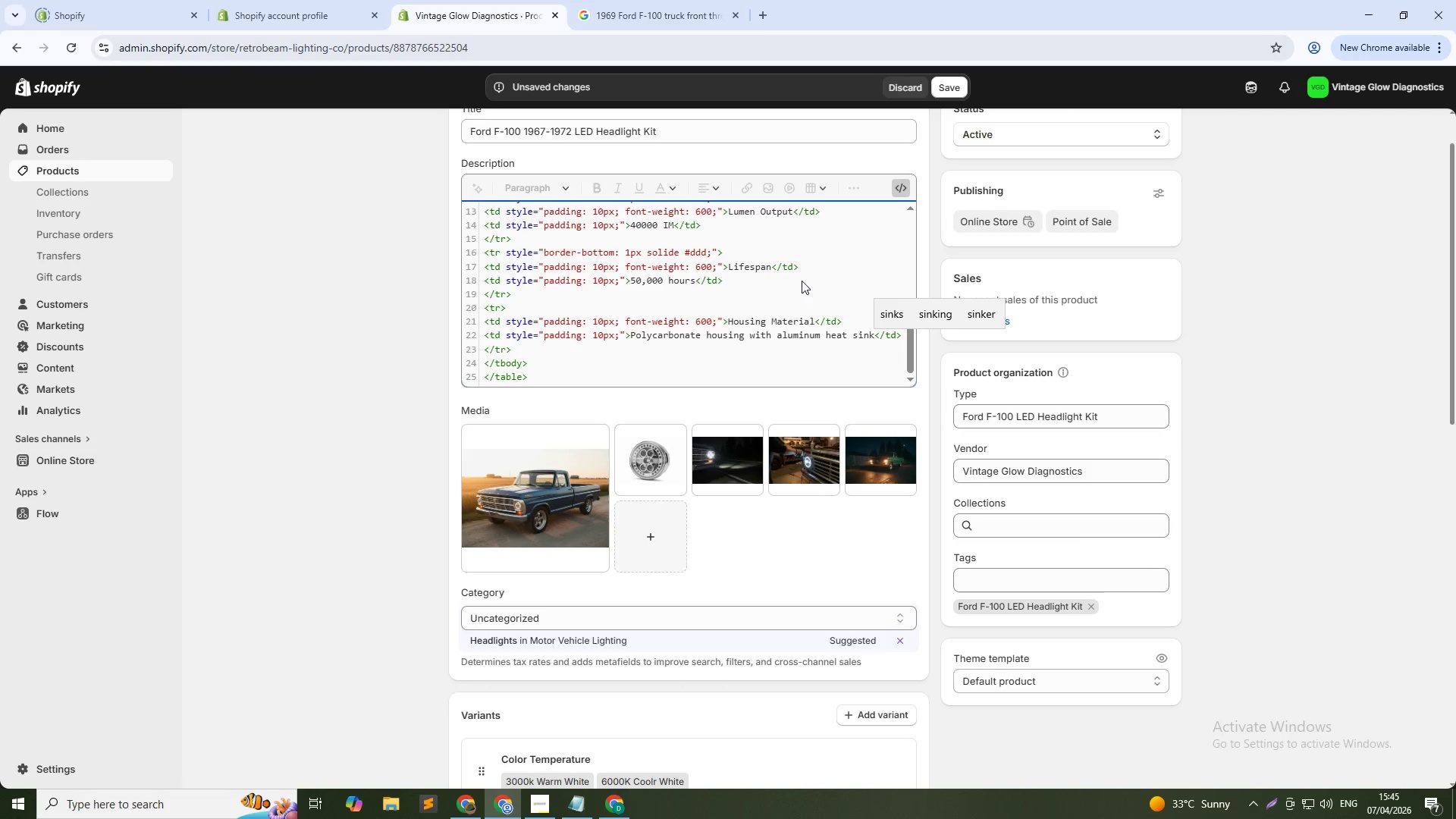 
scroll: coordinate [622, 360], scroll_direction: down, amount: 1.0
 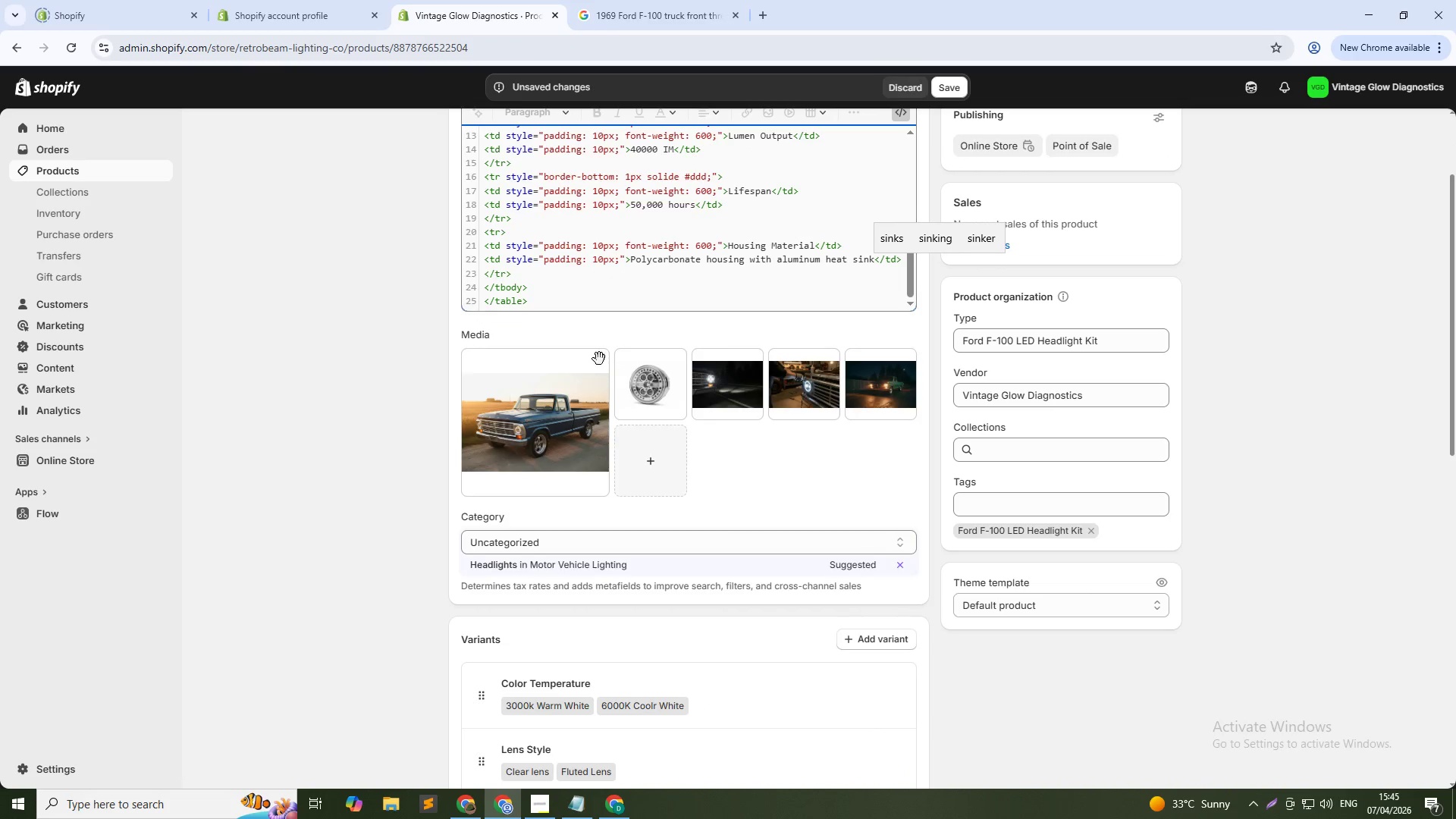 
scroll: coordinate [568, 359], scroll_direction: up, amount: 4.0
 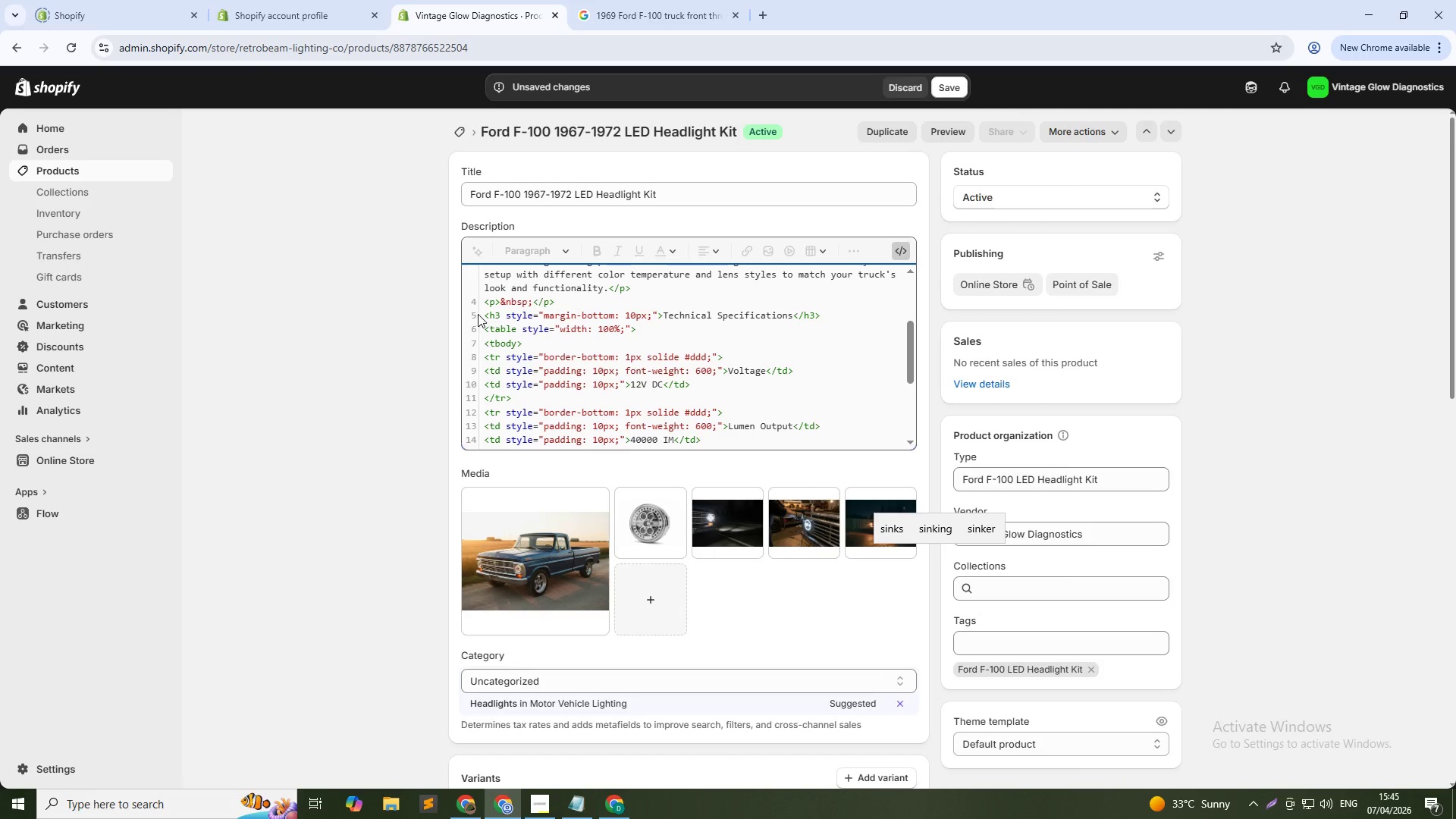 
left_click_drag(start_coordinate=[483, 315], to_coordinate=[584, 479])
 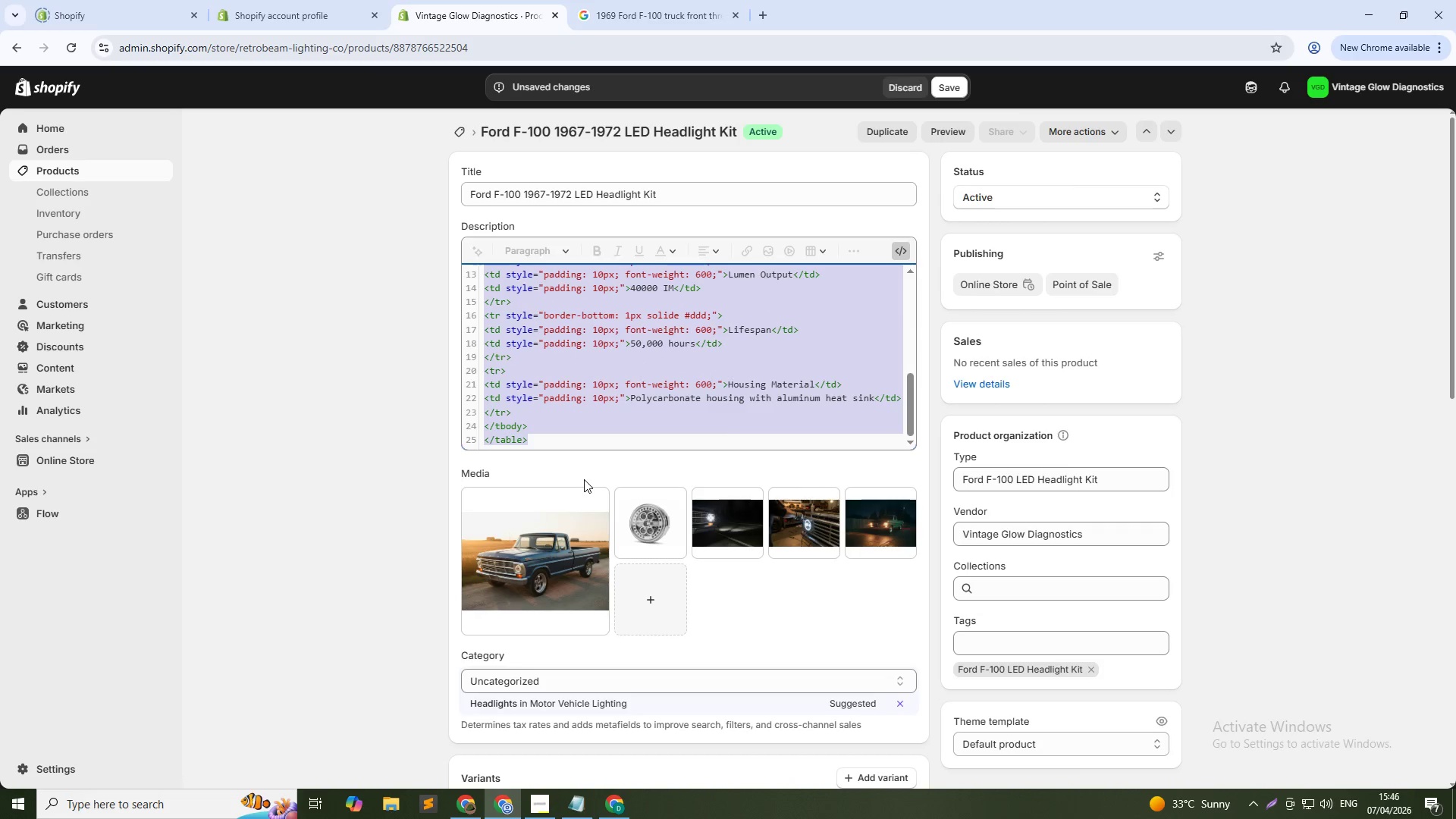 
key(Control+C)
 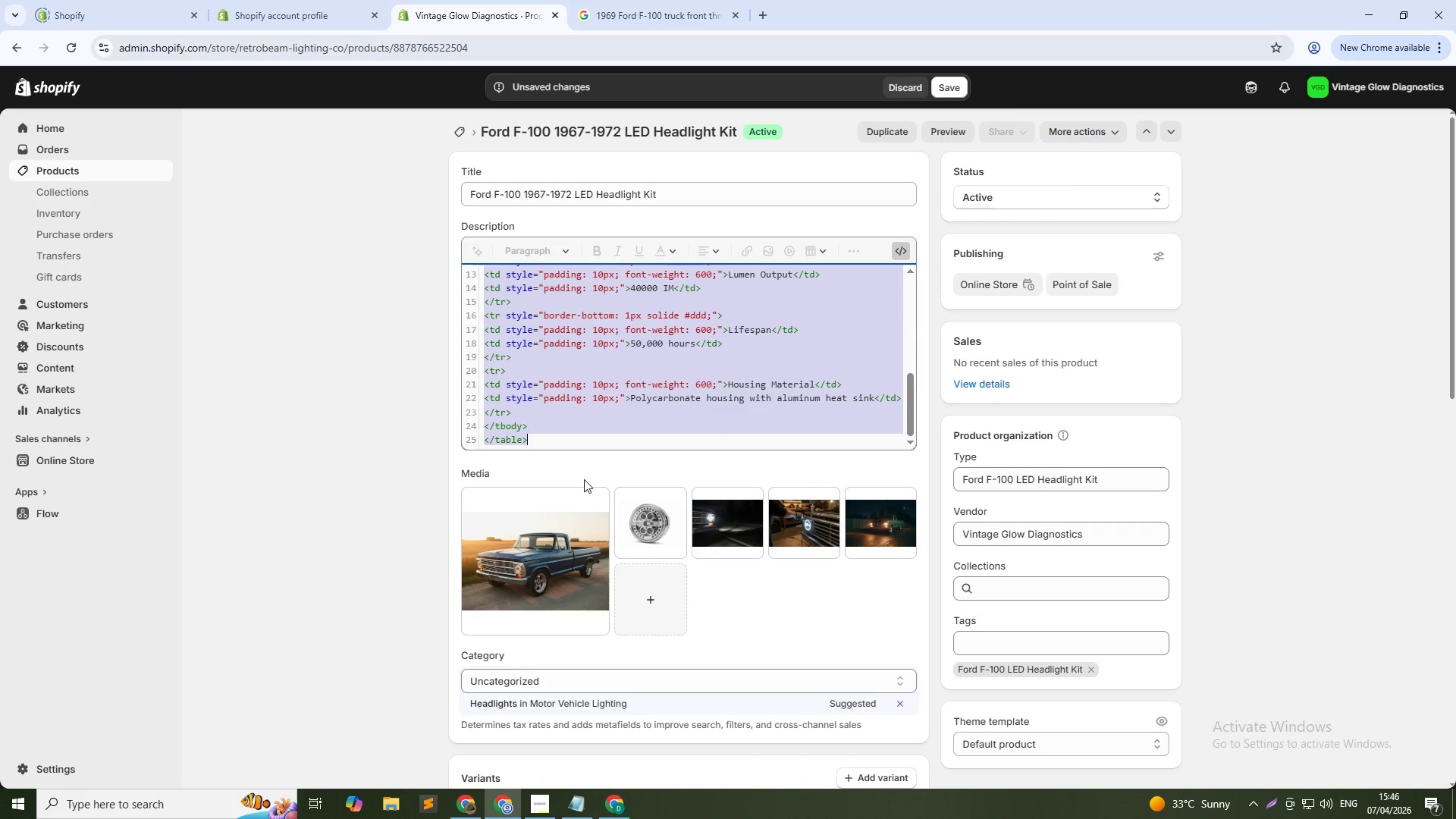 
key(Control+C)
 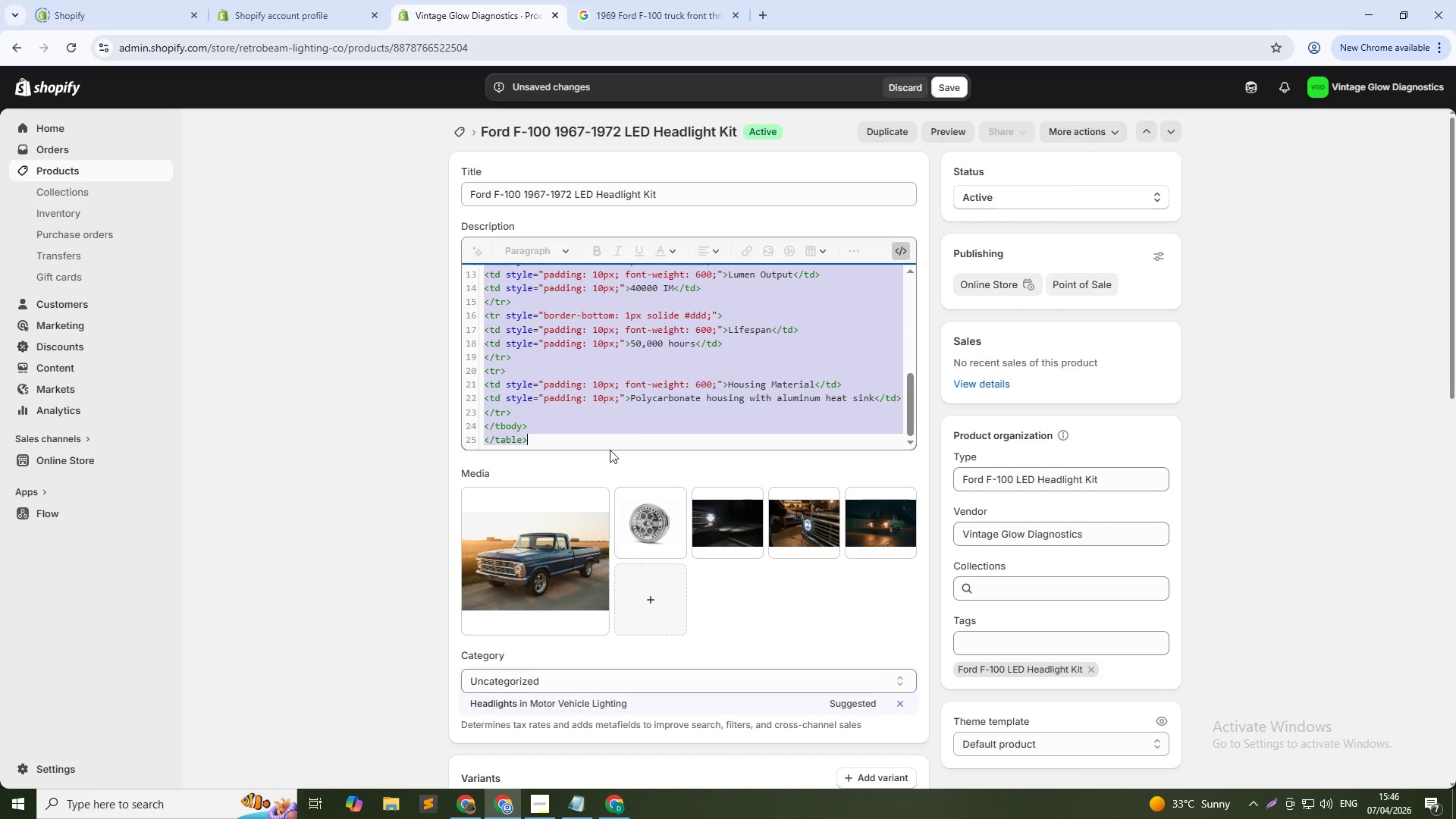 
key(Control+C)
 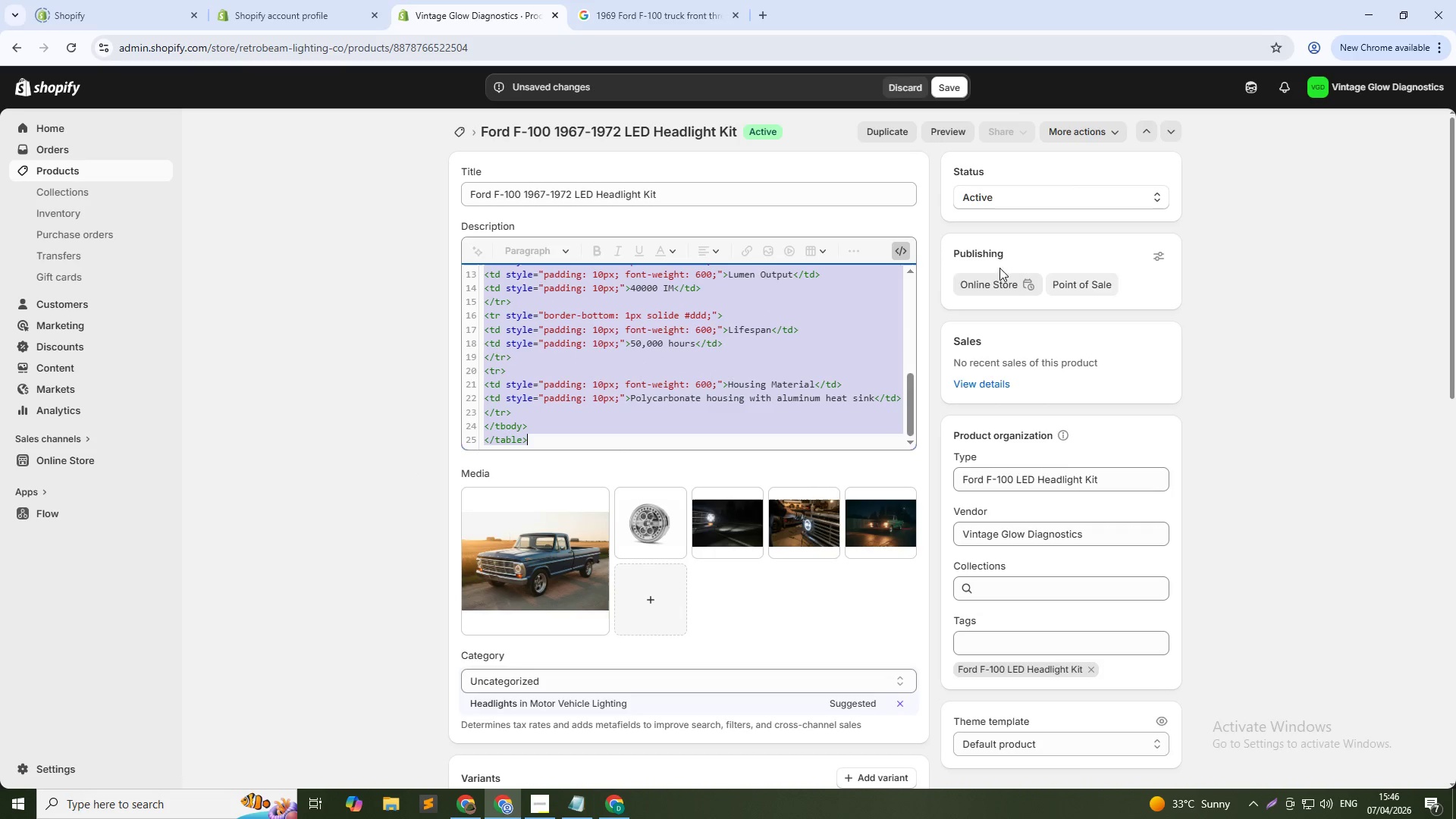 
left_click([905, 252])
 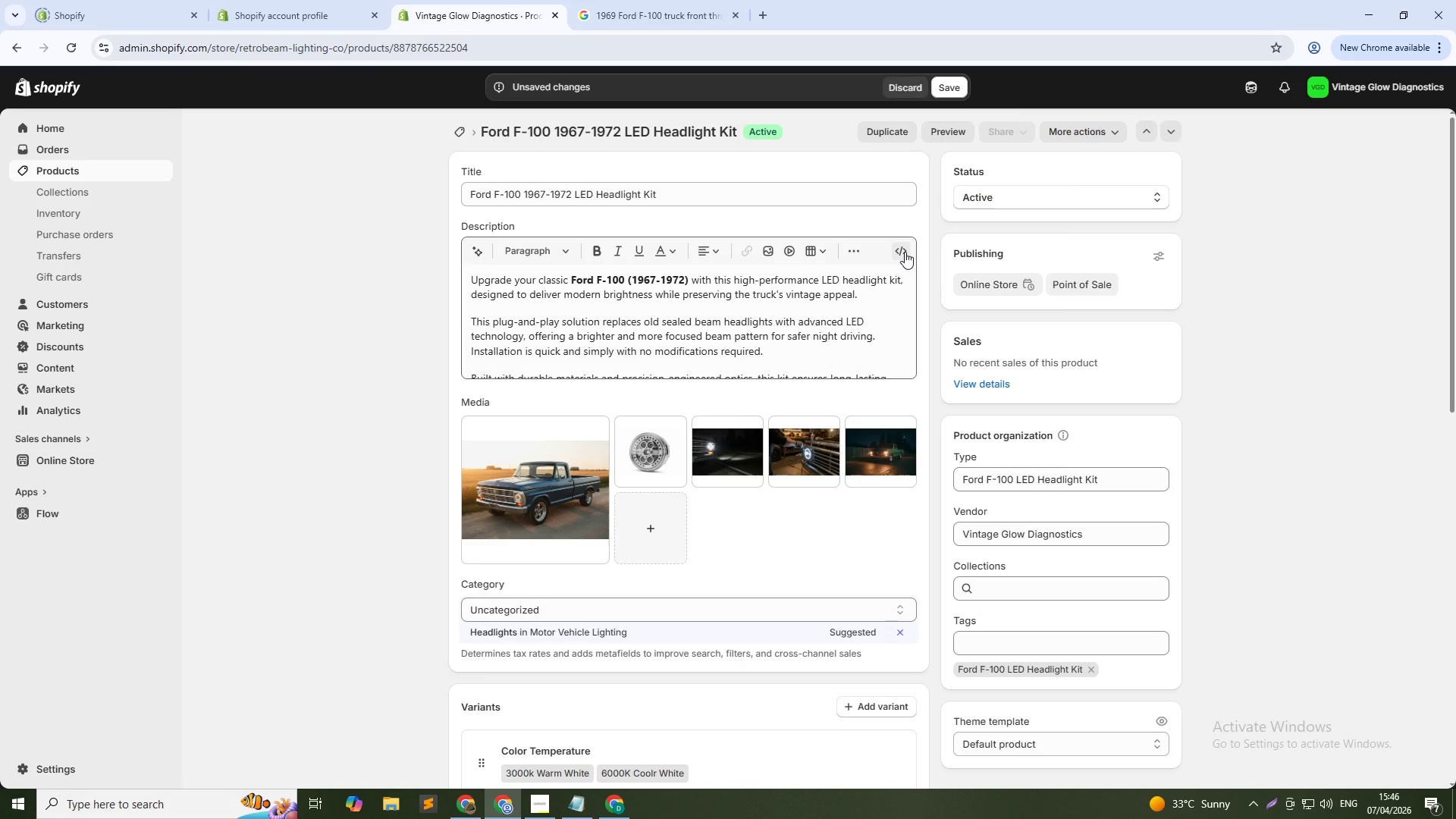 
wait(8.11)
 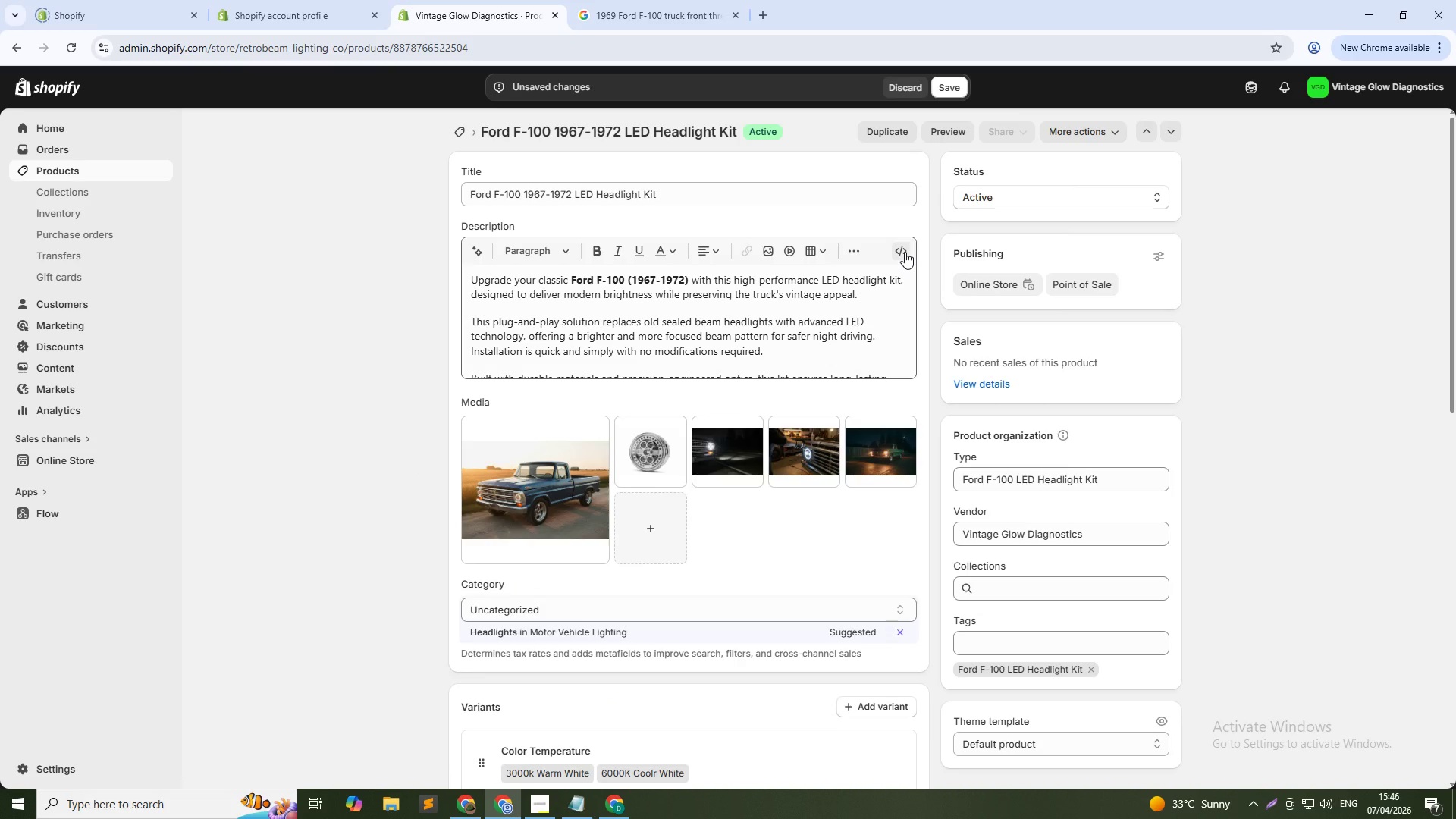 
scroll: coordinate [776, 318], scroll_direction: down, amount: 1.0
 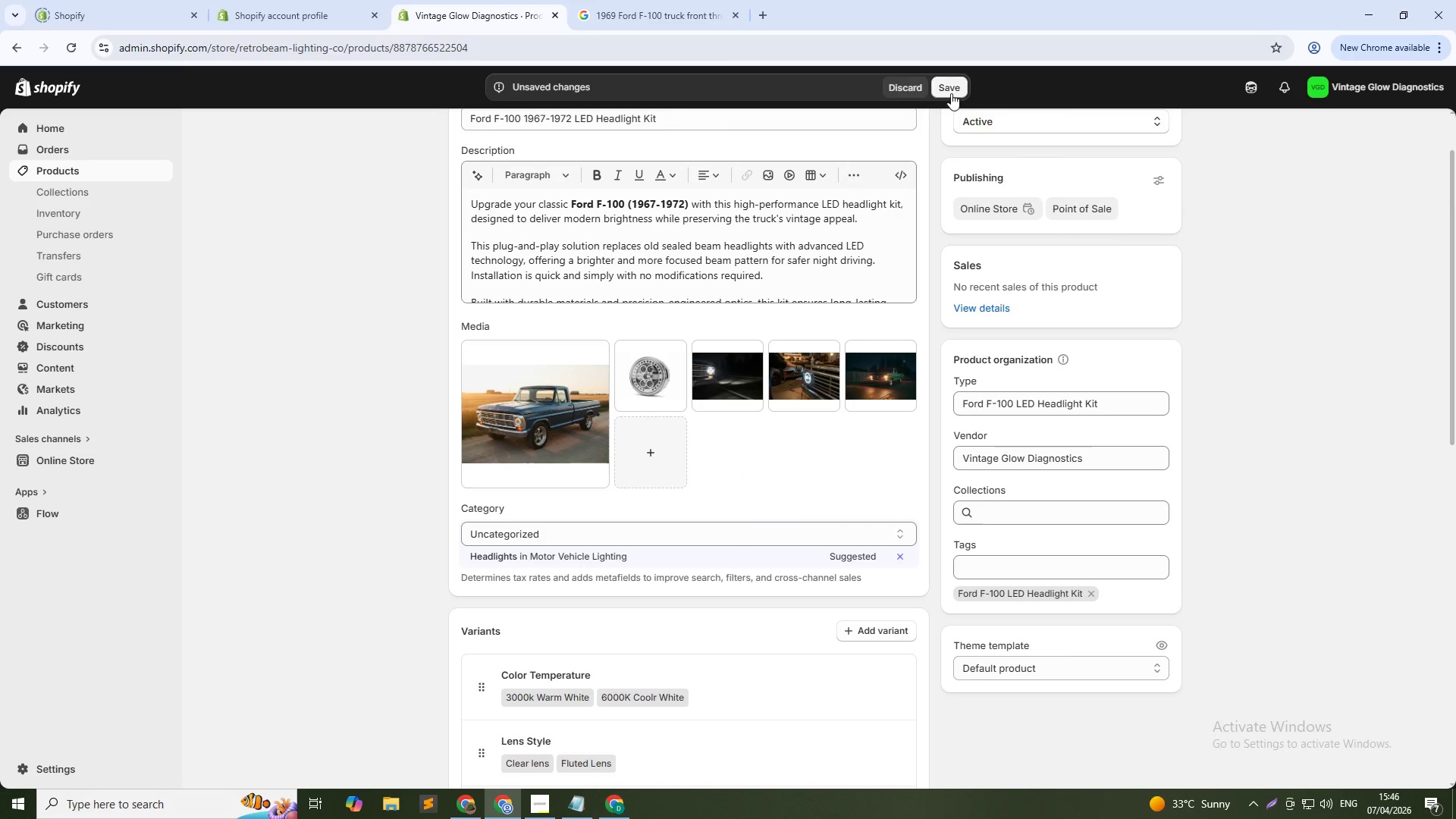 
left_click([952, 93])
 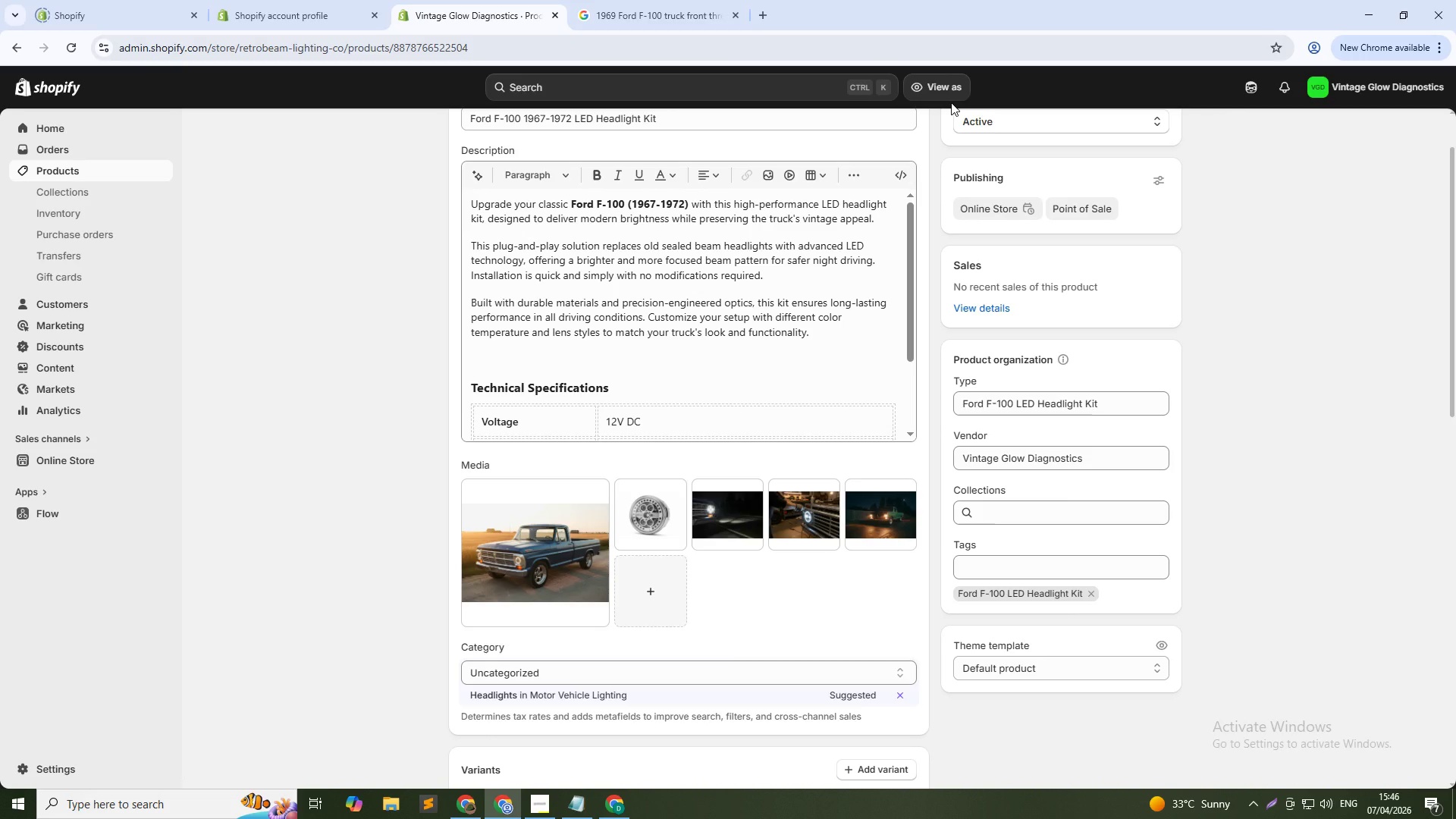 
wait(15.28)
 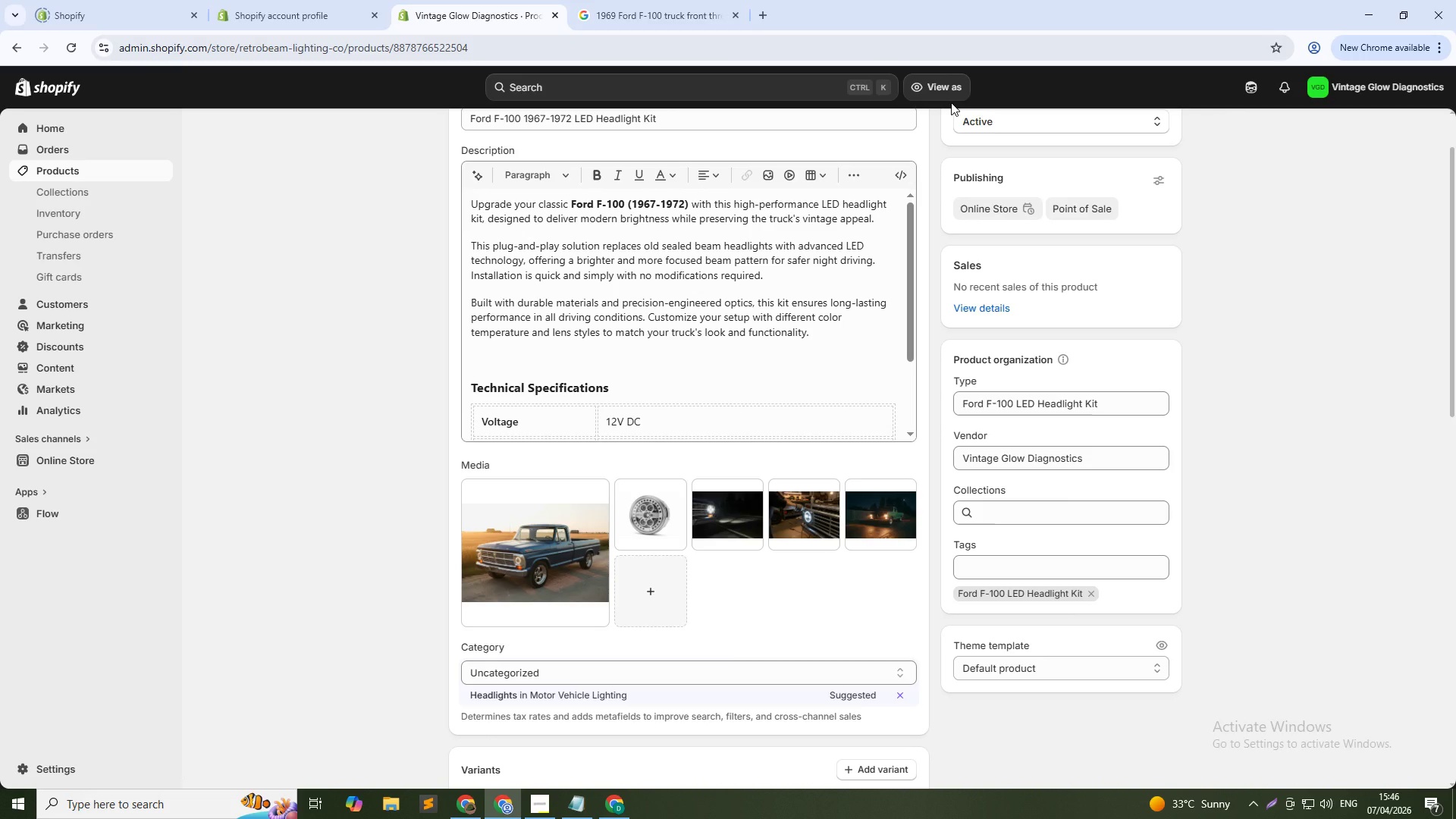 
scroll: coordinate [761, 288], scroll_direction: down, amount: 5.0
 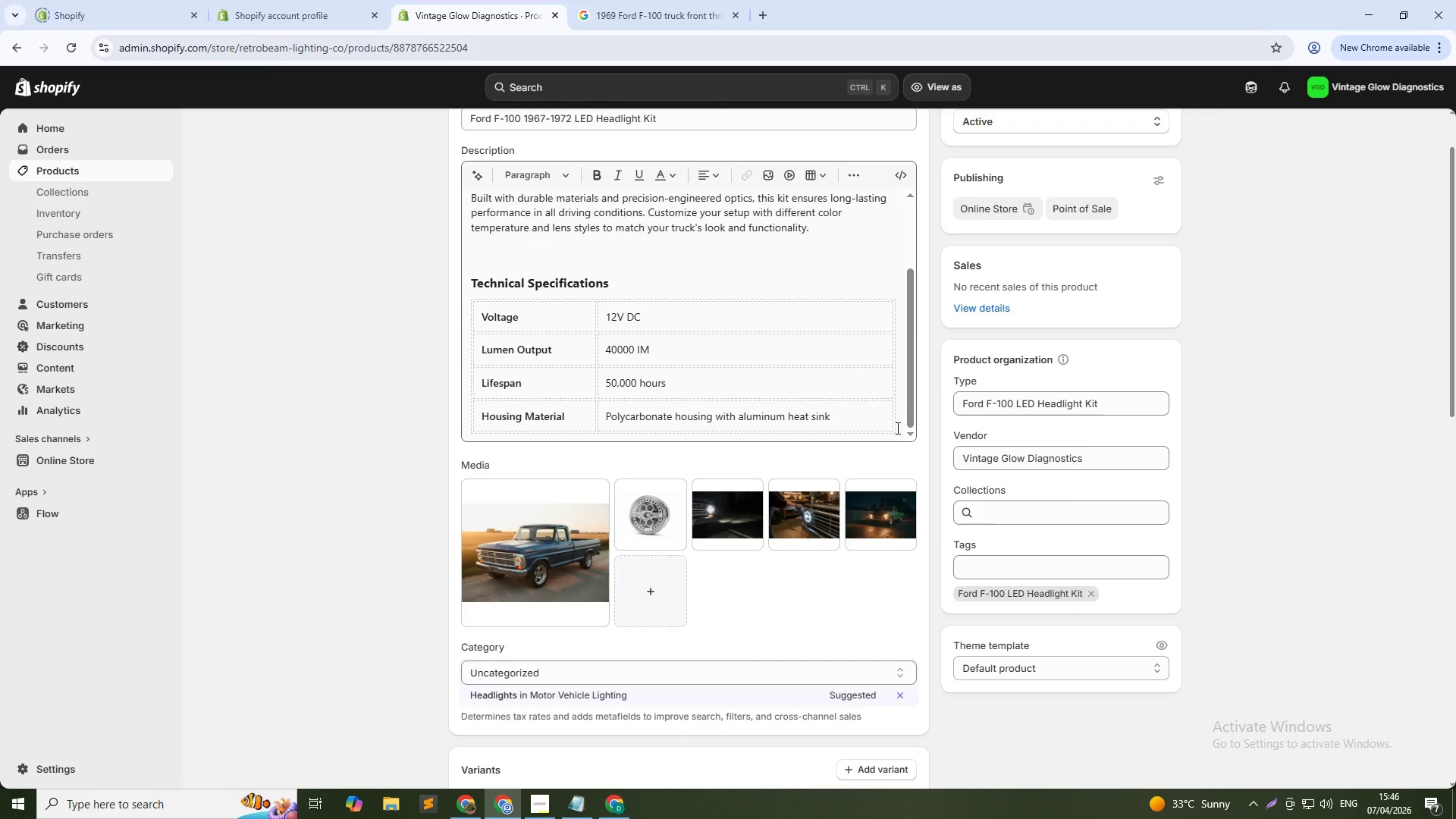 
left_click([896, 428])
 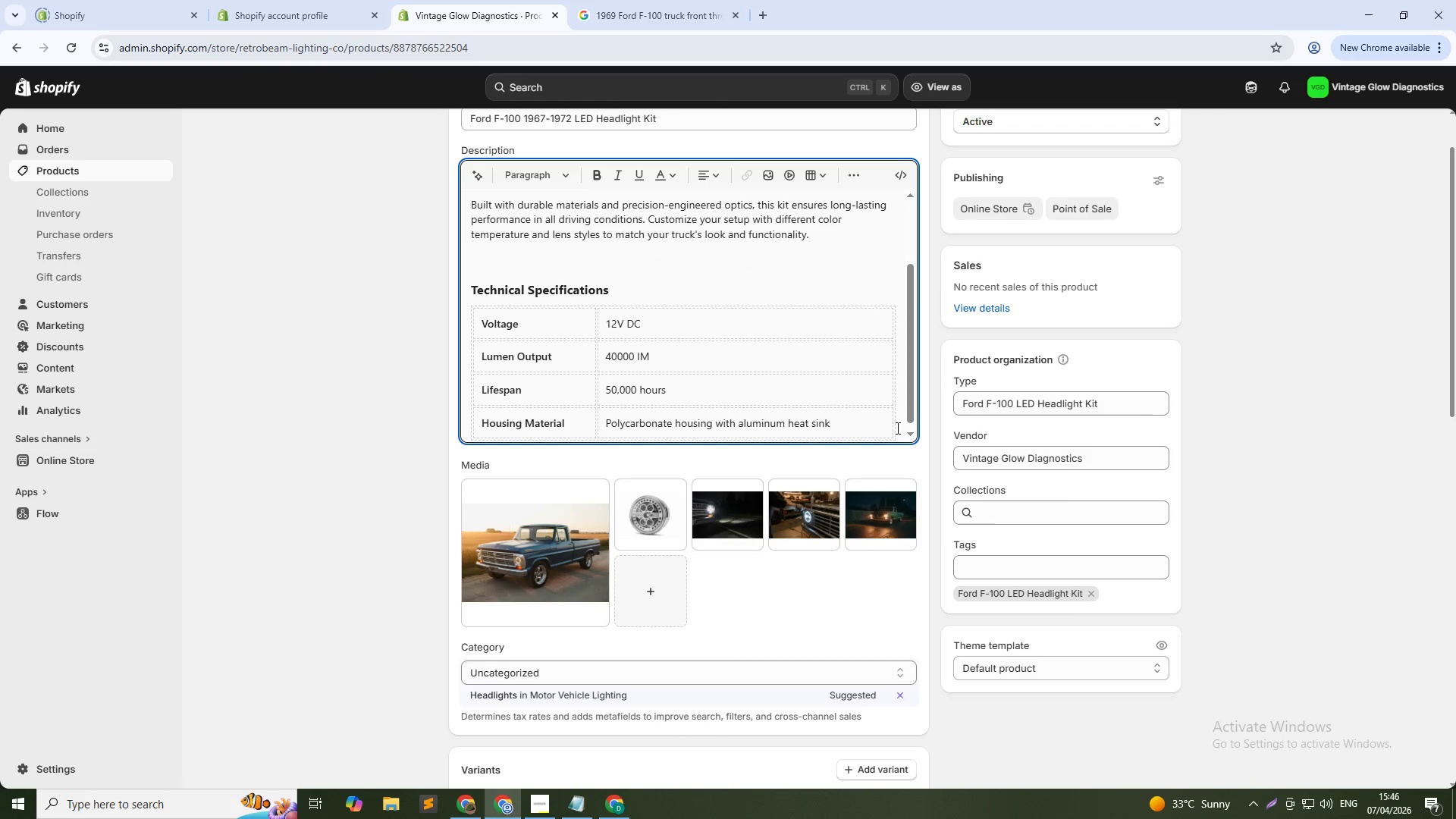 
key(NumpadEnter)
 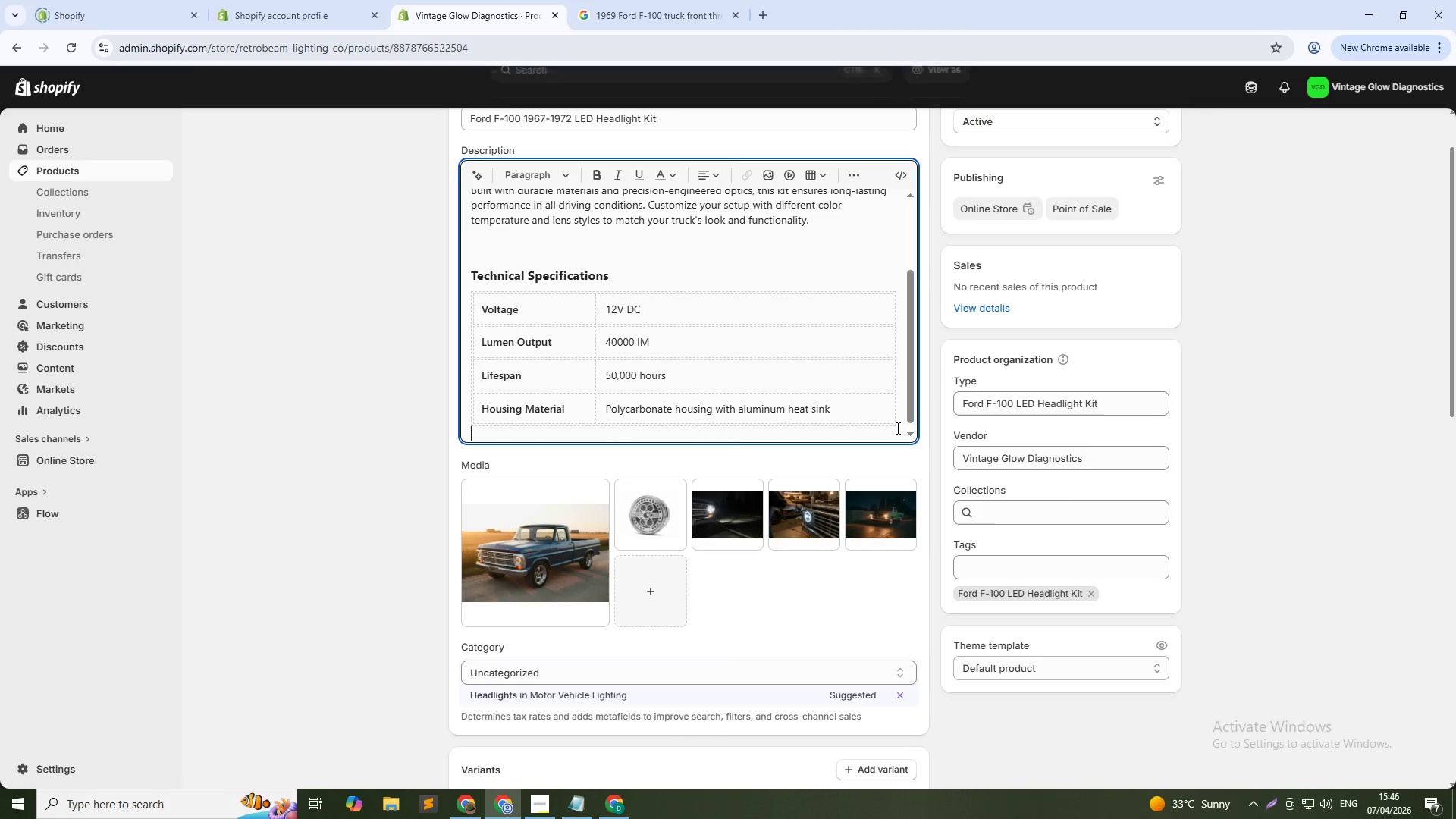 
key(NumpadEnter)
 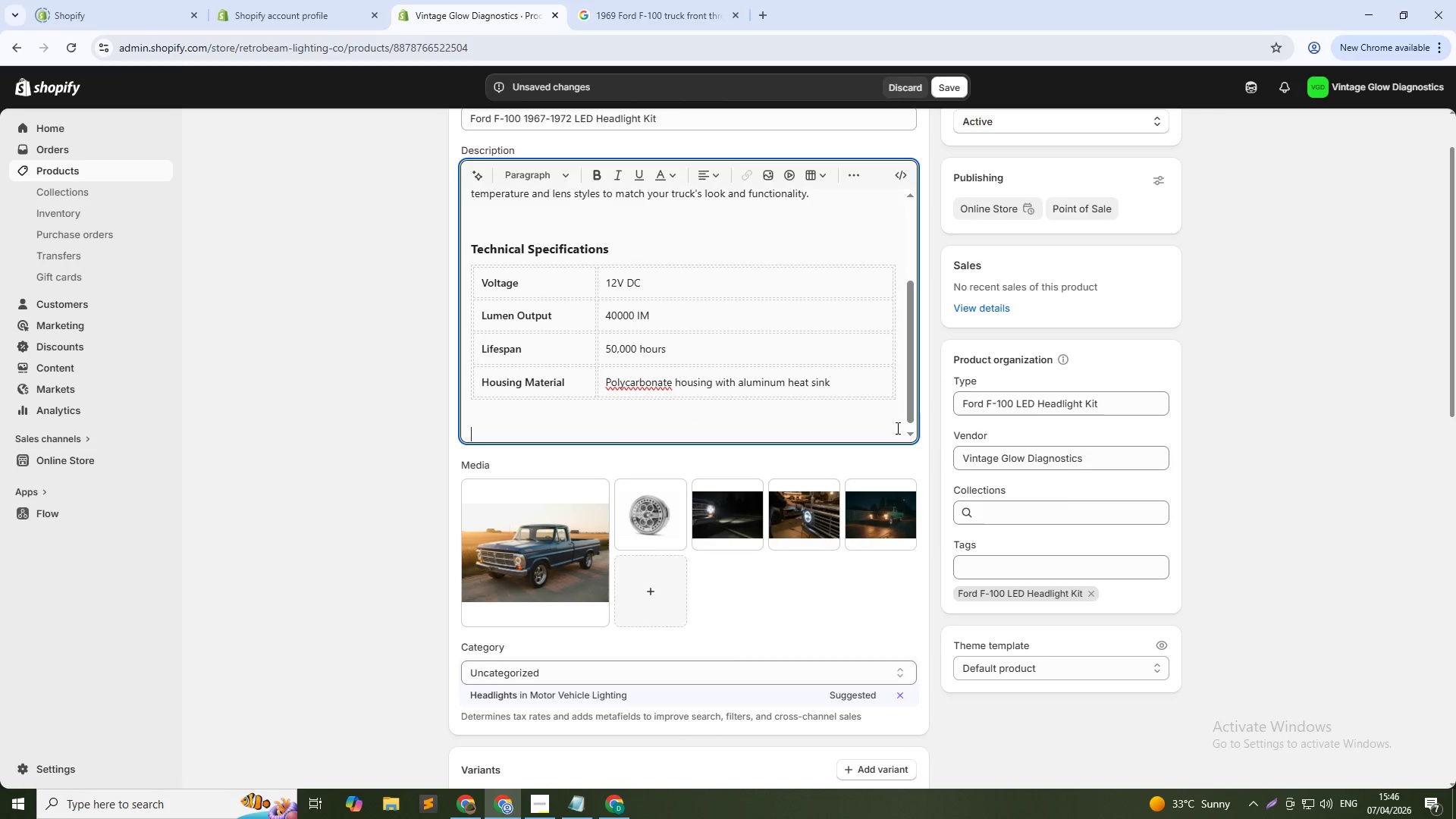 
wait(6.5)
 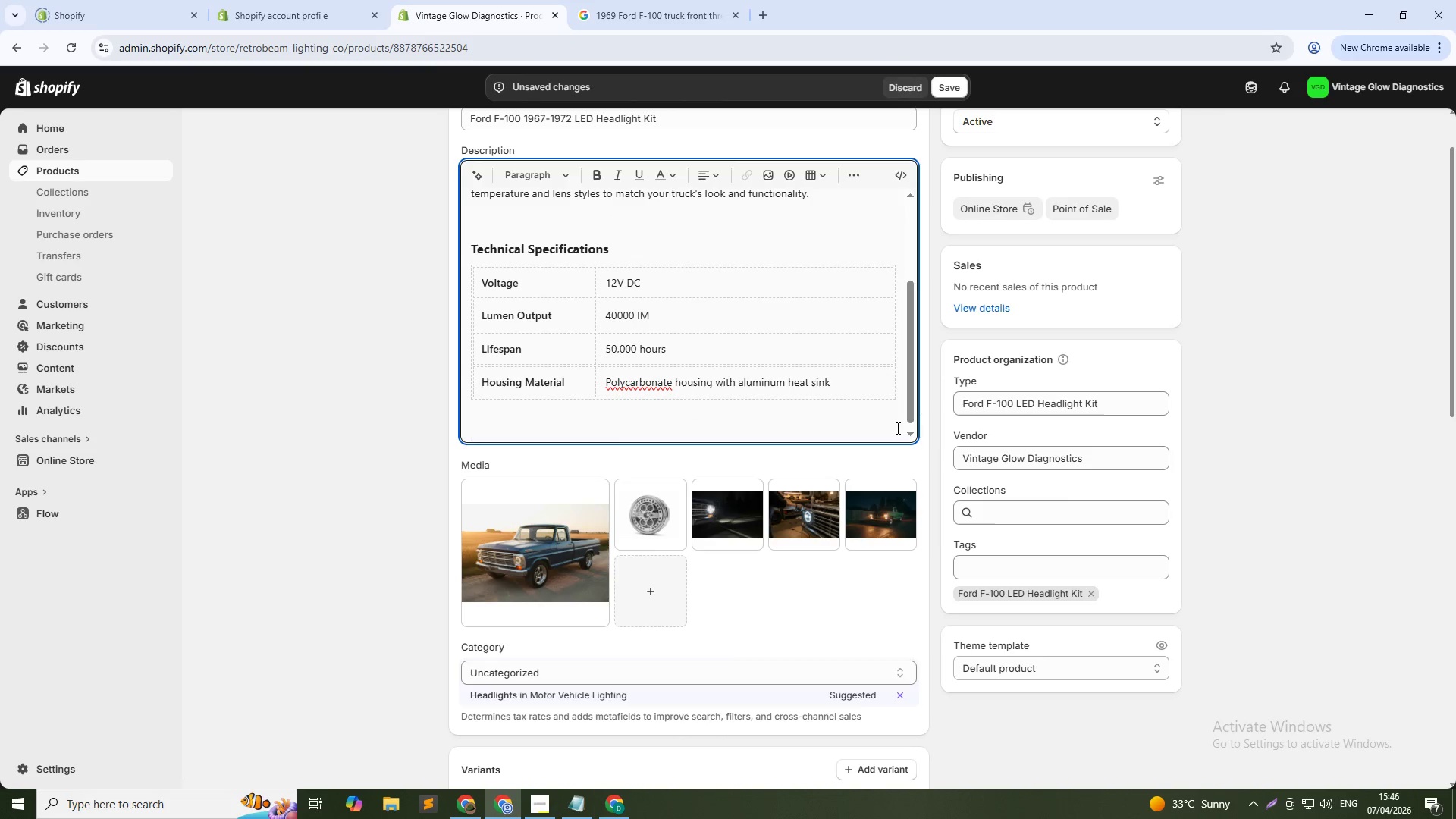 
type(Confirmed Fitment)
 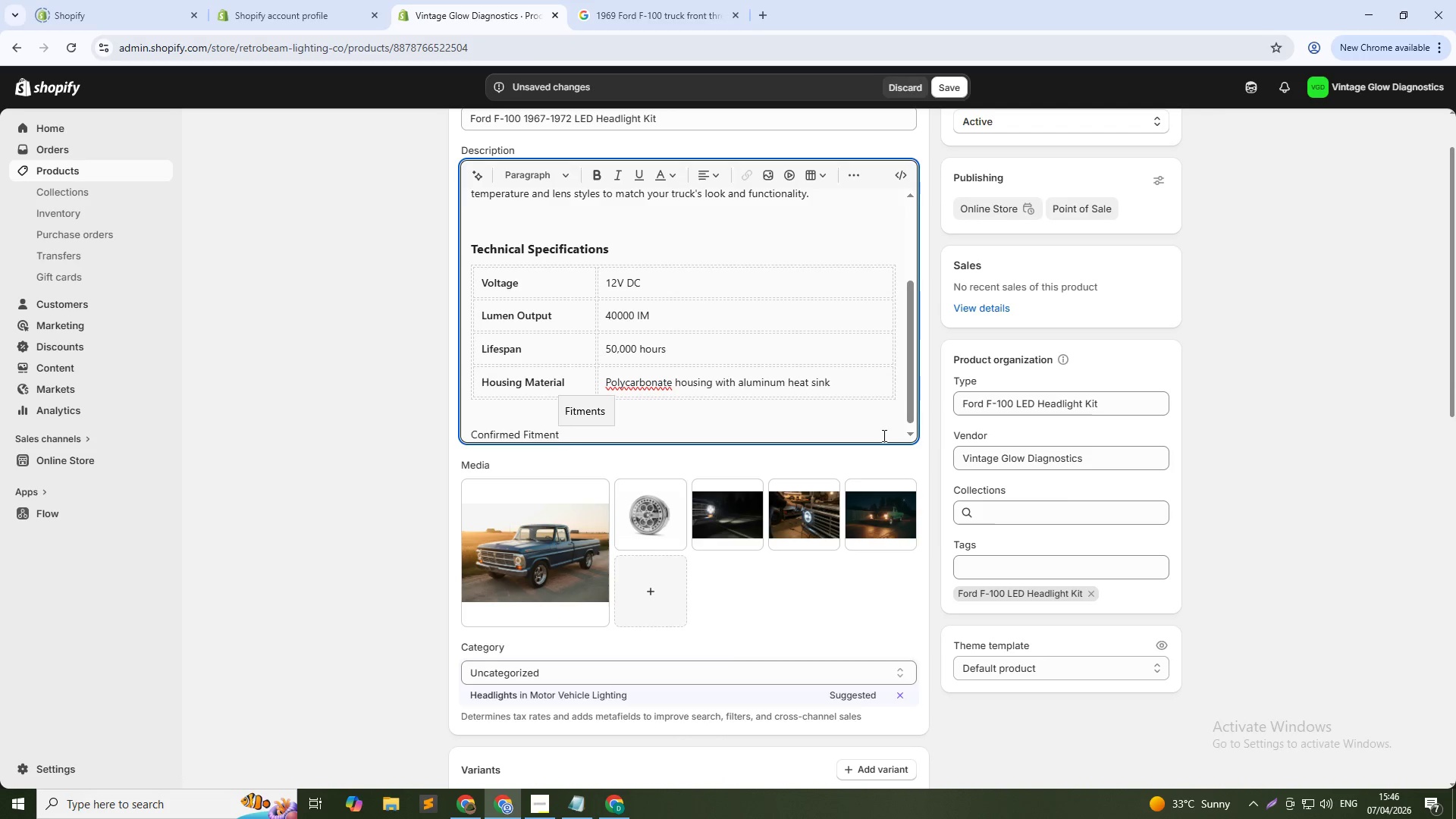 
key(Control+Shift+ArrowLeft)
 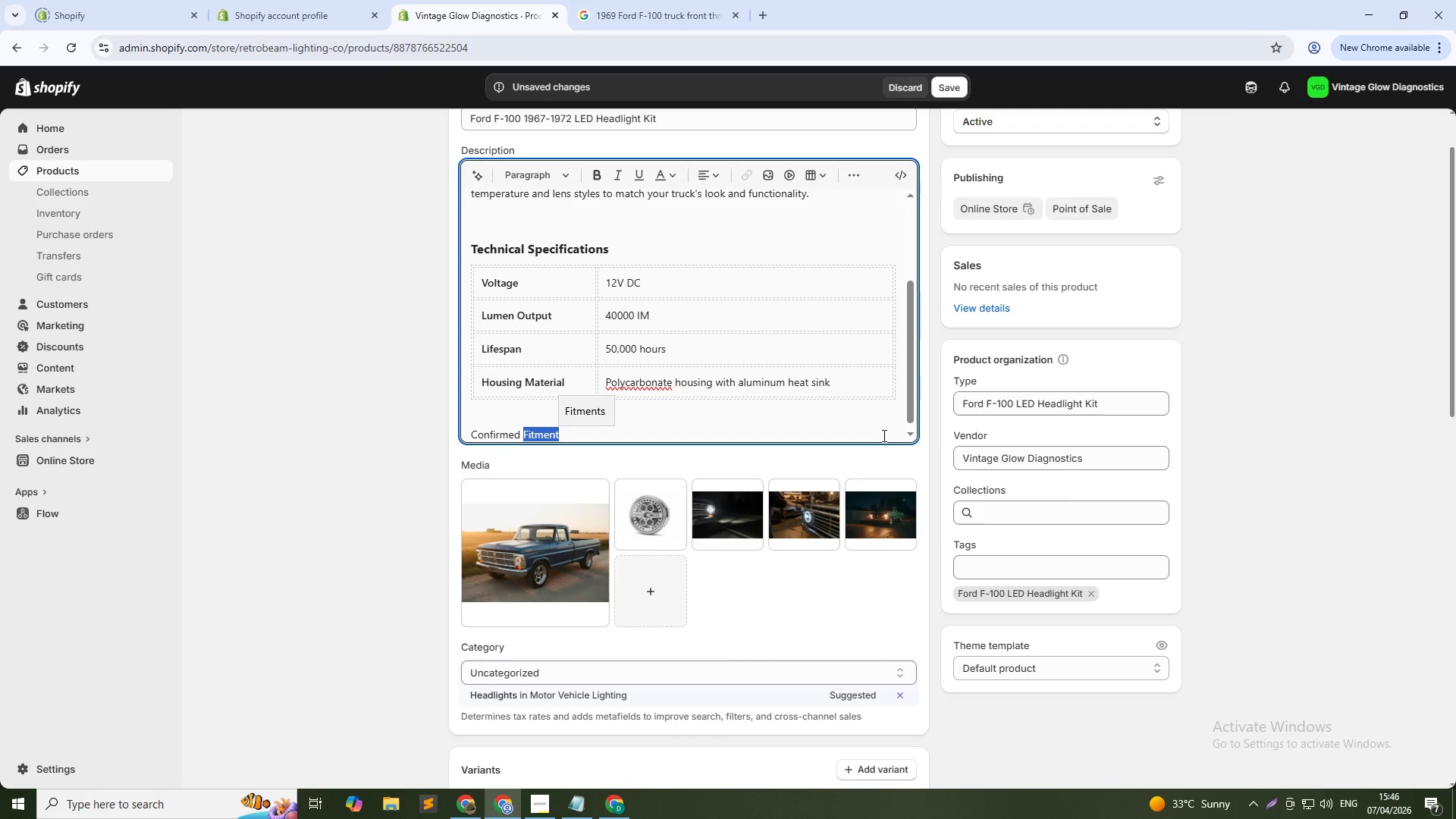 
key(Control+Shift+ArrowLeft)
 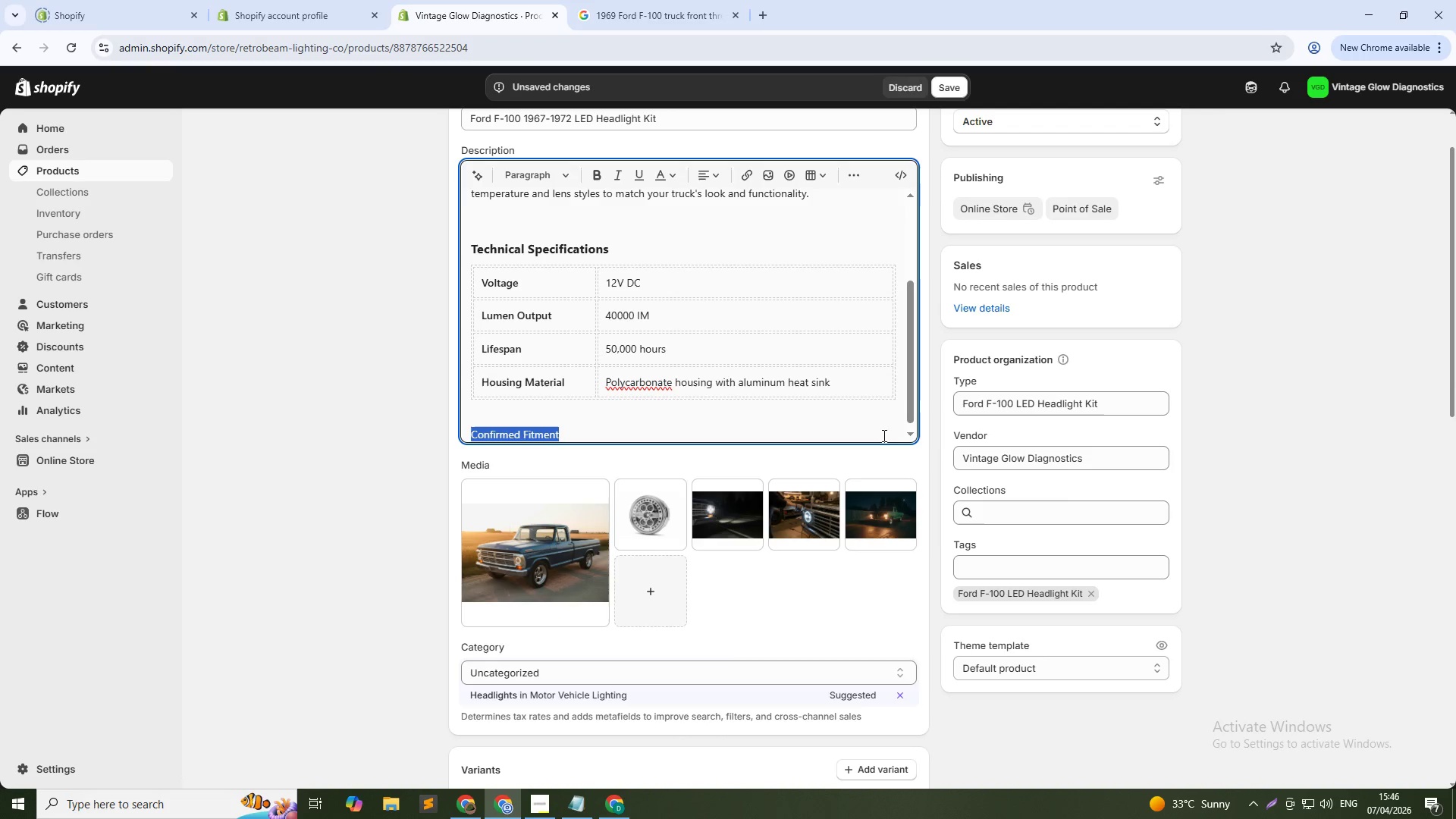 
key(Control+B)
 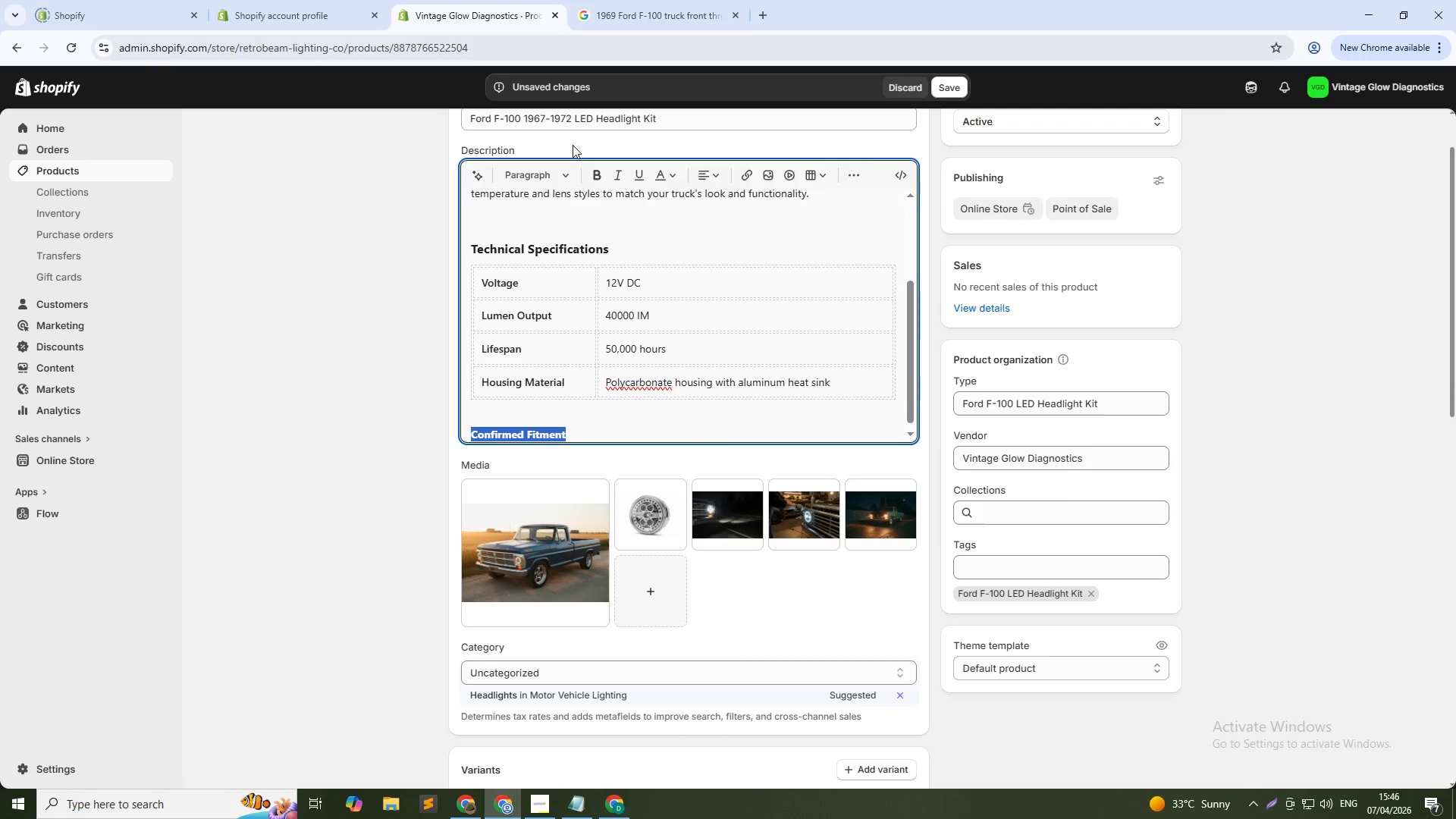 
left_click([566, 170])
 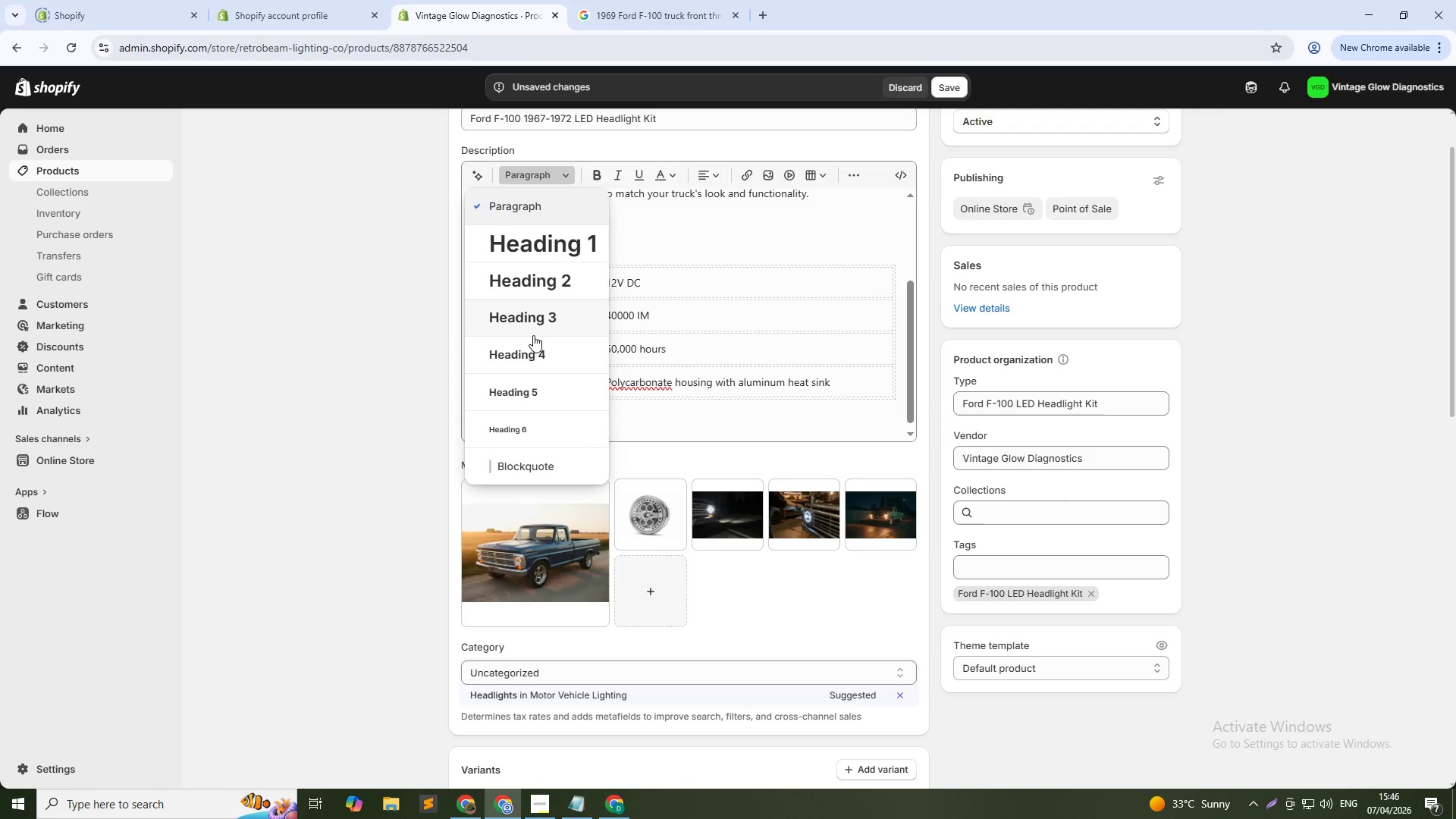 
left_click([544, 324])
 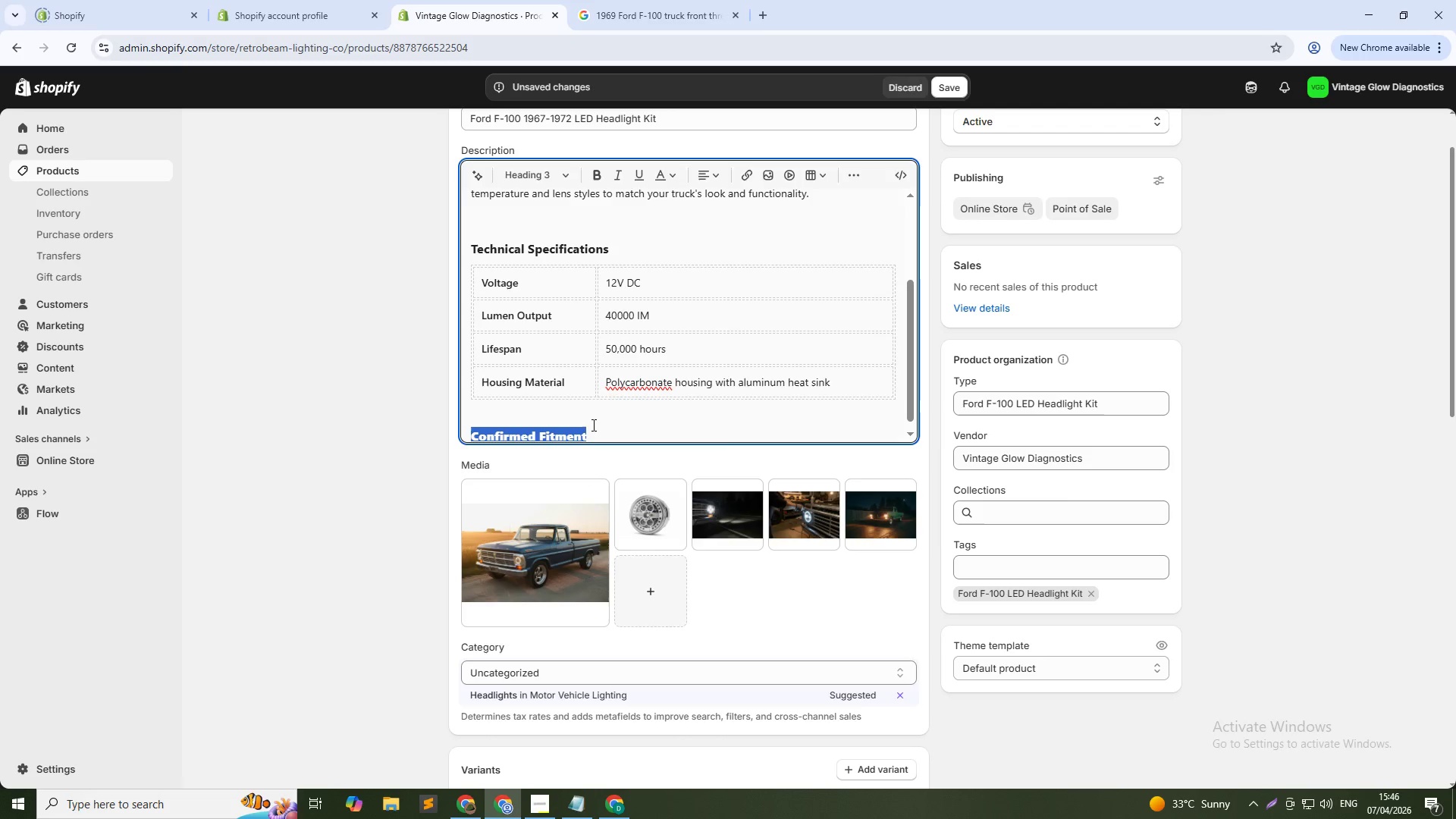 
left_click_drag(start_coordinate=[594, 426], to_coordinate=[579, 426])
 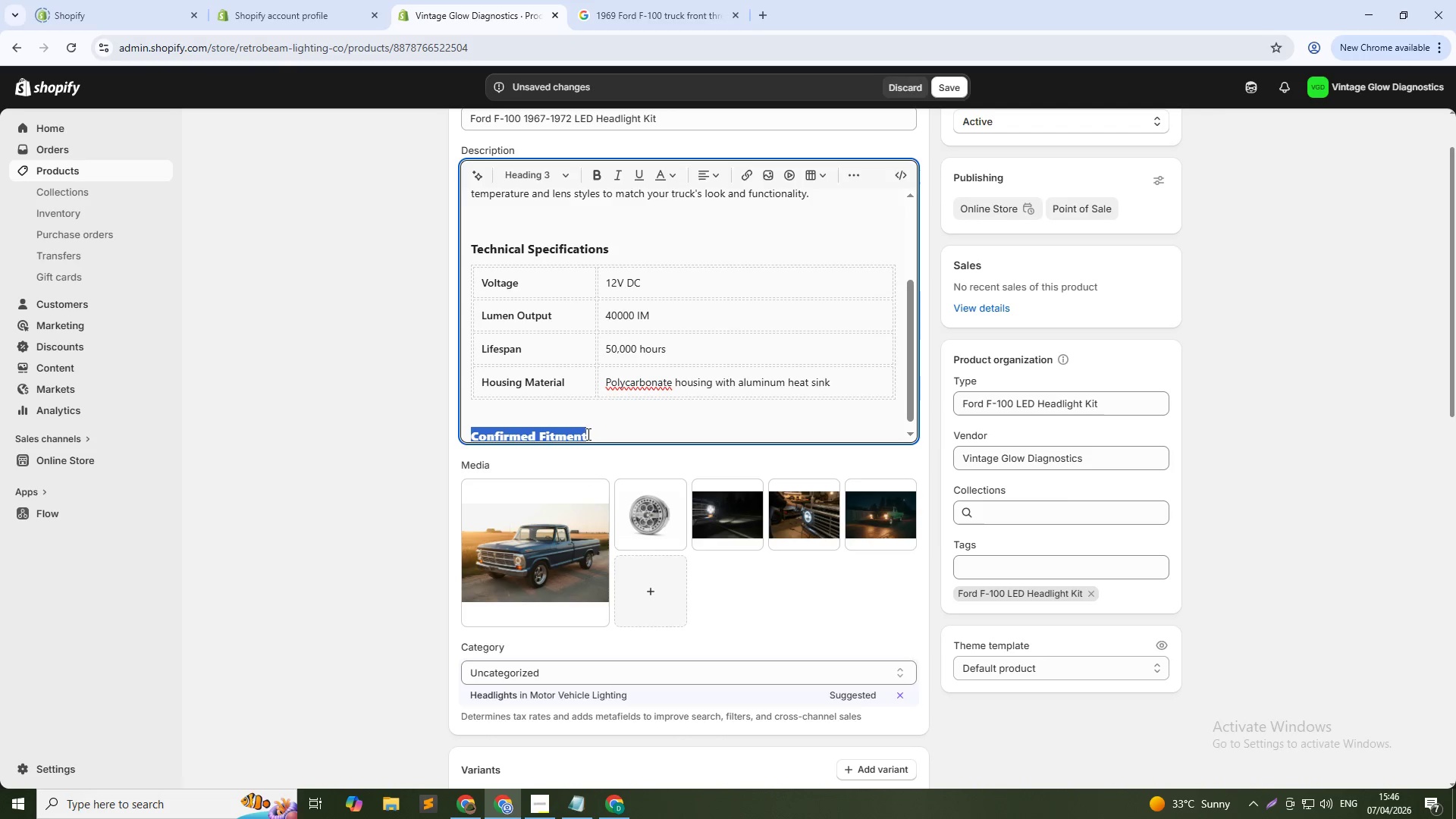 
left_click([587, 434])
 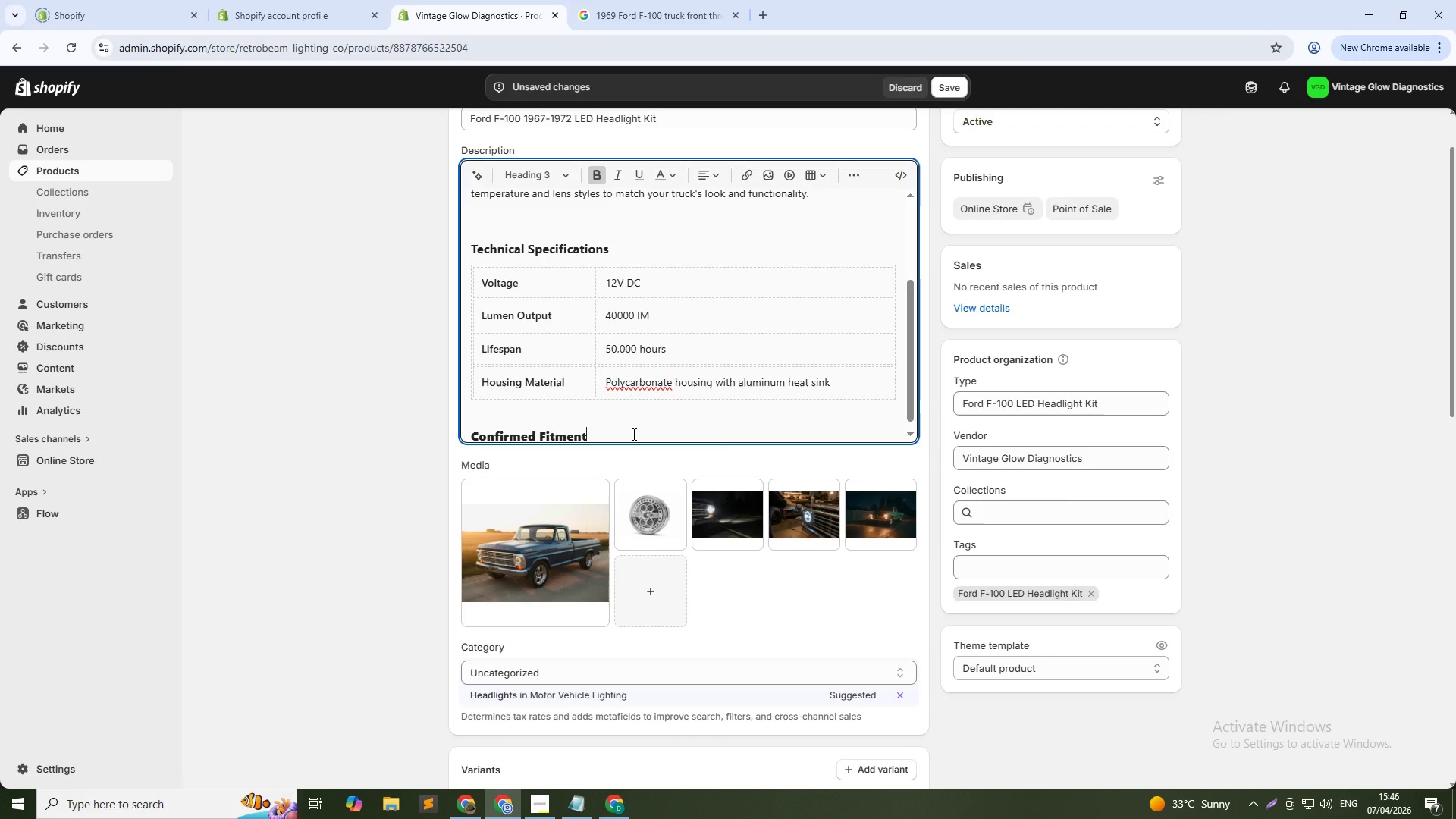 
key(NumpadEnter)
 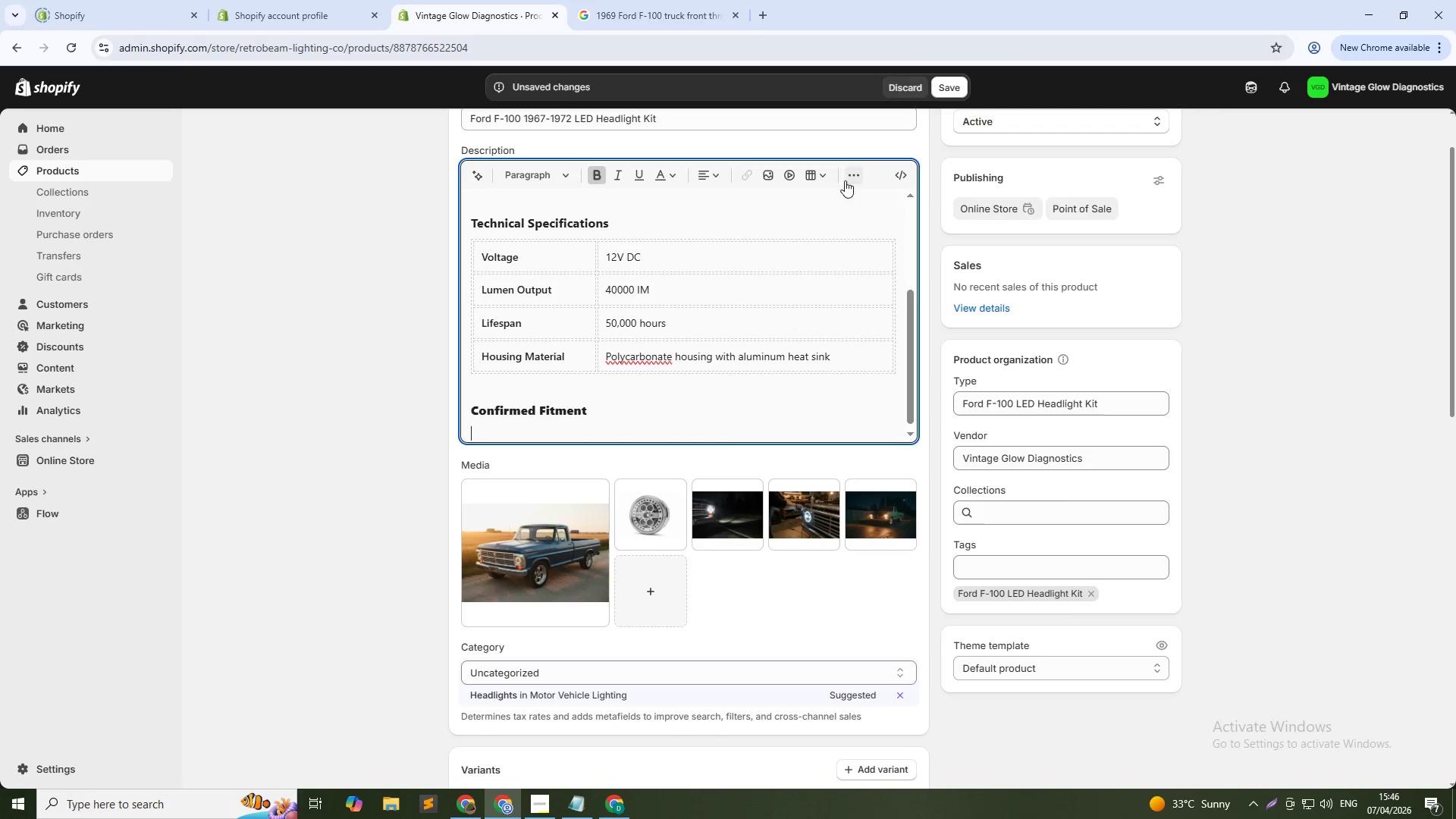 
left_click([851, 177])
 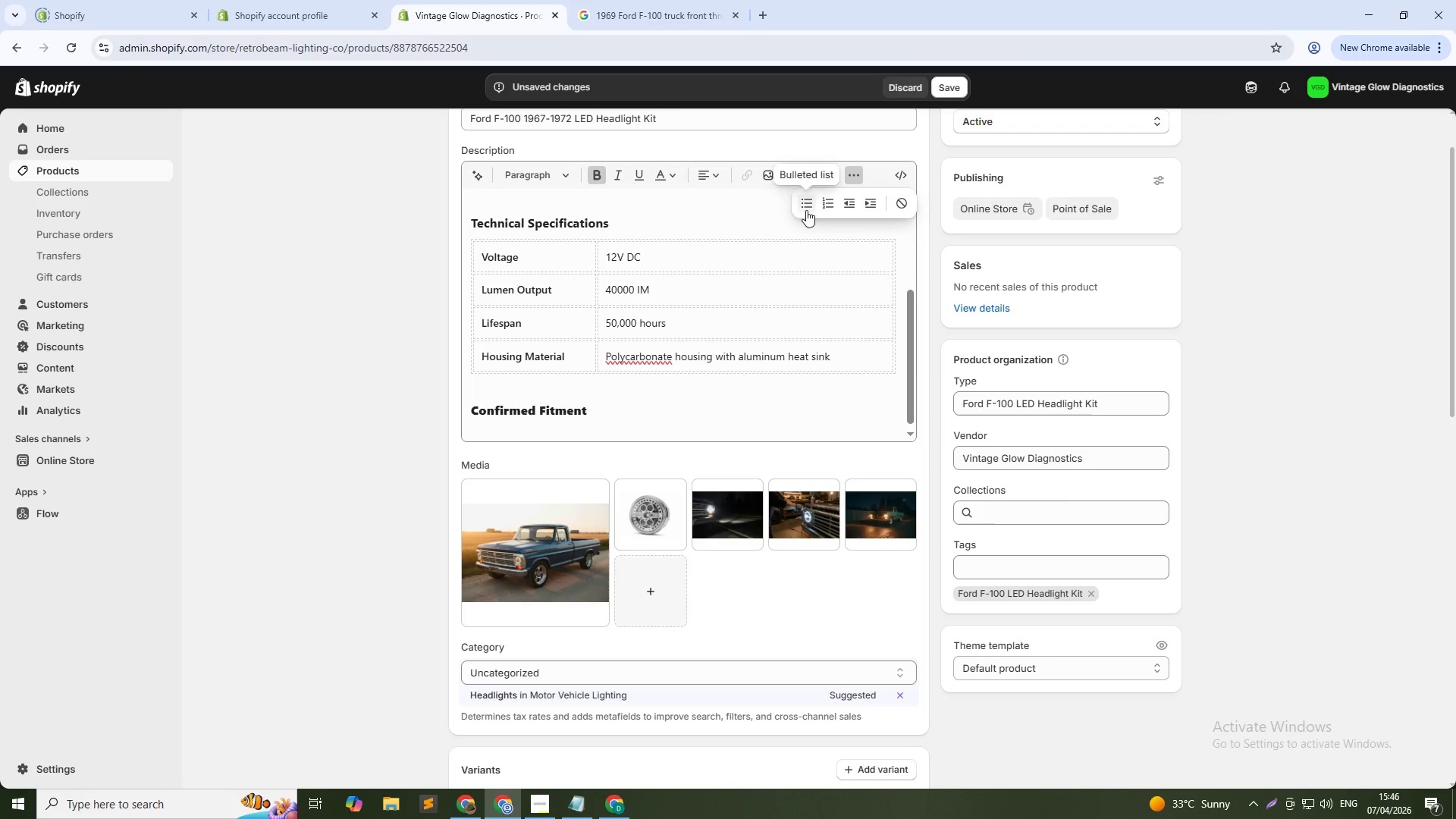 
left_click([806, 210])
 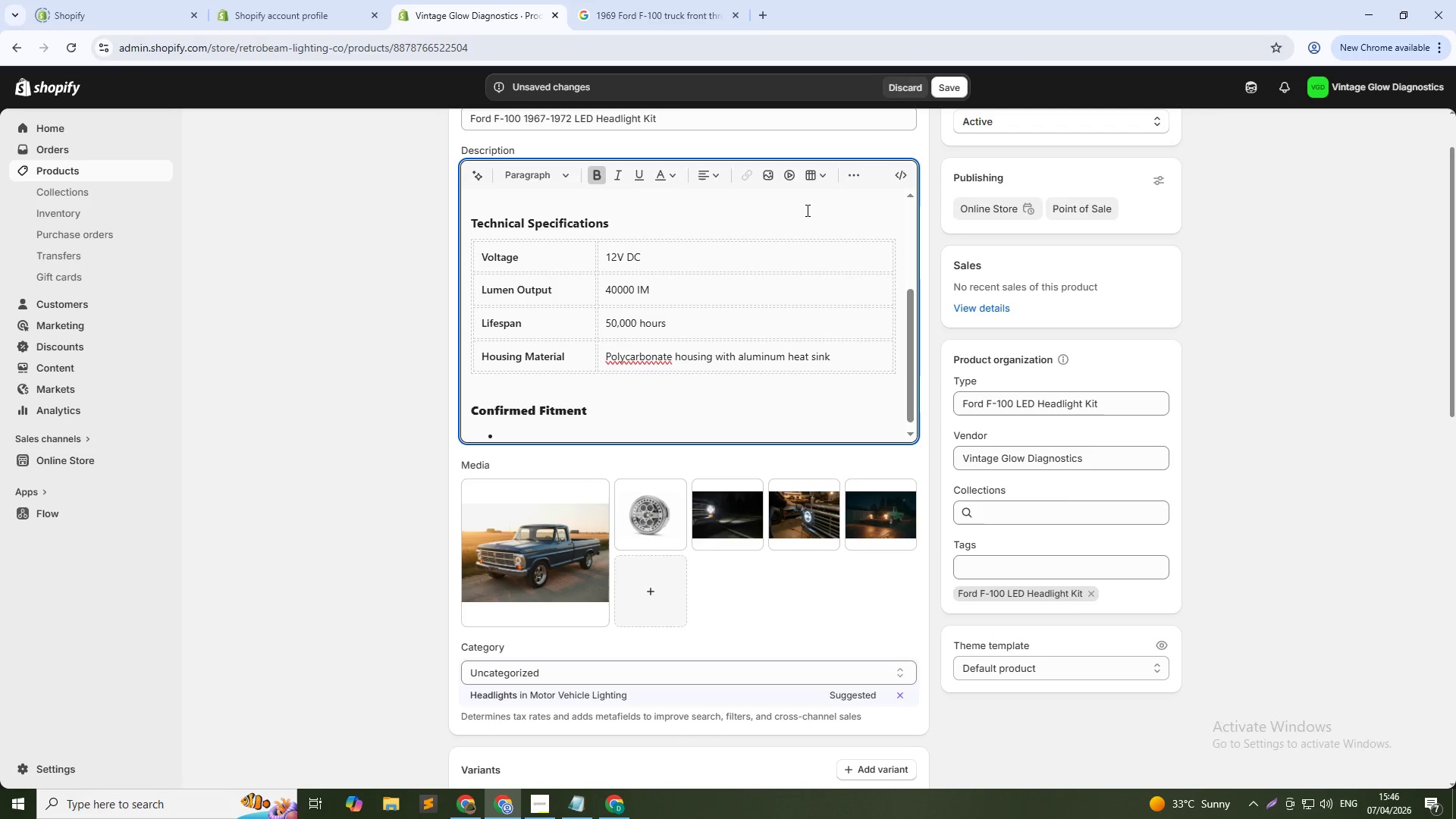 
type(Ford F-100 / F-250 / 1967-1972)
 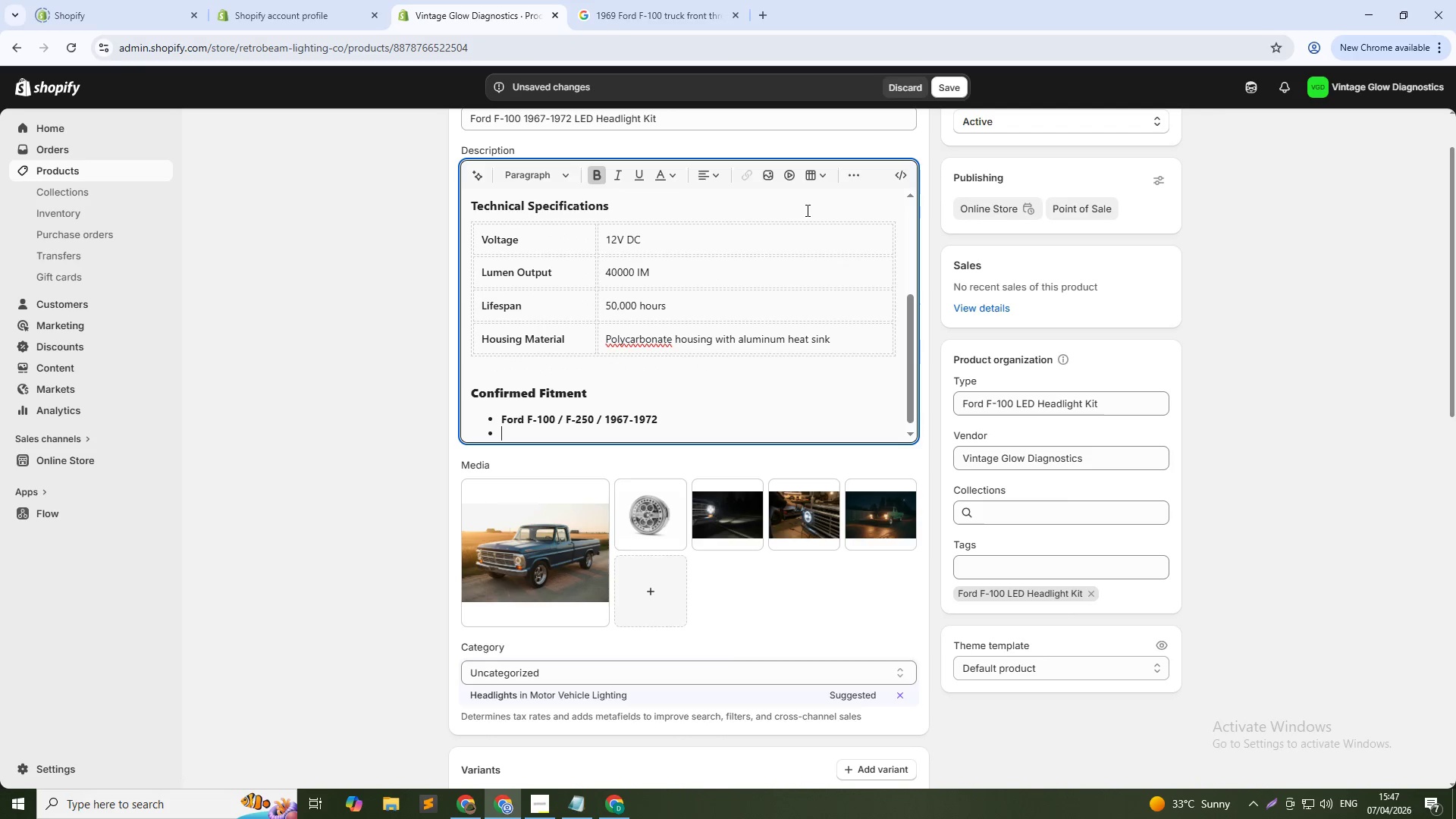 
 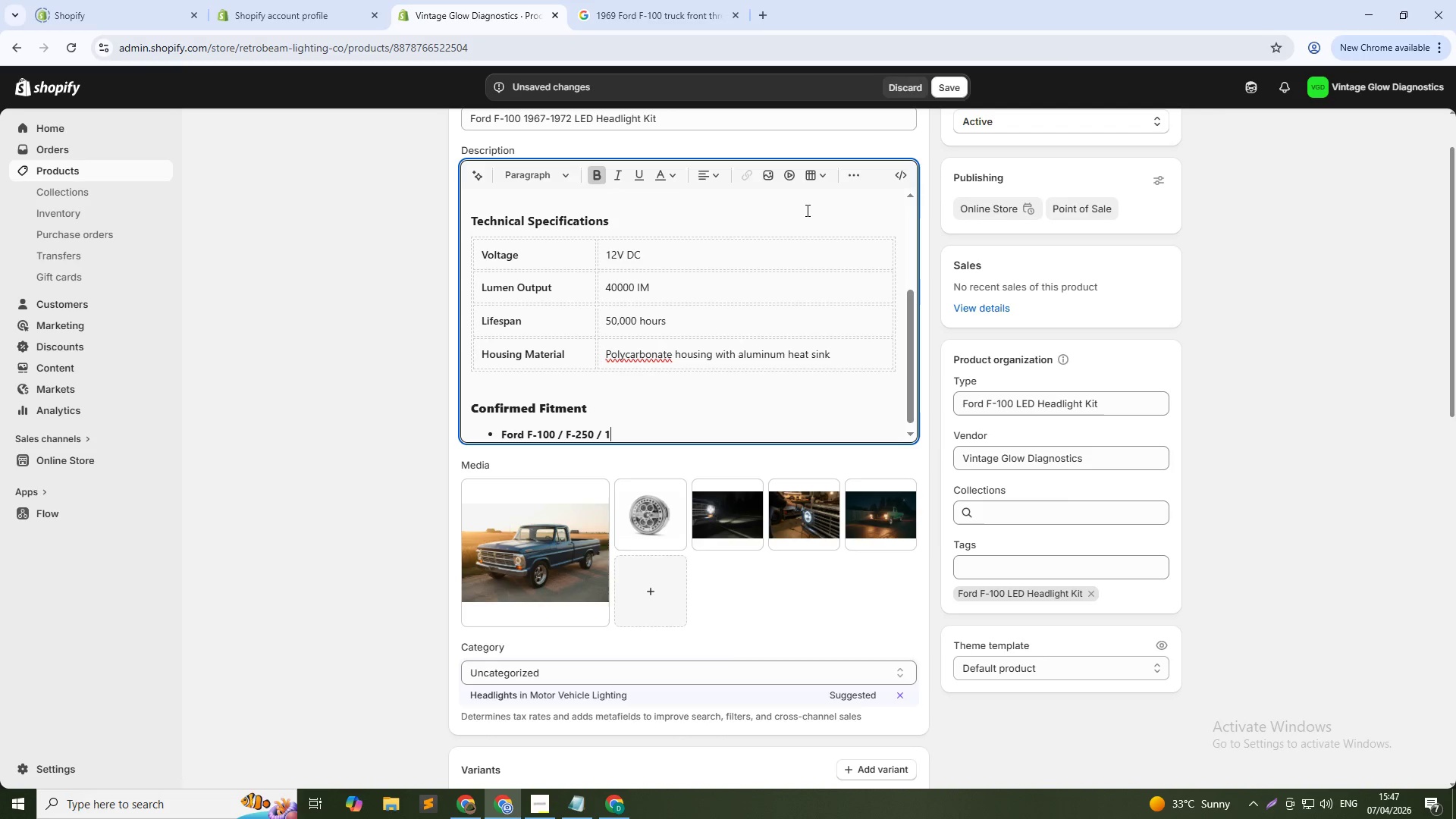 
key(Enter)
 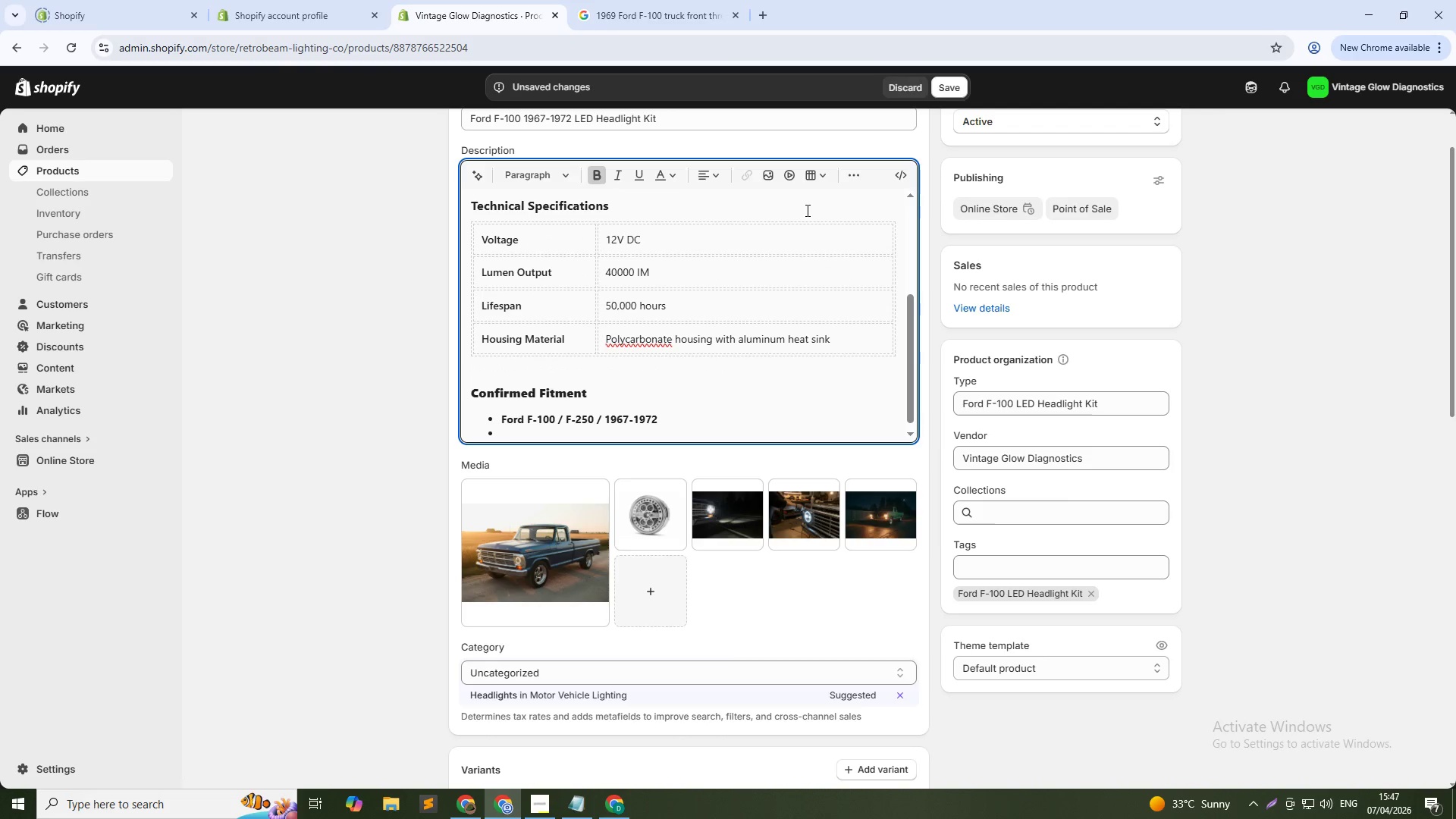 
type(Single round 7" sealed beam compatible)
 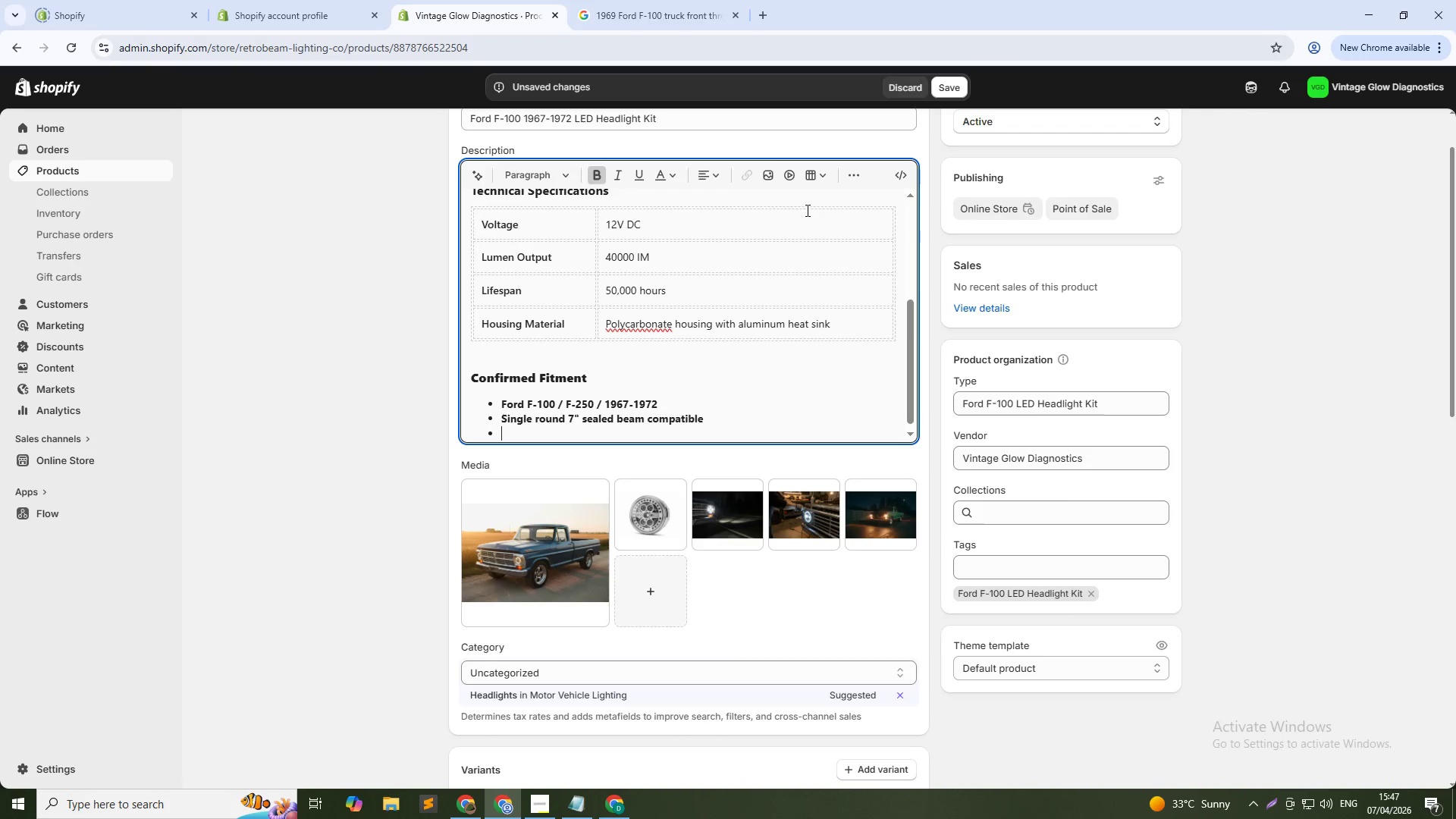 
 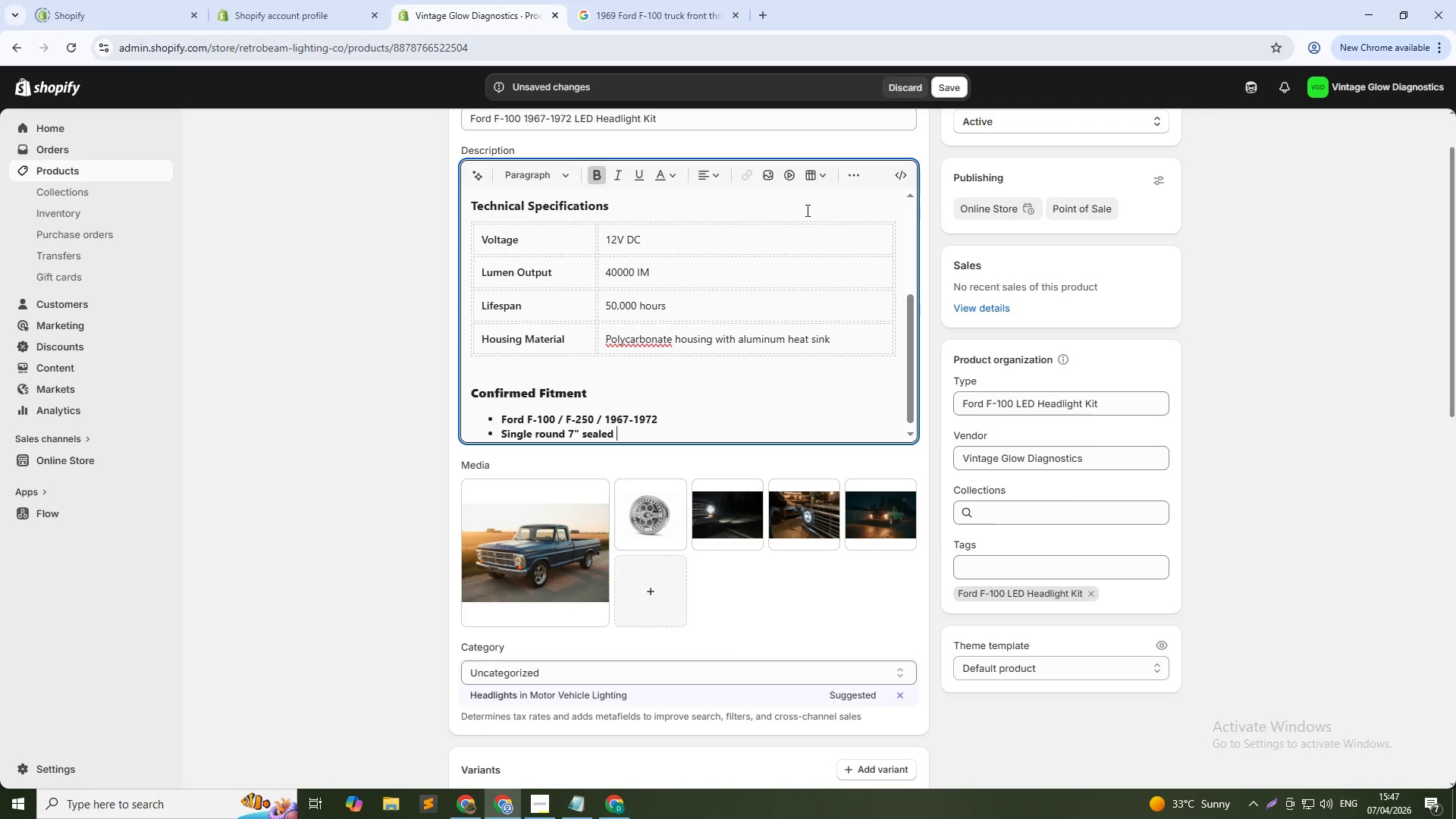 
key(Enter)
 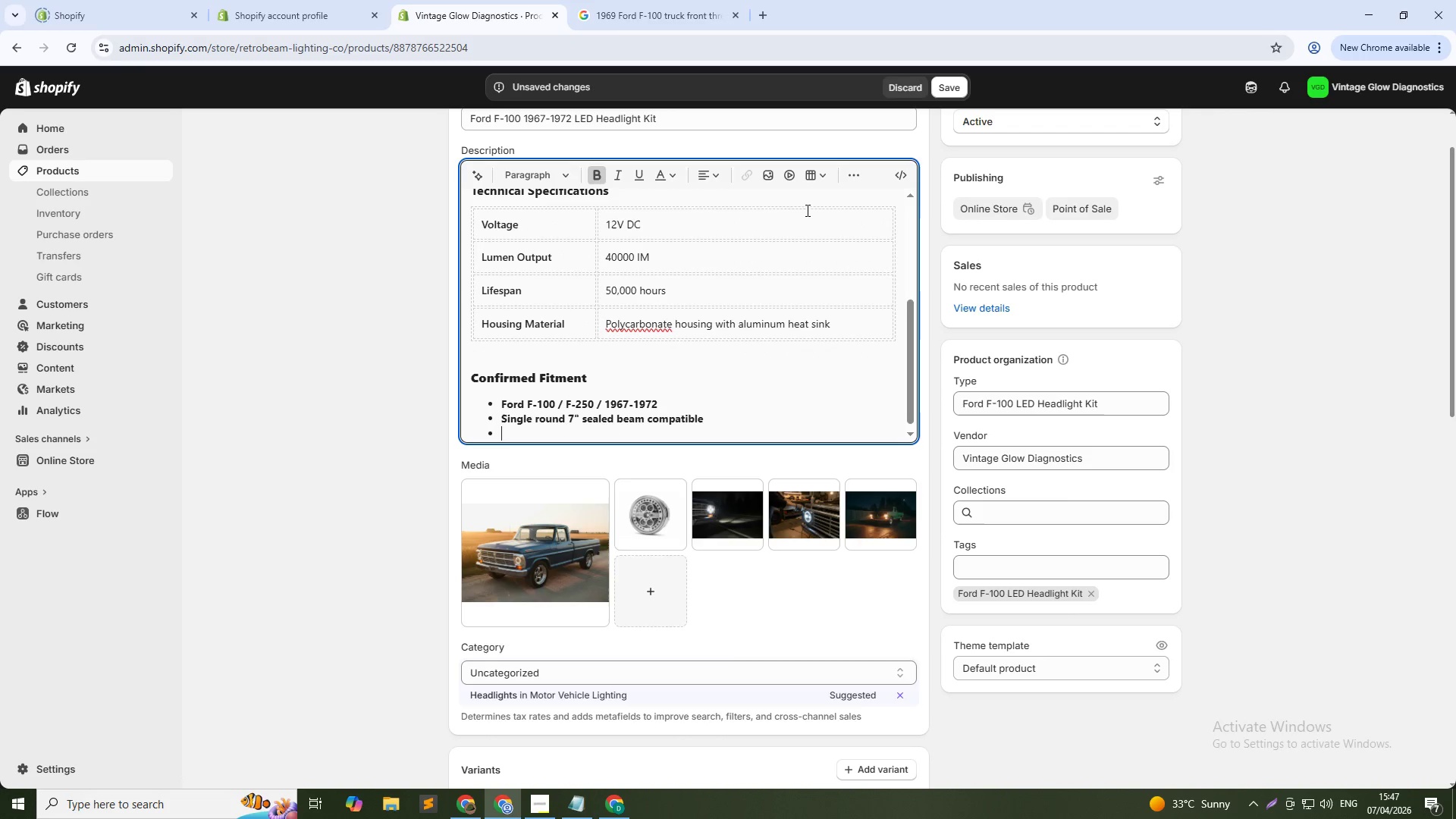 
type(Works with original Ford headlight switch)
 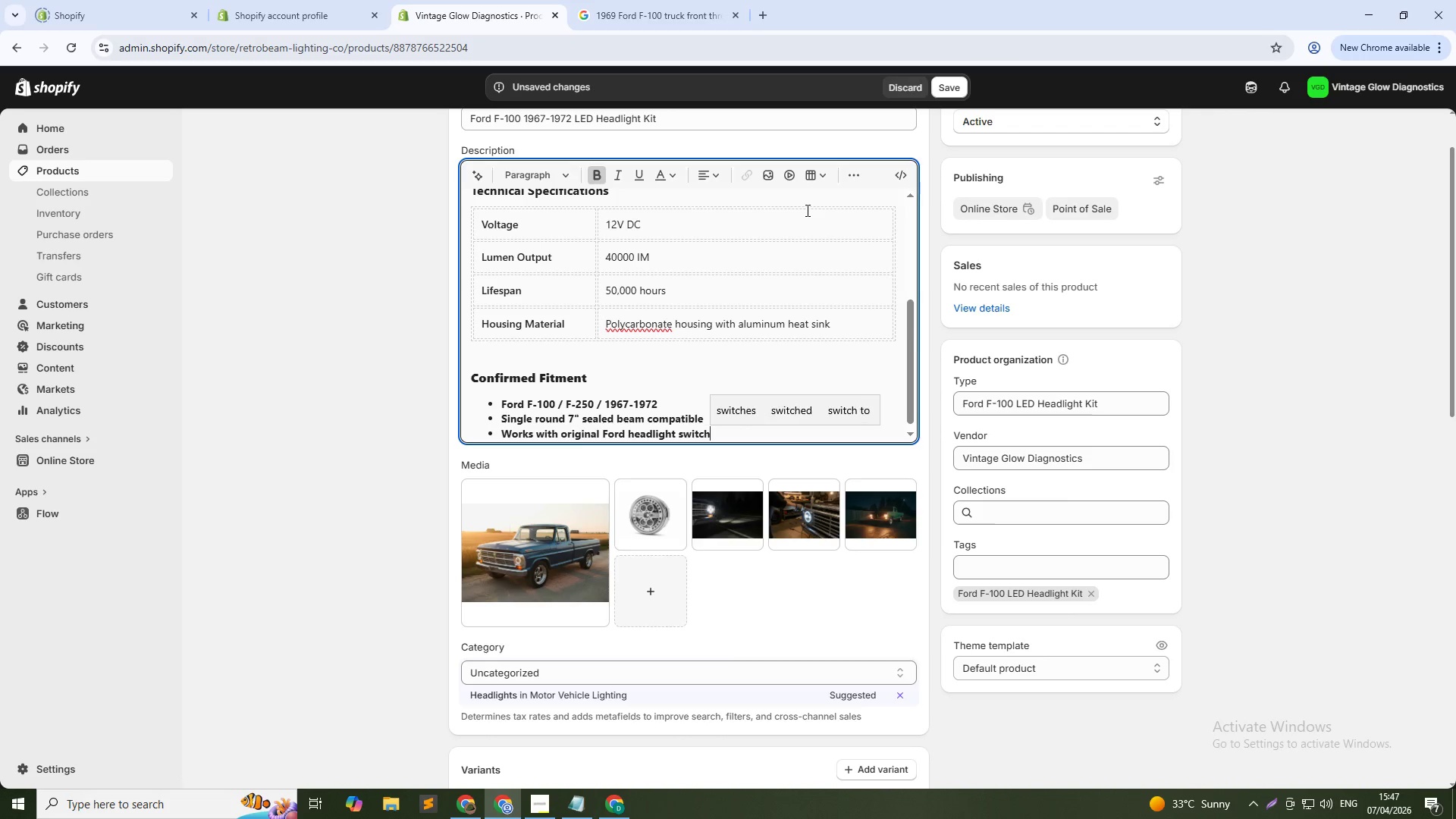 
key(Control+Shift+ArrowUp)
 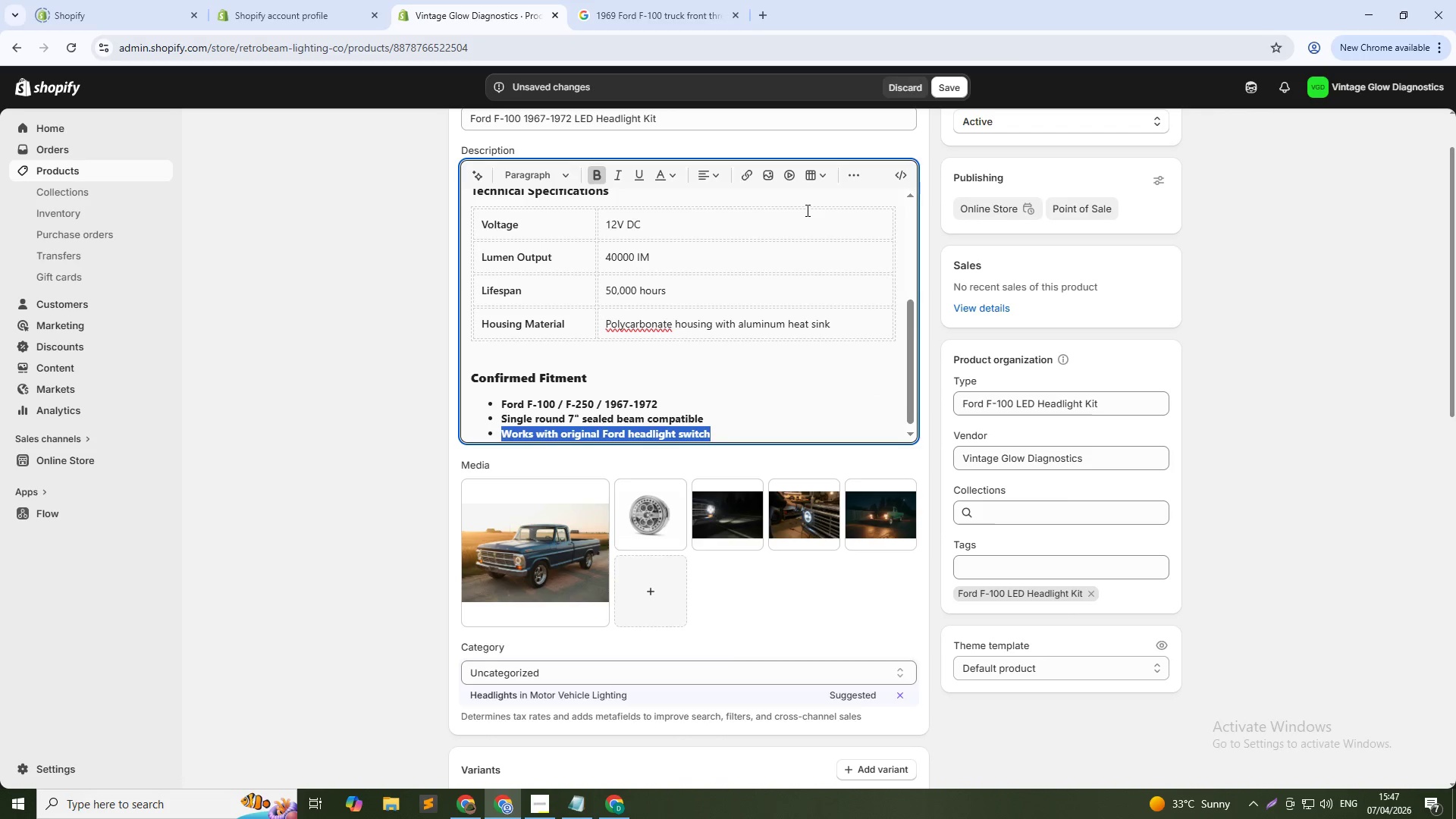 
key(Control+Shift+ArrowUp)
 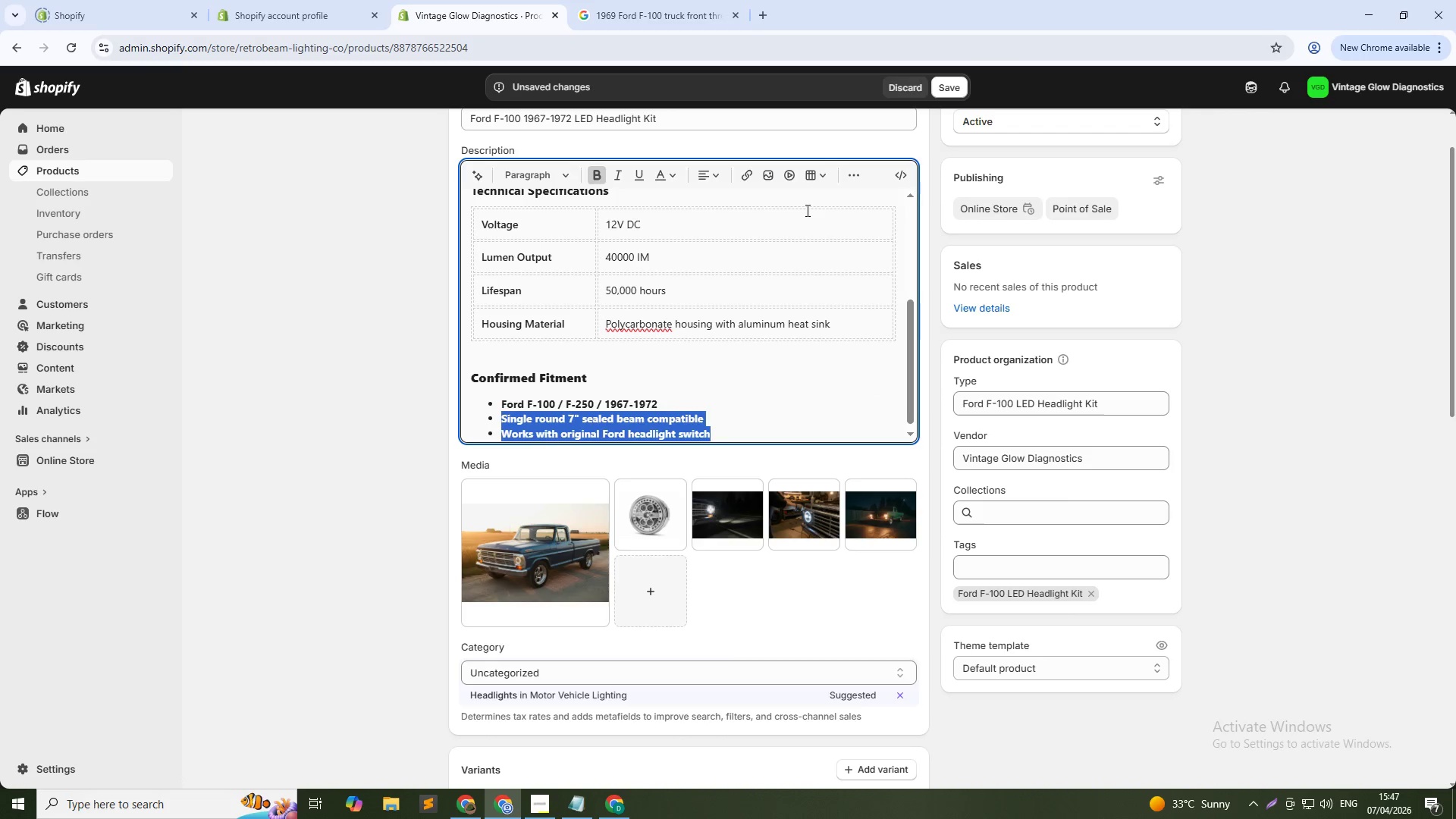 
key(Control+Shift+ArrowUp)
 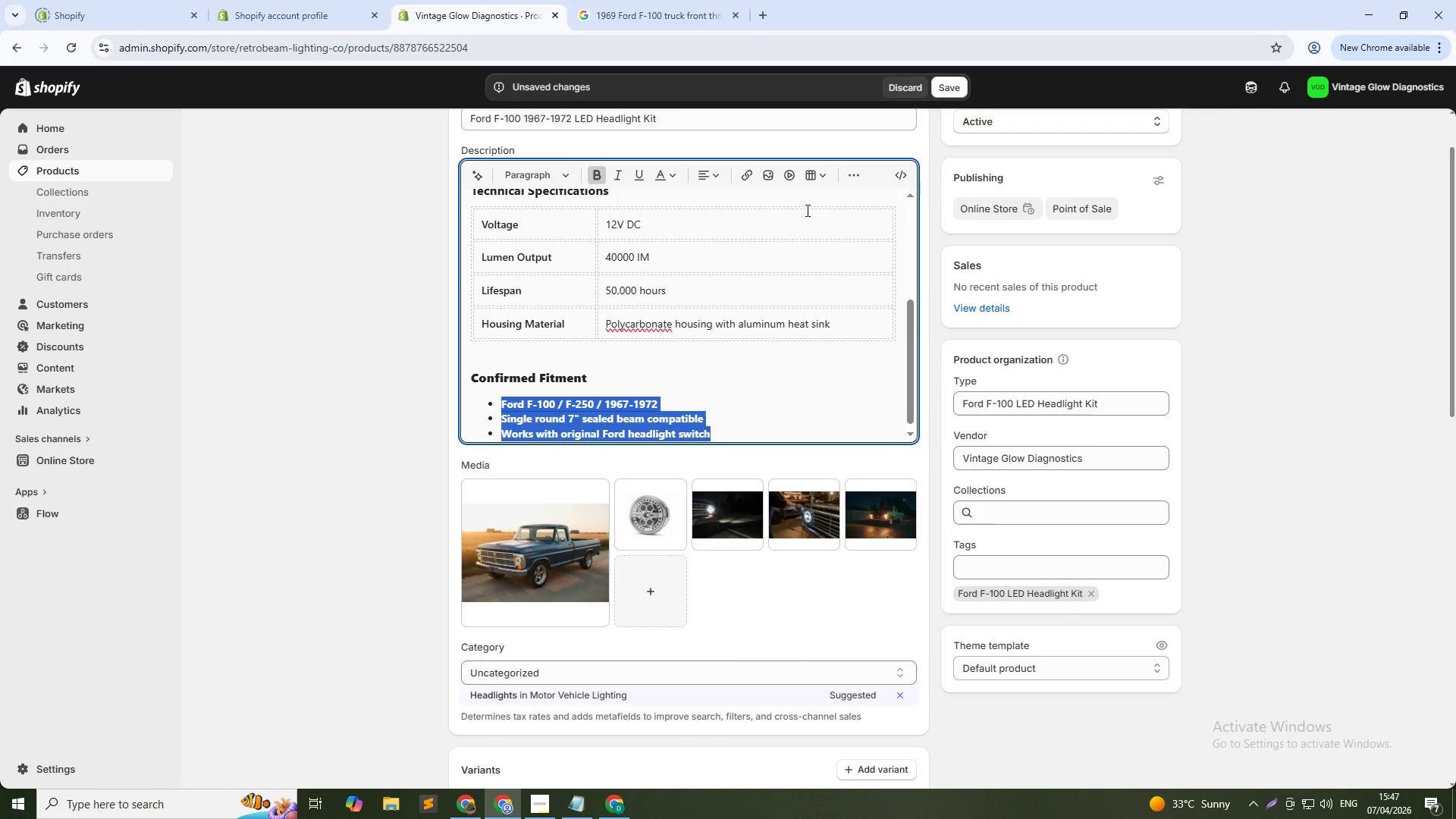 
key(Control+B)
 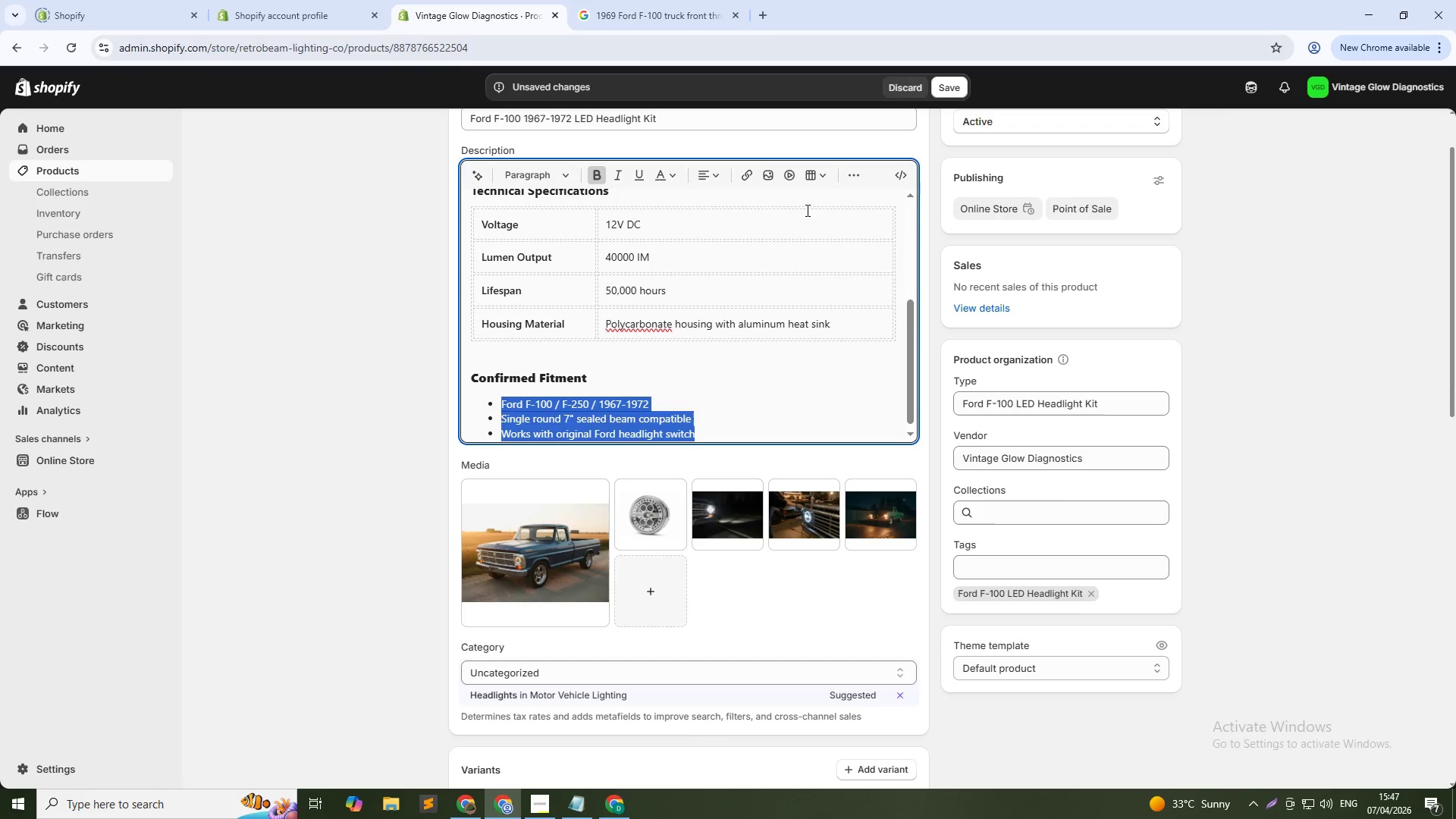 
key(ArrowDown)
 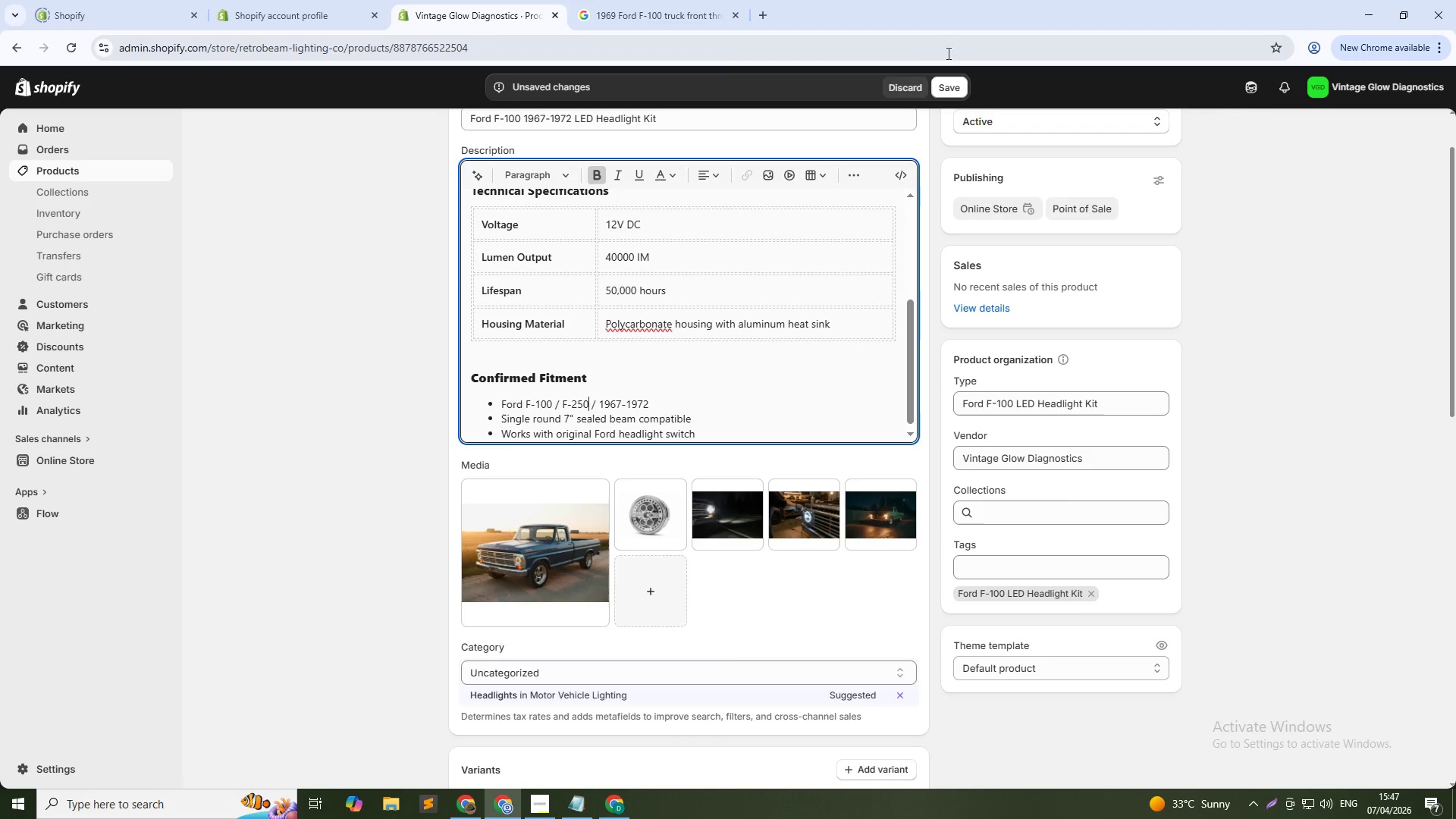 
left_click([952, 89])
 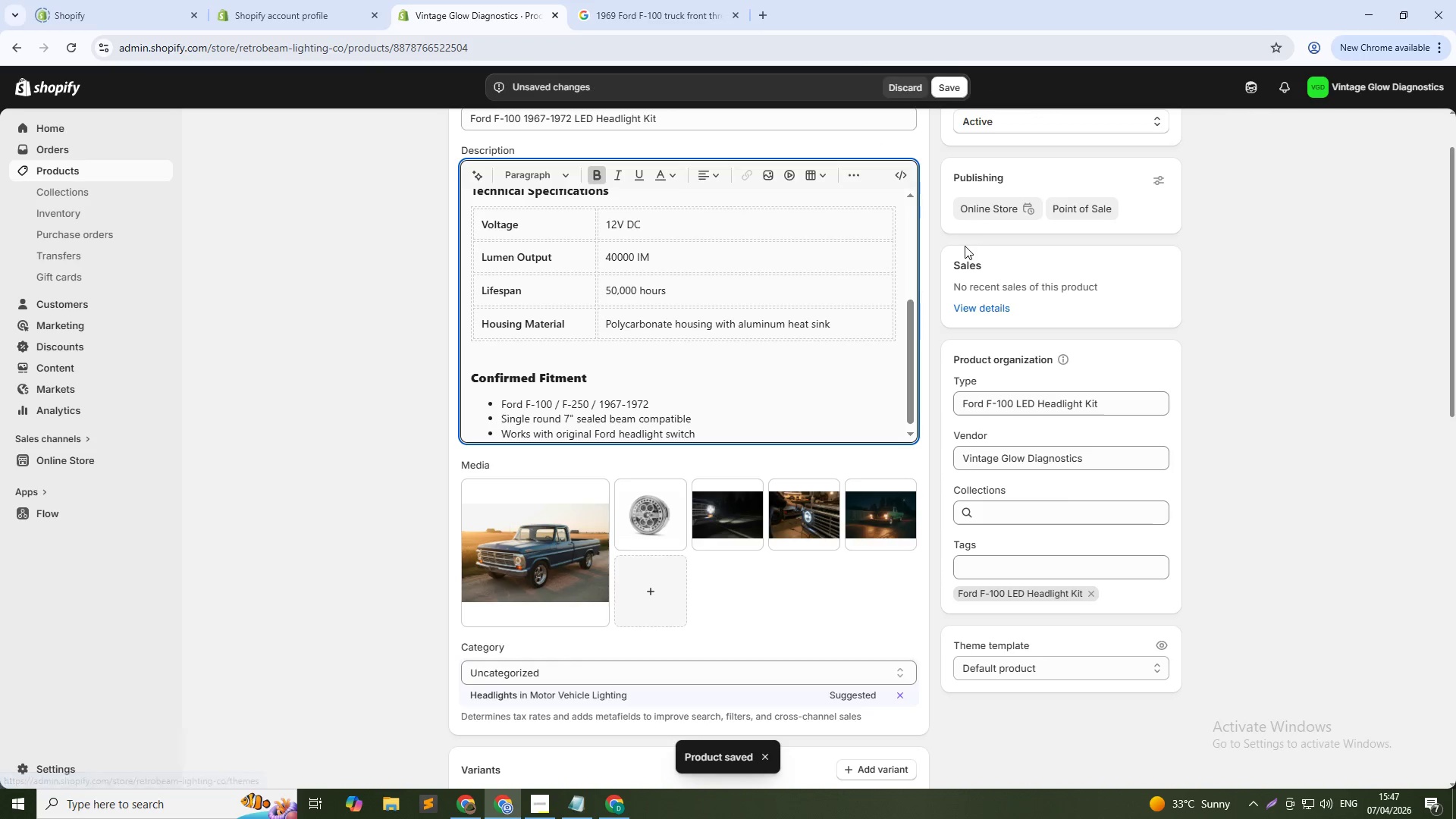 
wait(6.28)
 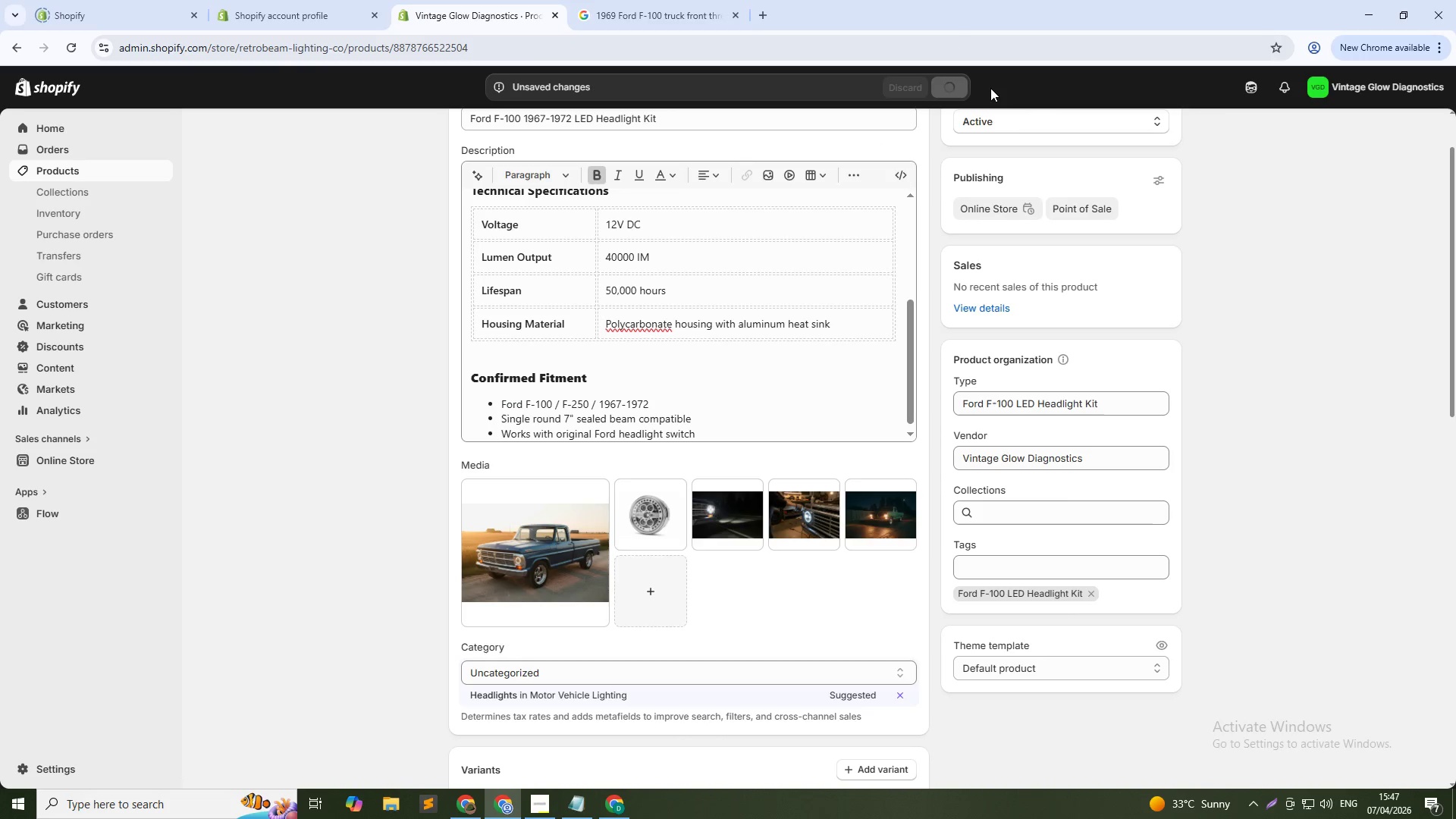 
scroll: coordinate [397, 228], scroll_direction: up, amount: 3.0
 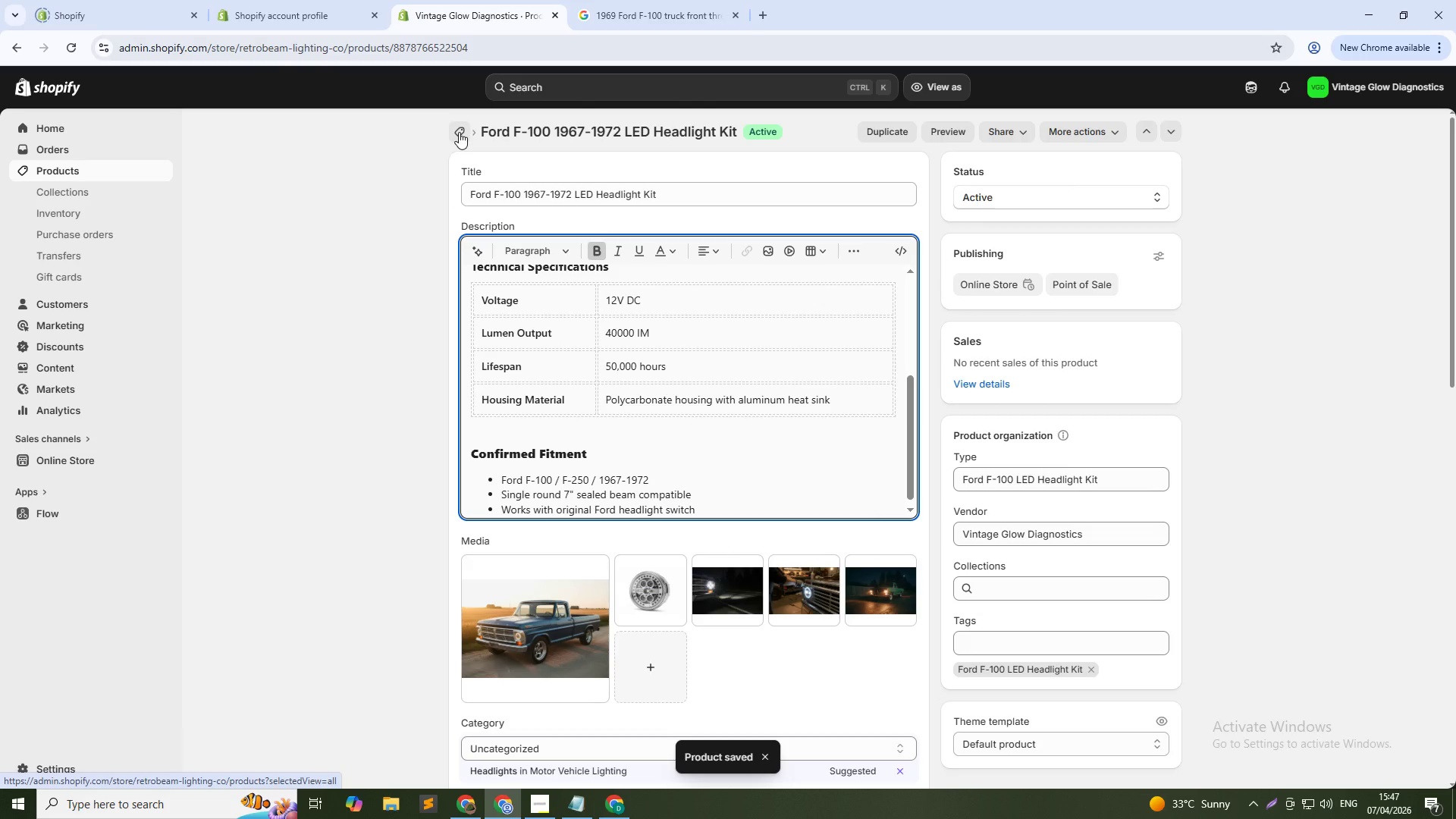 
left_click([459, 132])
 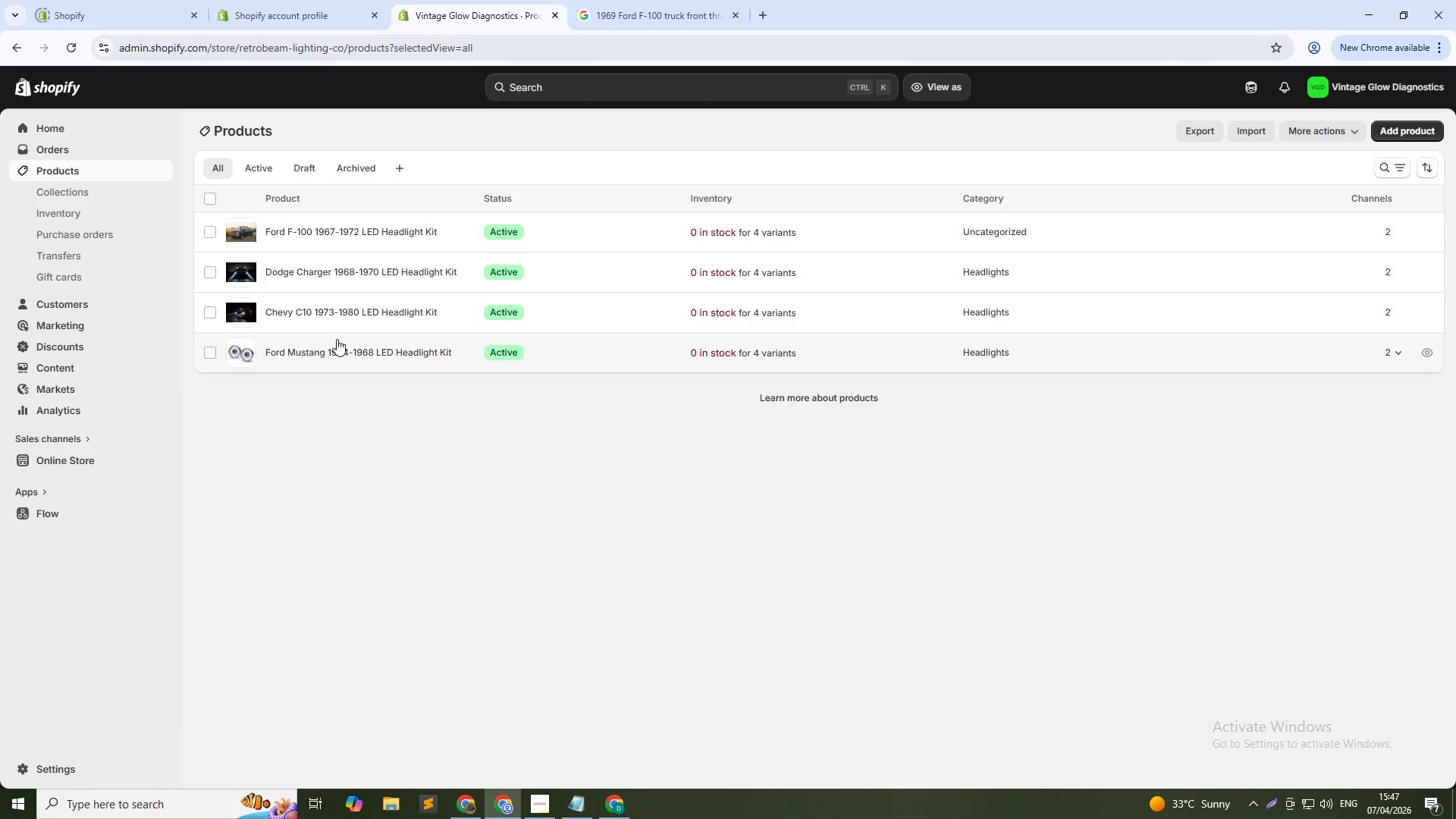 
left_click([342, 347])
 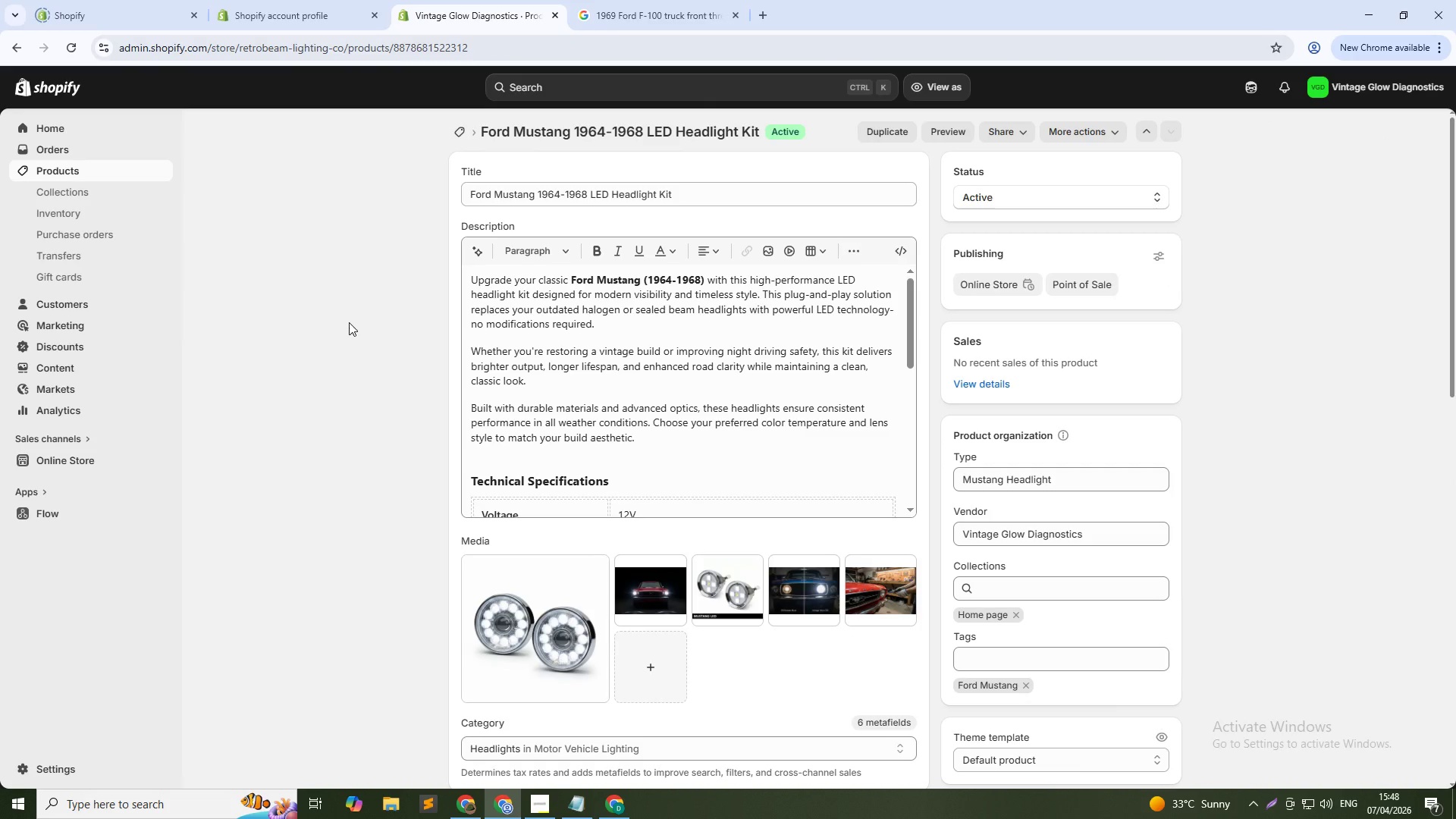 
wait(12.08)
 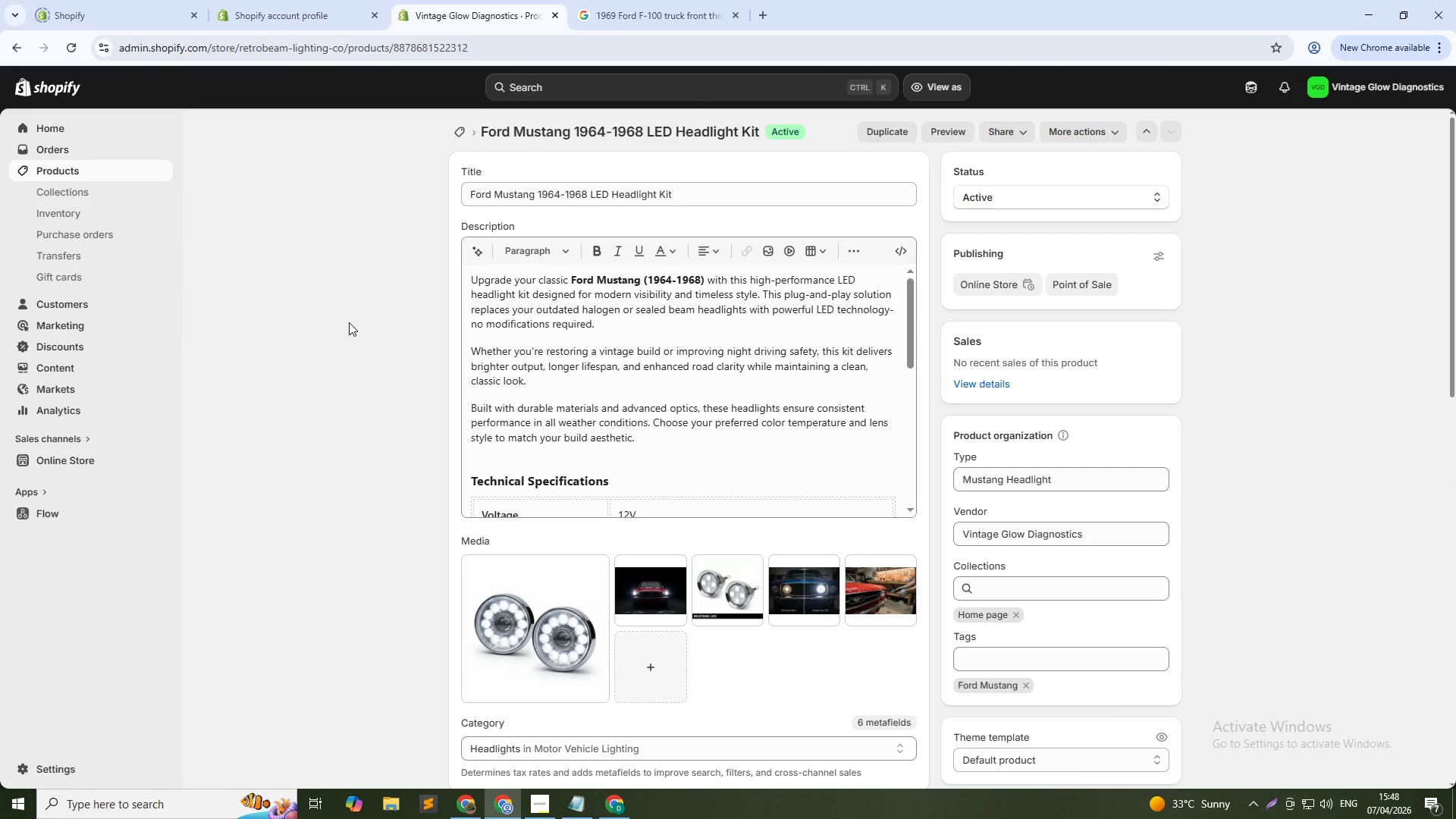 
left_click([462, 130])
 